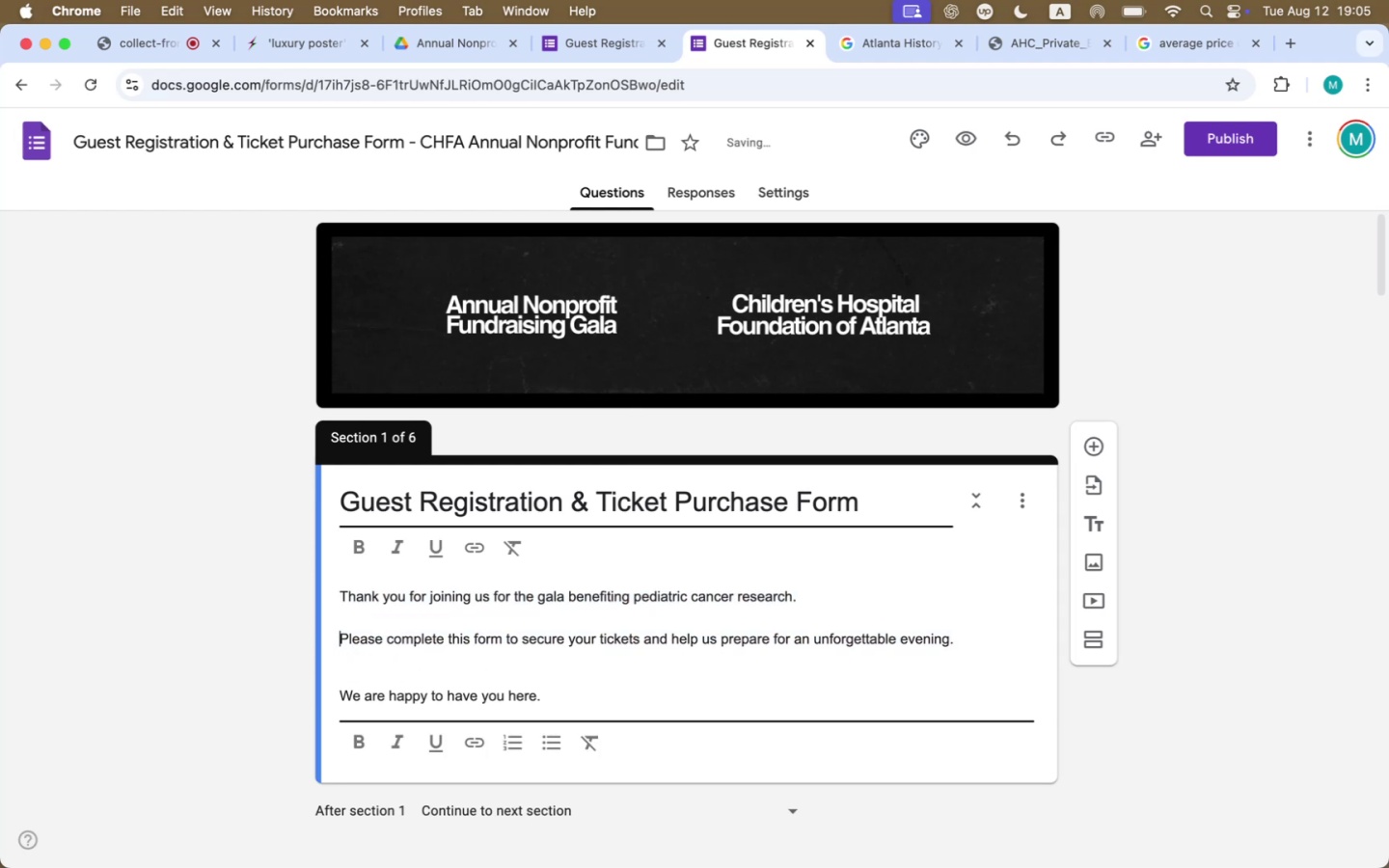 
key(ArrowUp)
 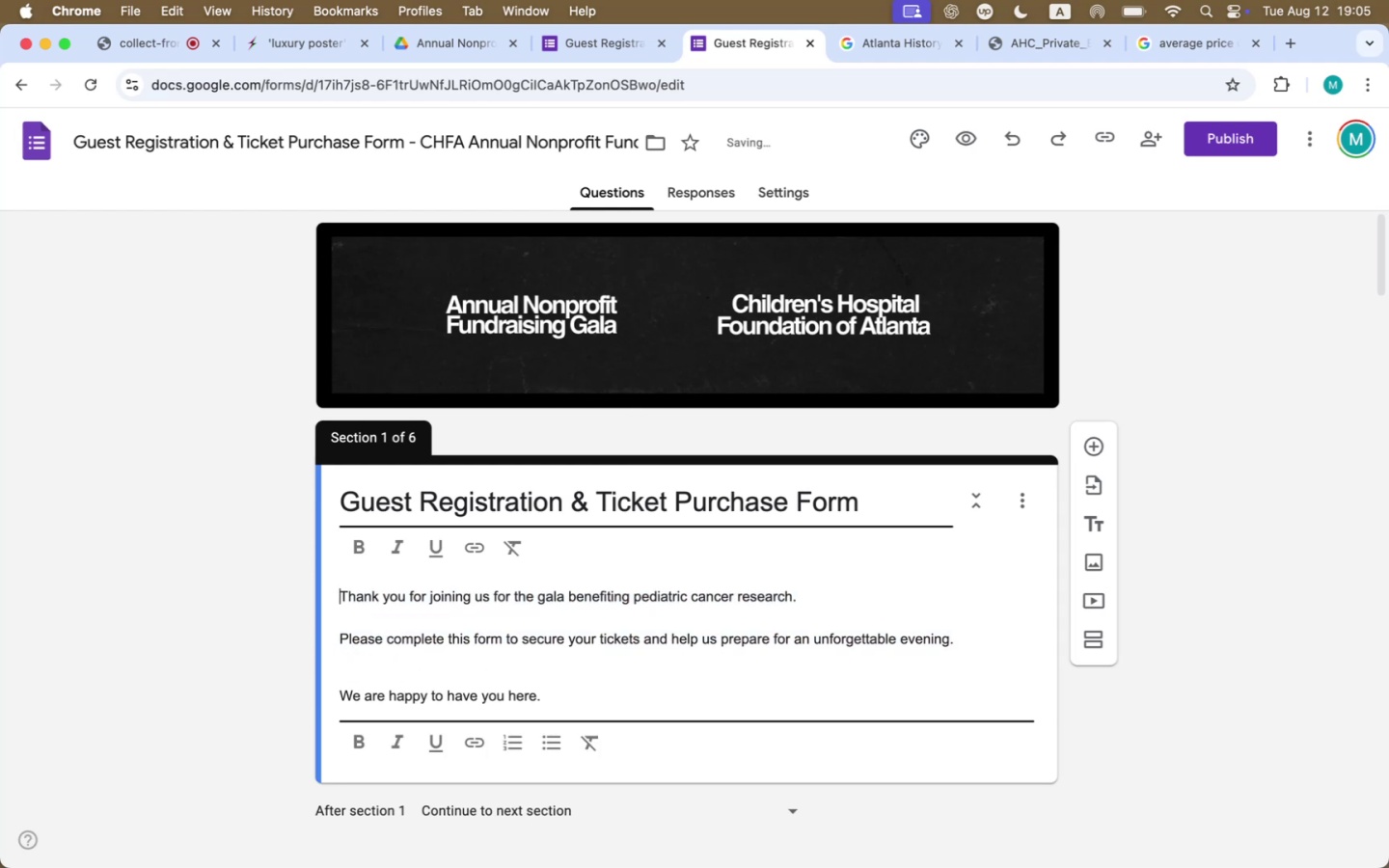 
key(Backspace)
 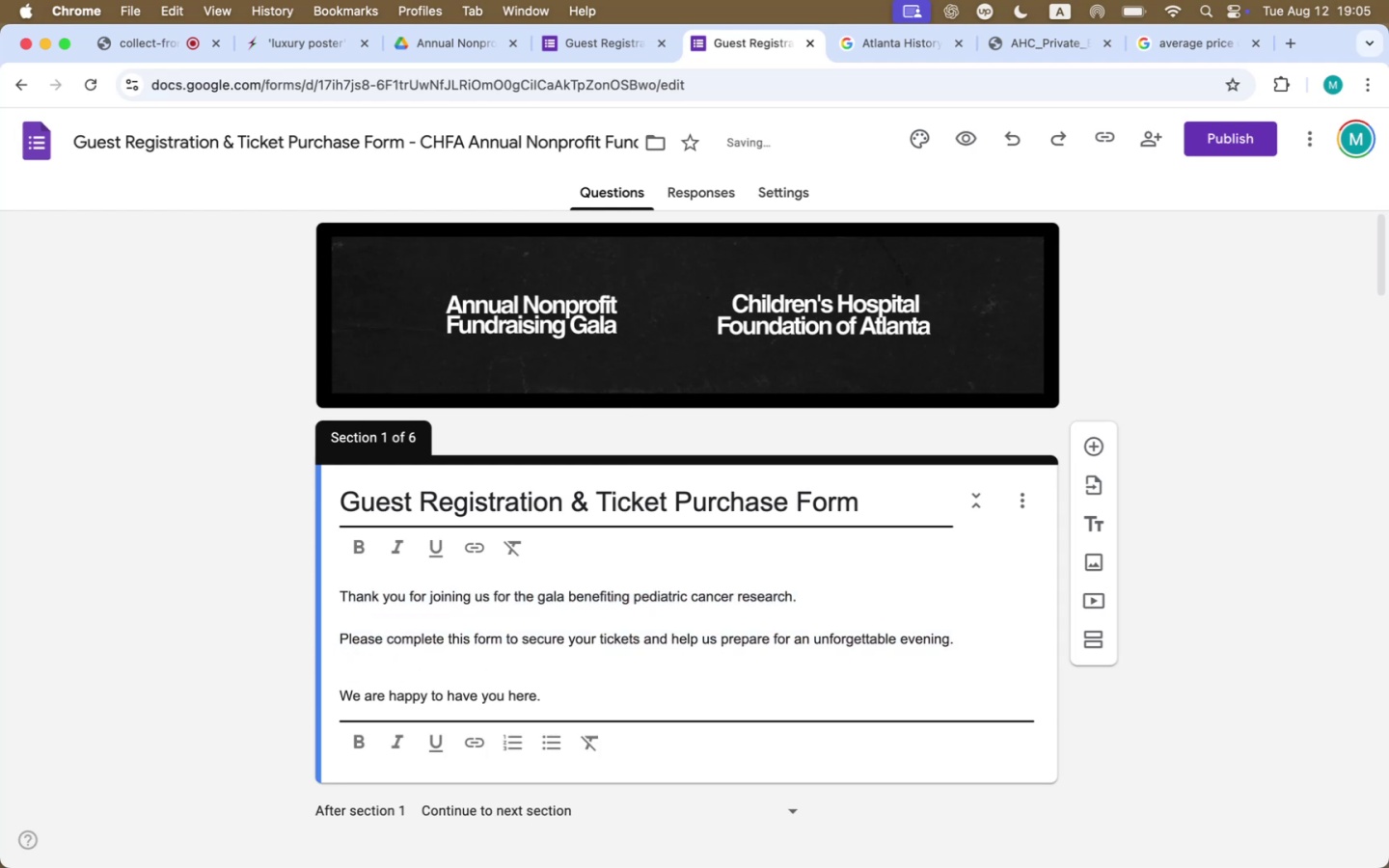 
key(Backspace)
 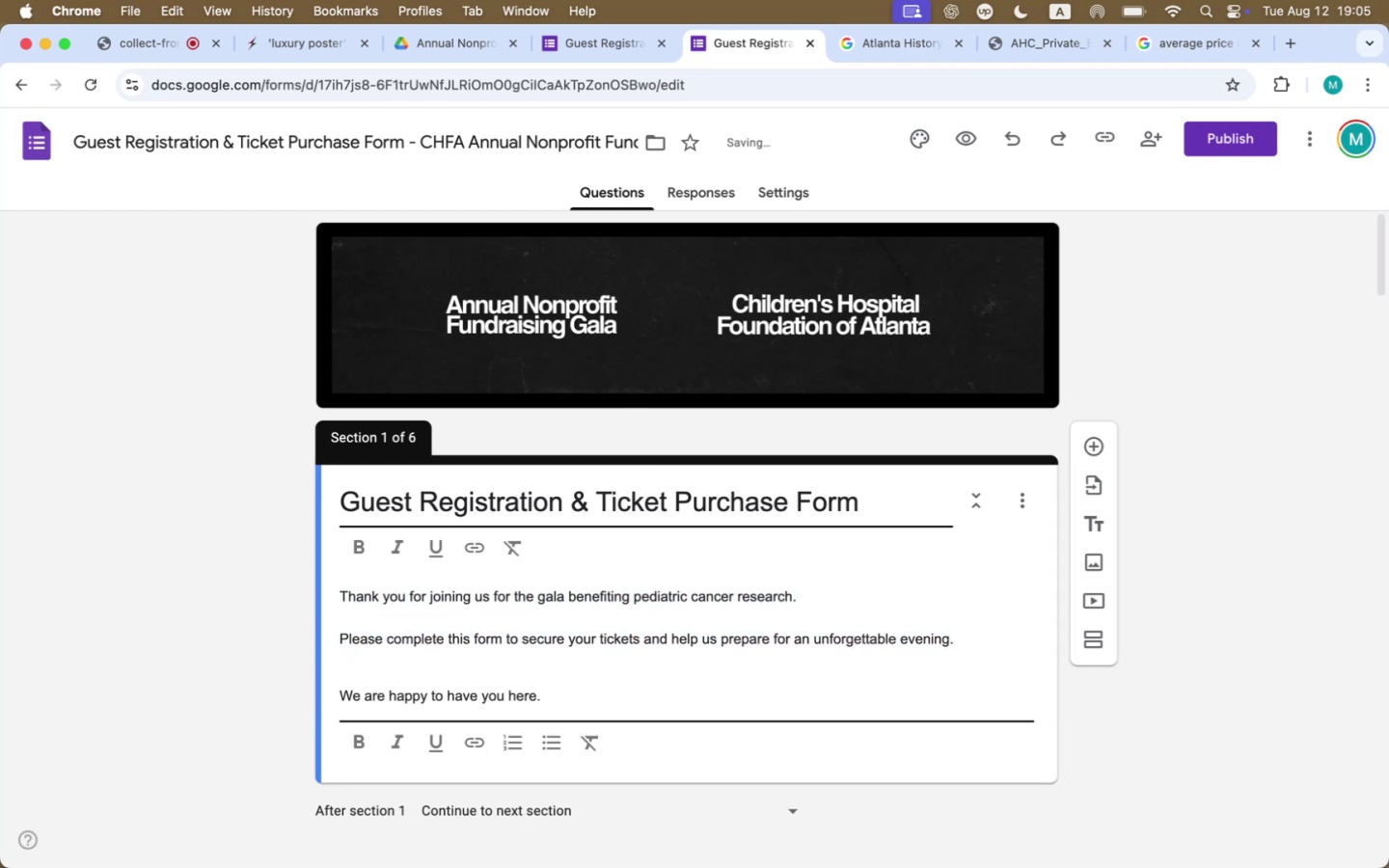 
key(Backspace)
 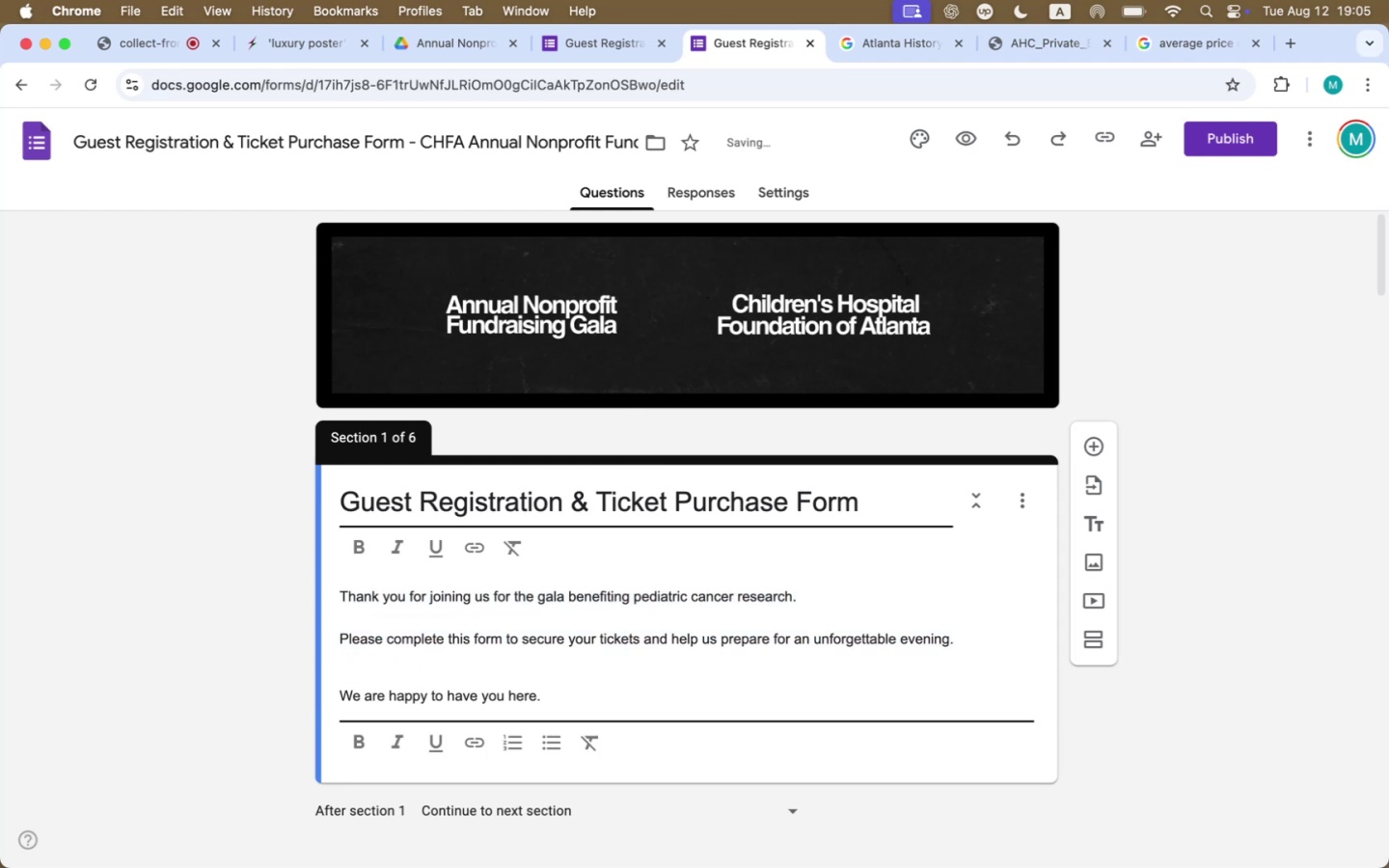 
key(Backspace)
 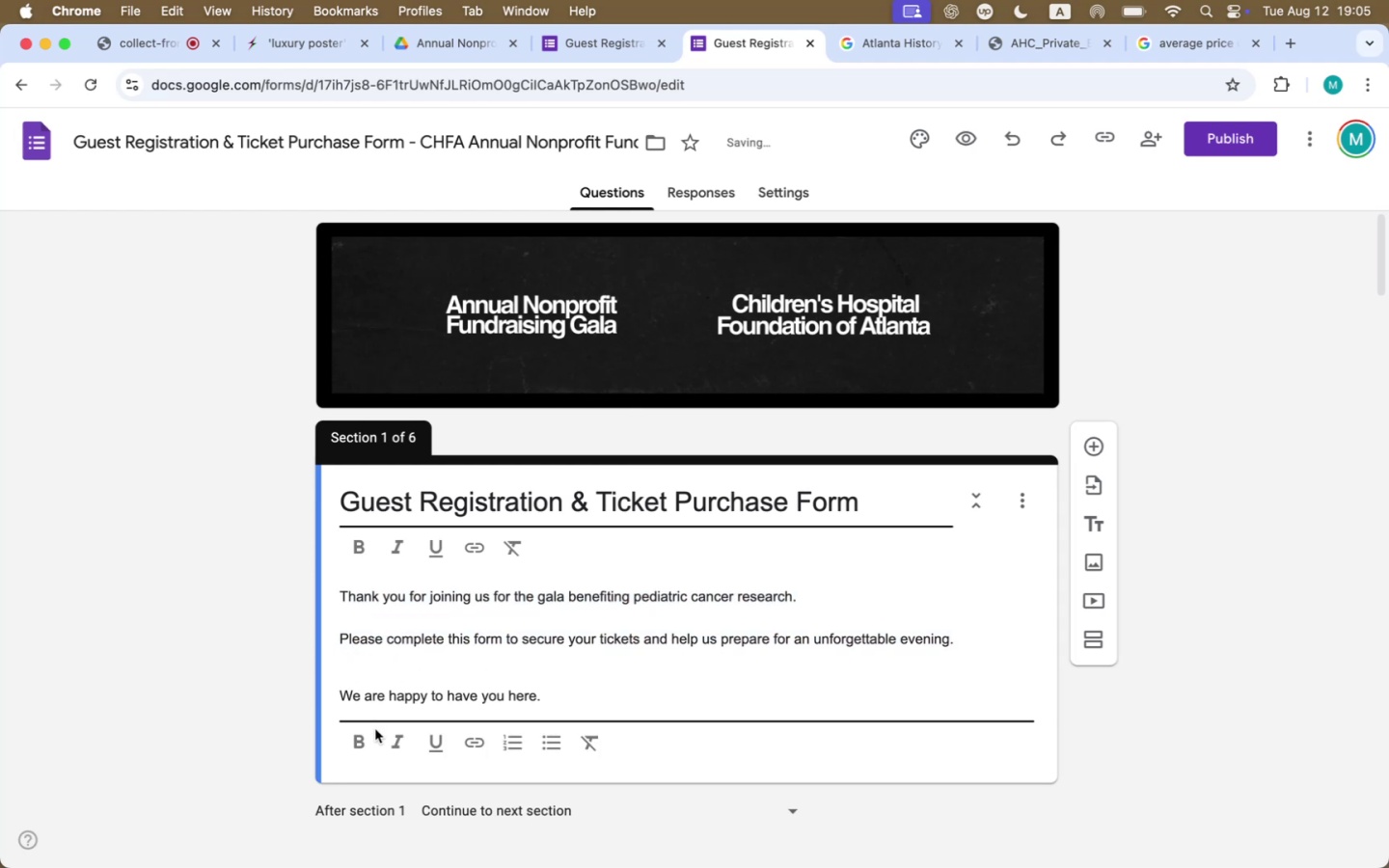 
left_click([357, 681])
 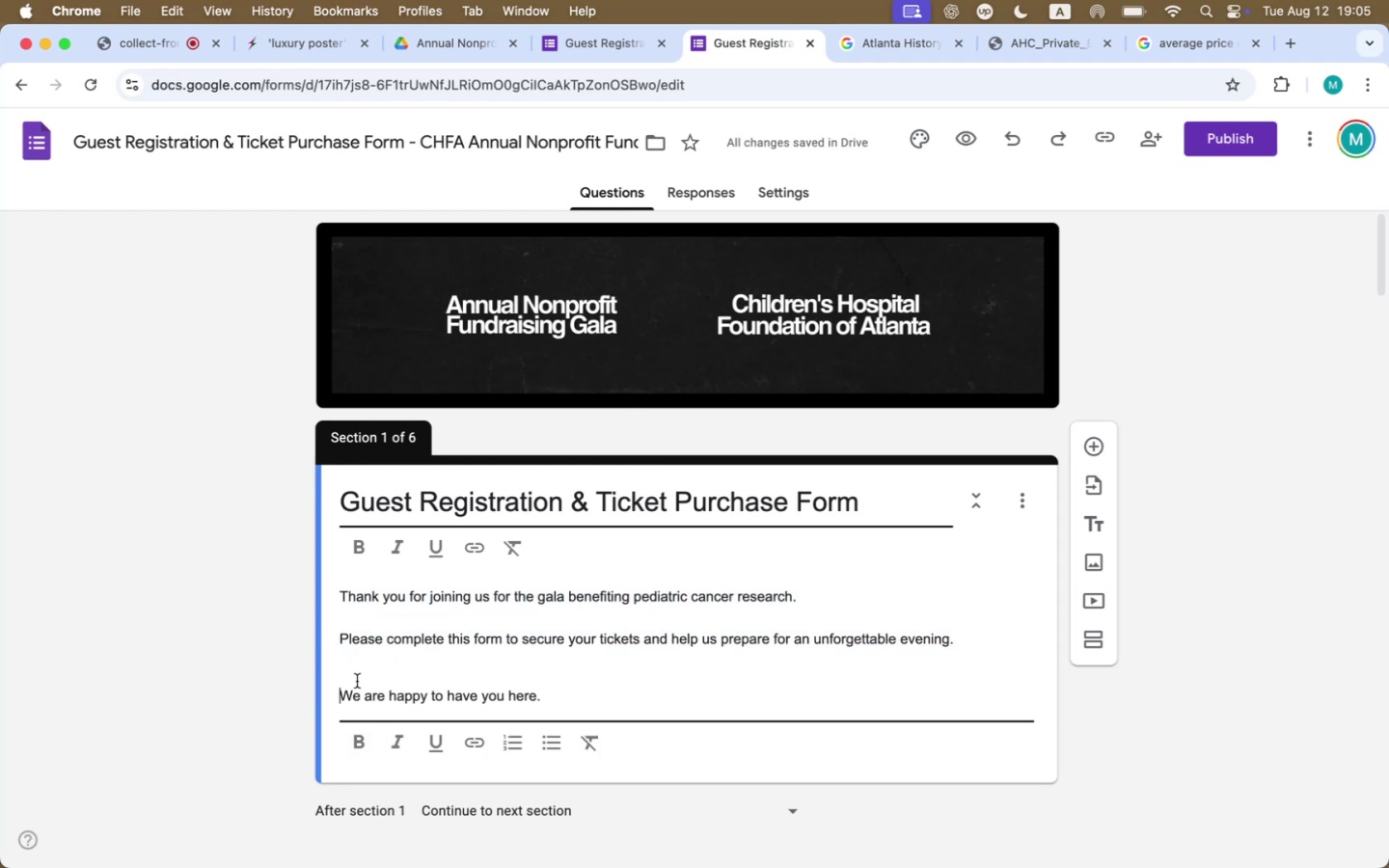 
key(ArrowUp)
 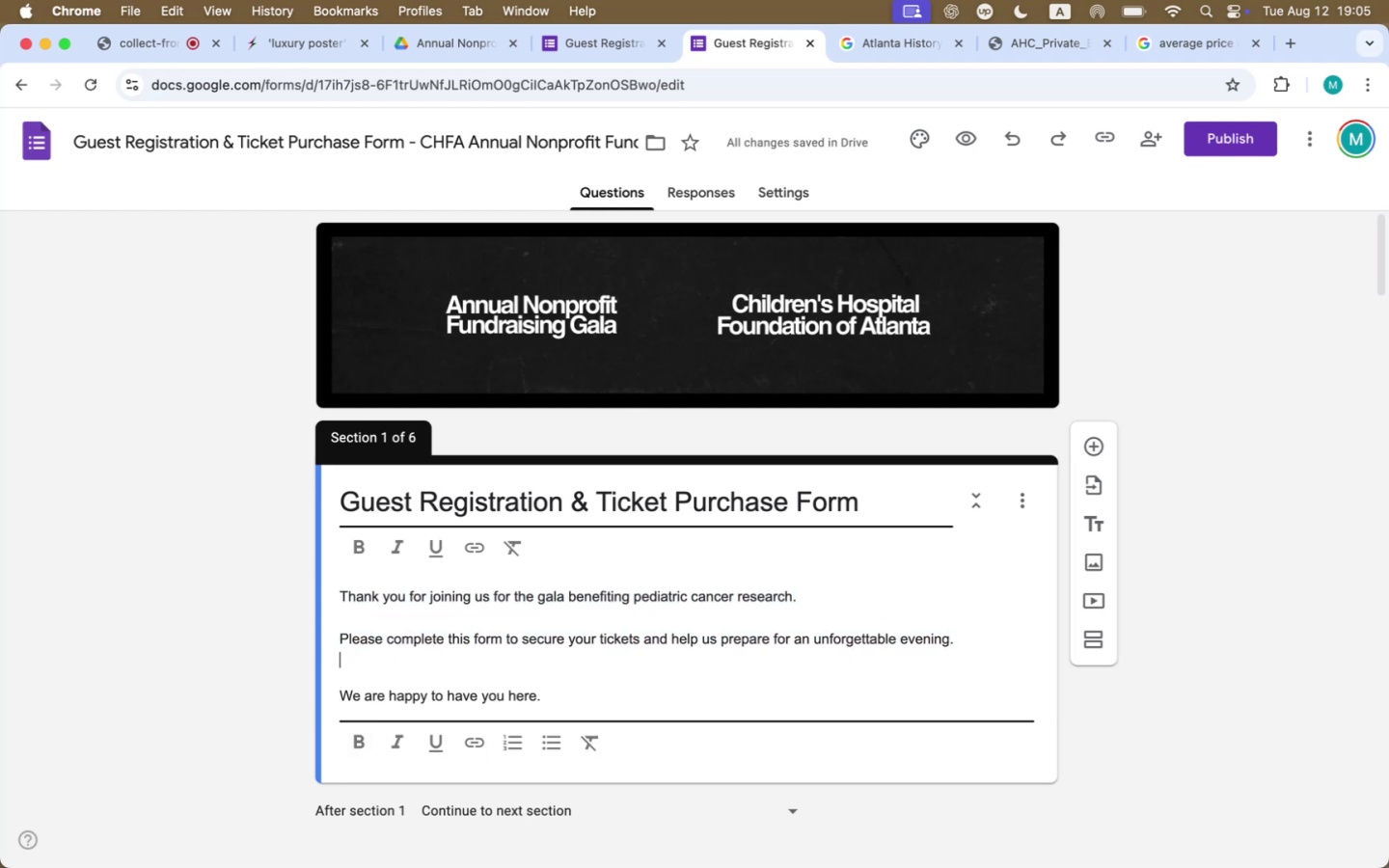 
key(Backspace)
 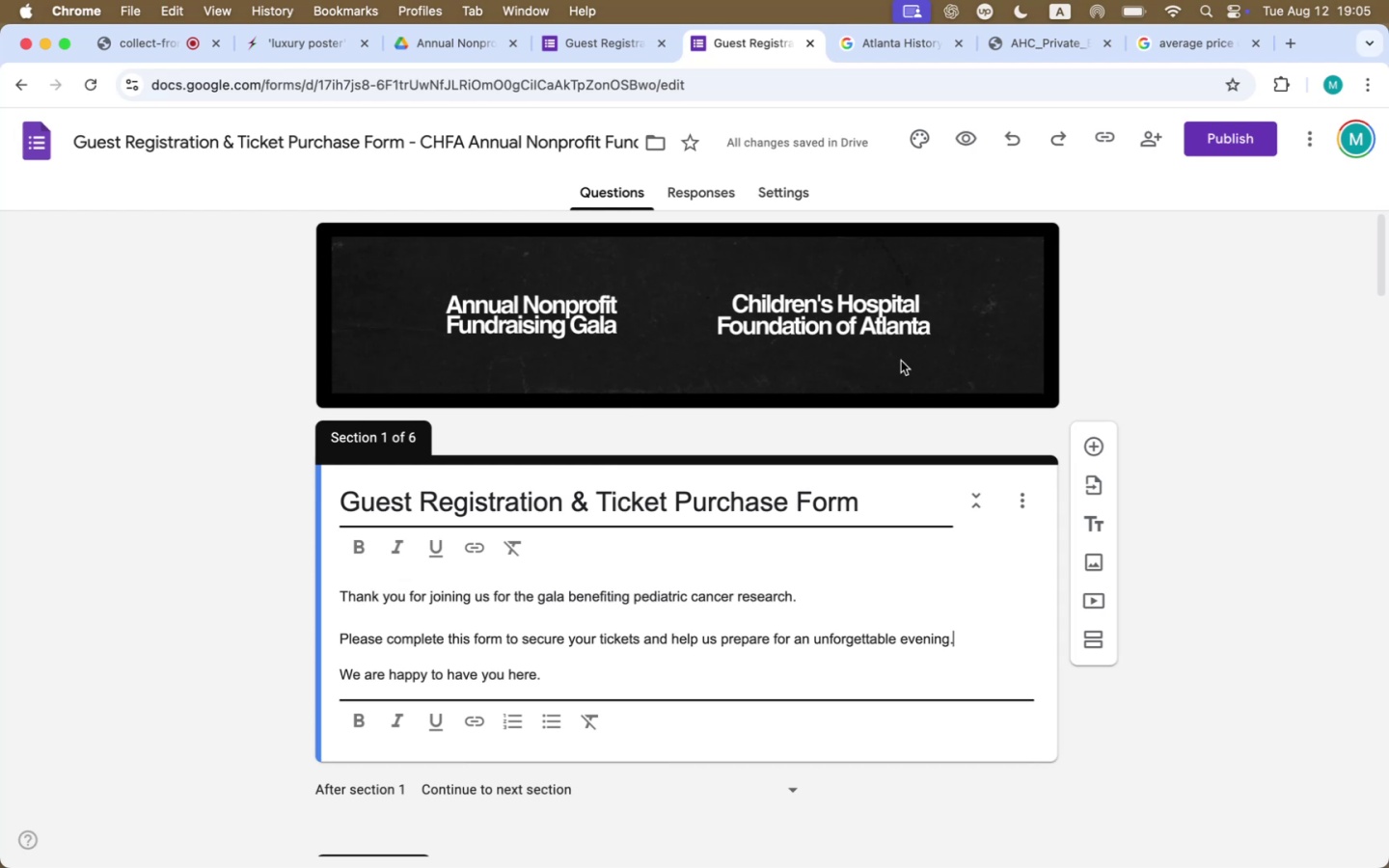 
wait(7.38)
 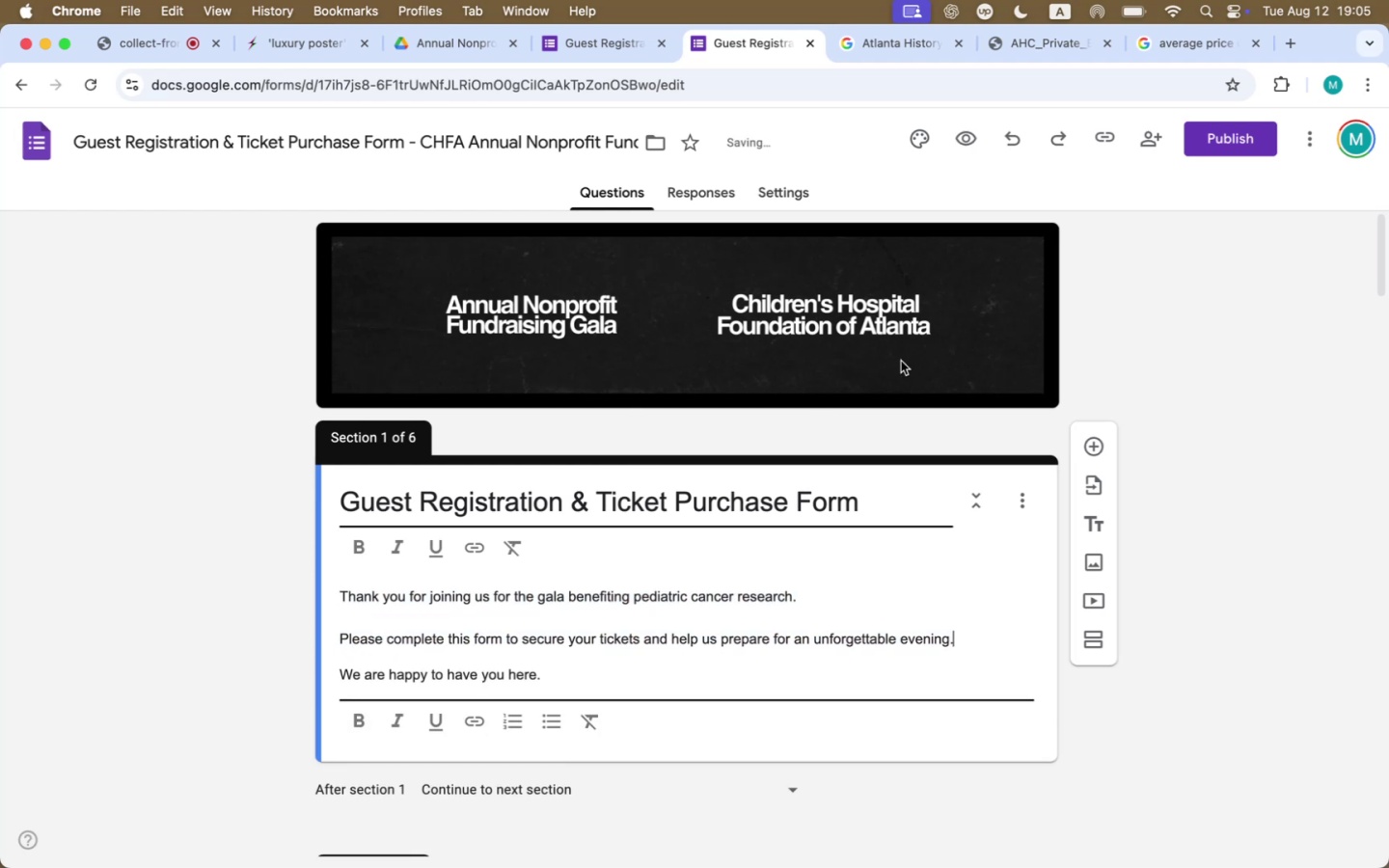 
left_click_drag(start_coordinate=[574, 681], to_coordinate=[338, 672])
 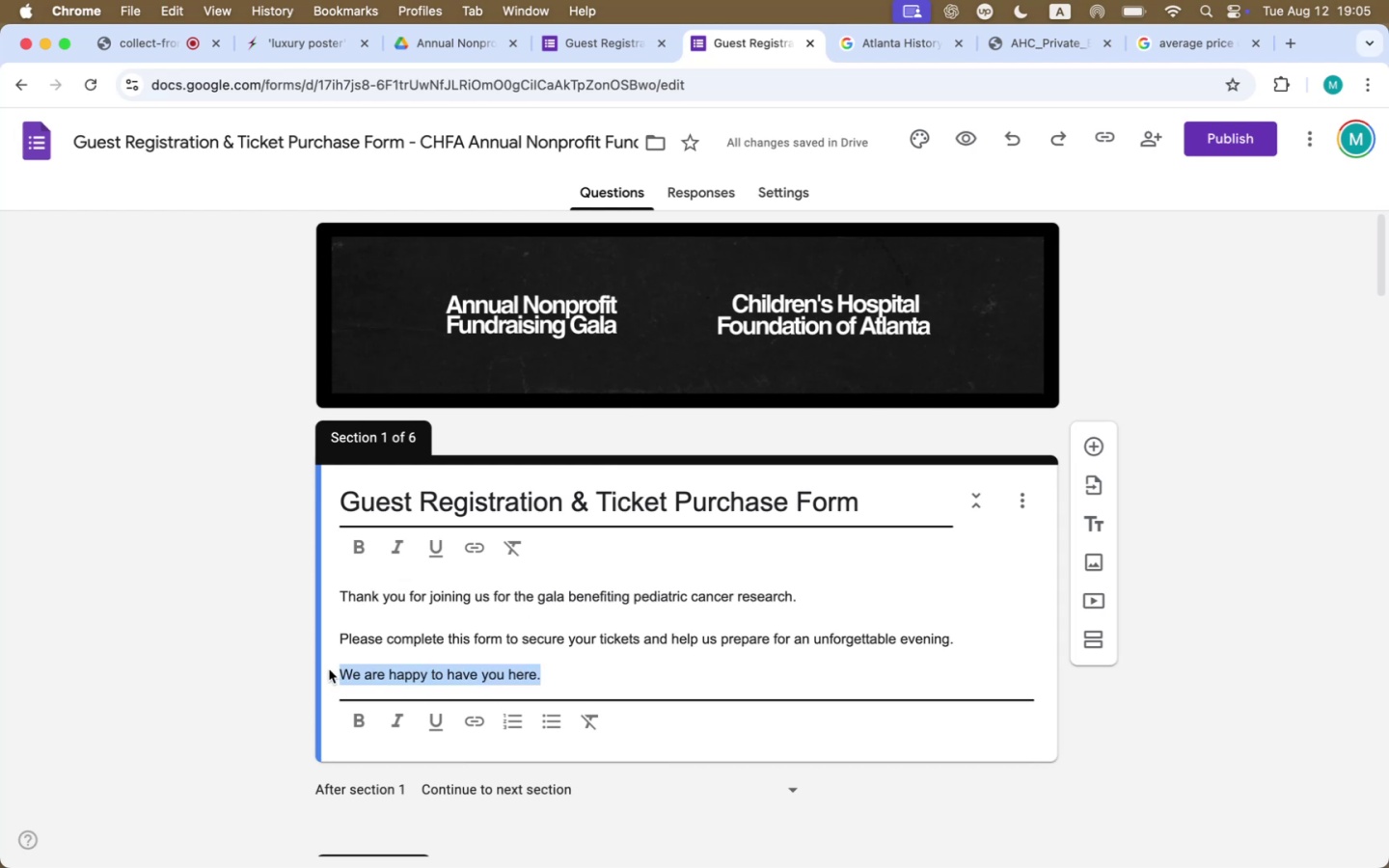 
key(Backspace)
 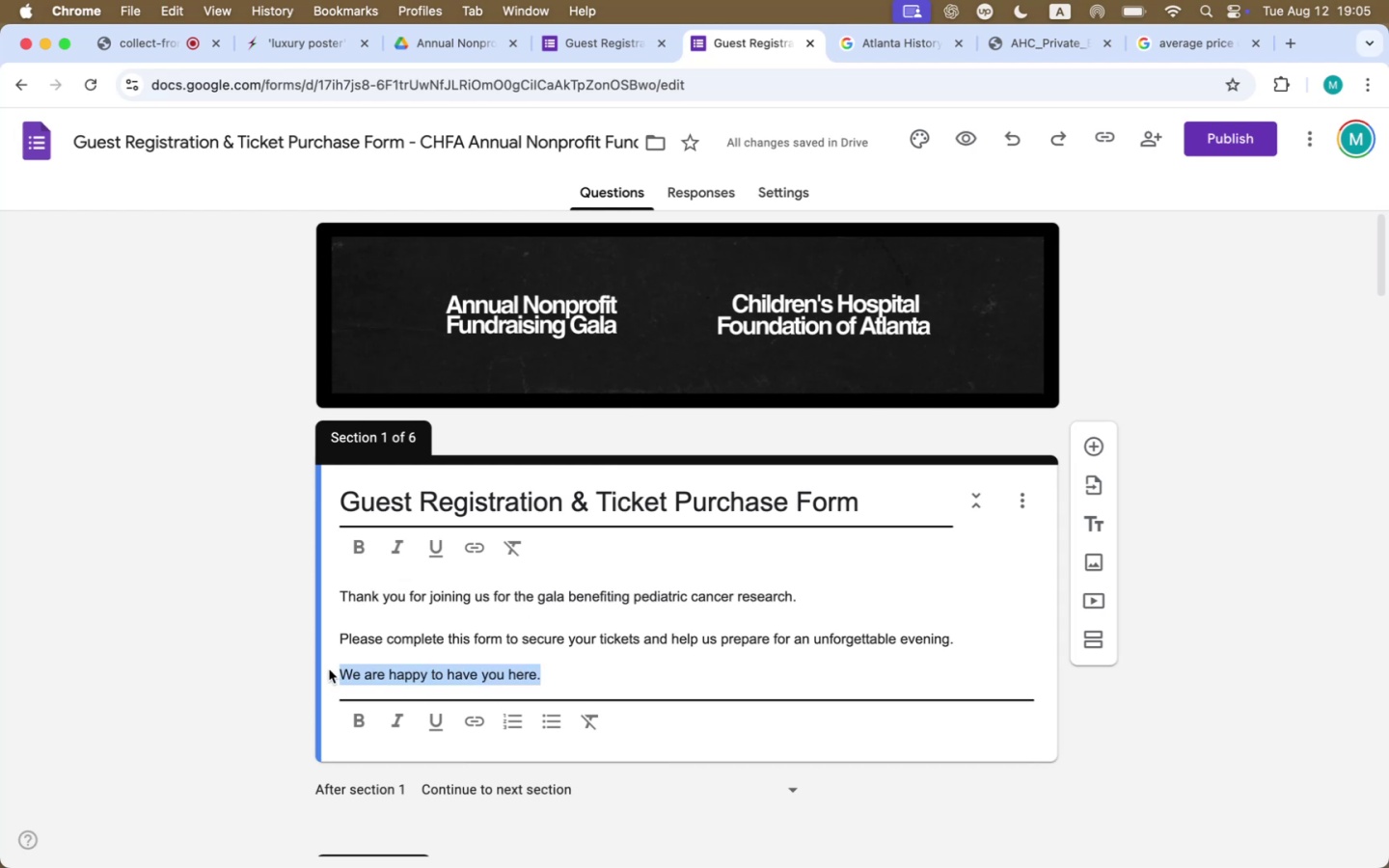 
key(Backspace)
 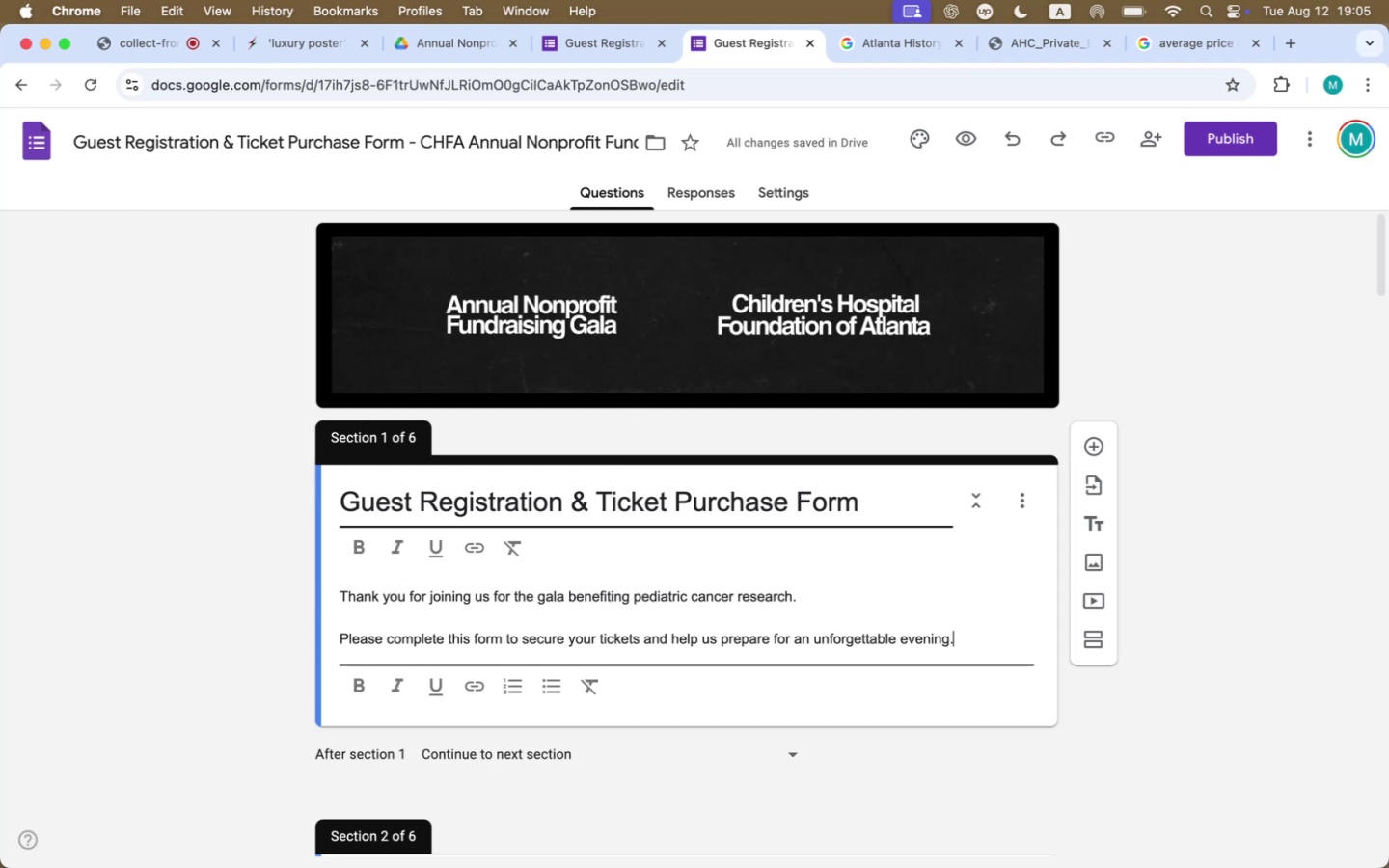 
key(Backspace)
 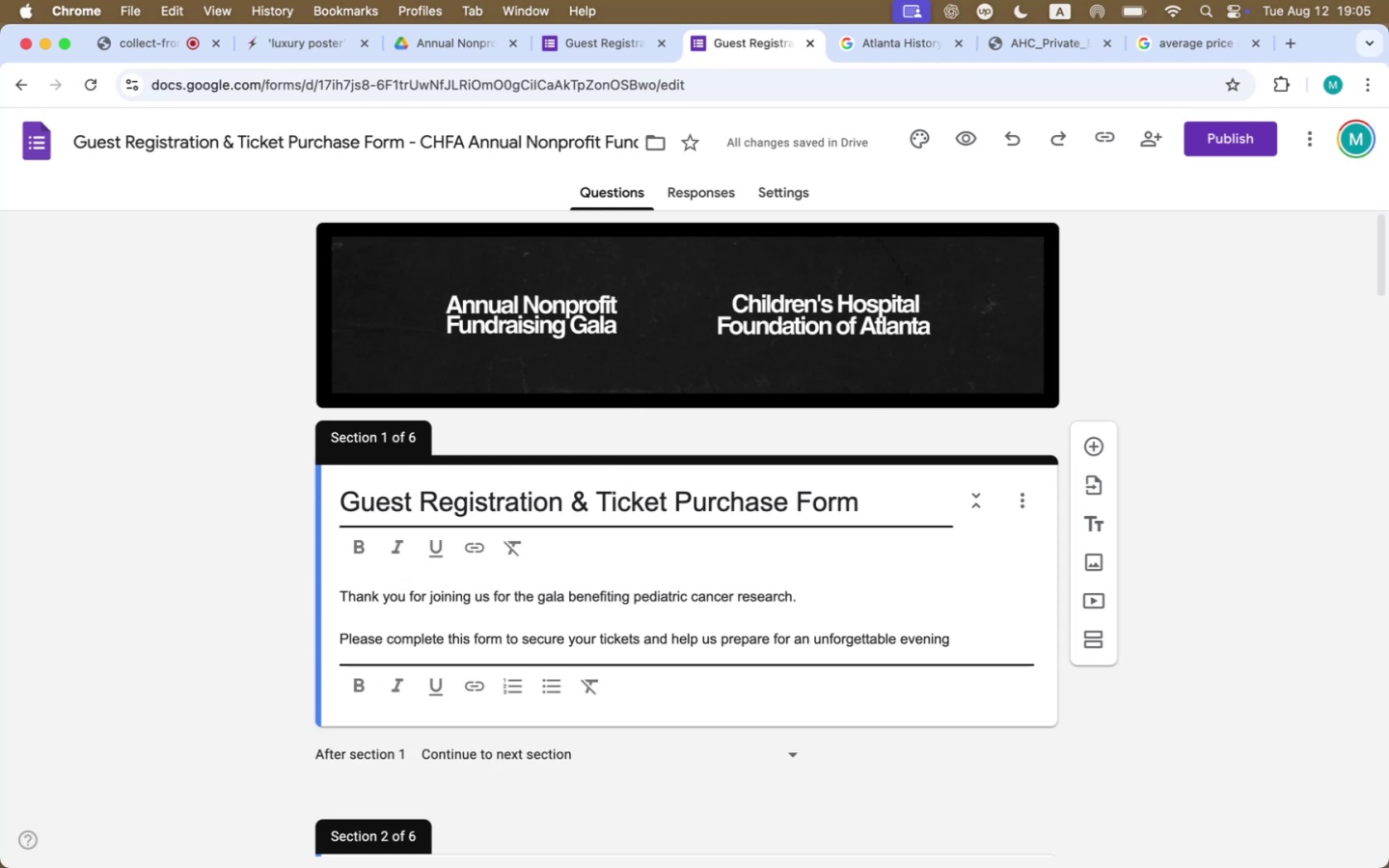 
key(Period)
 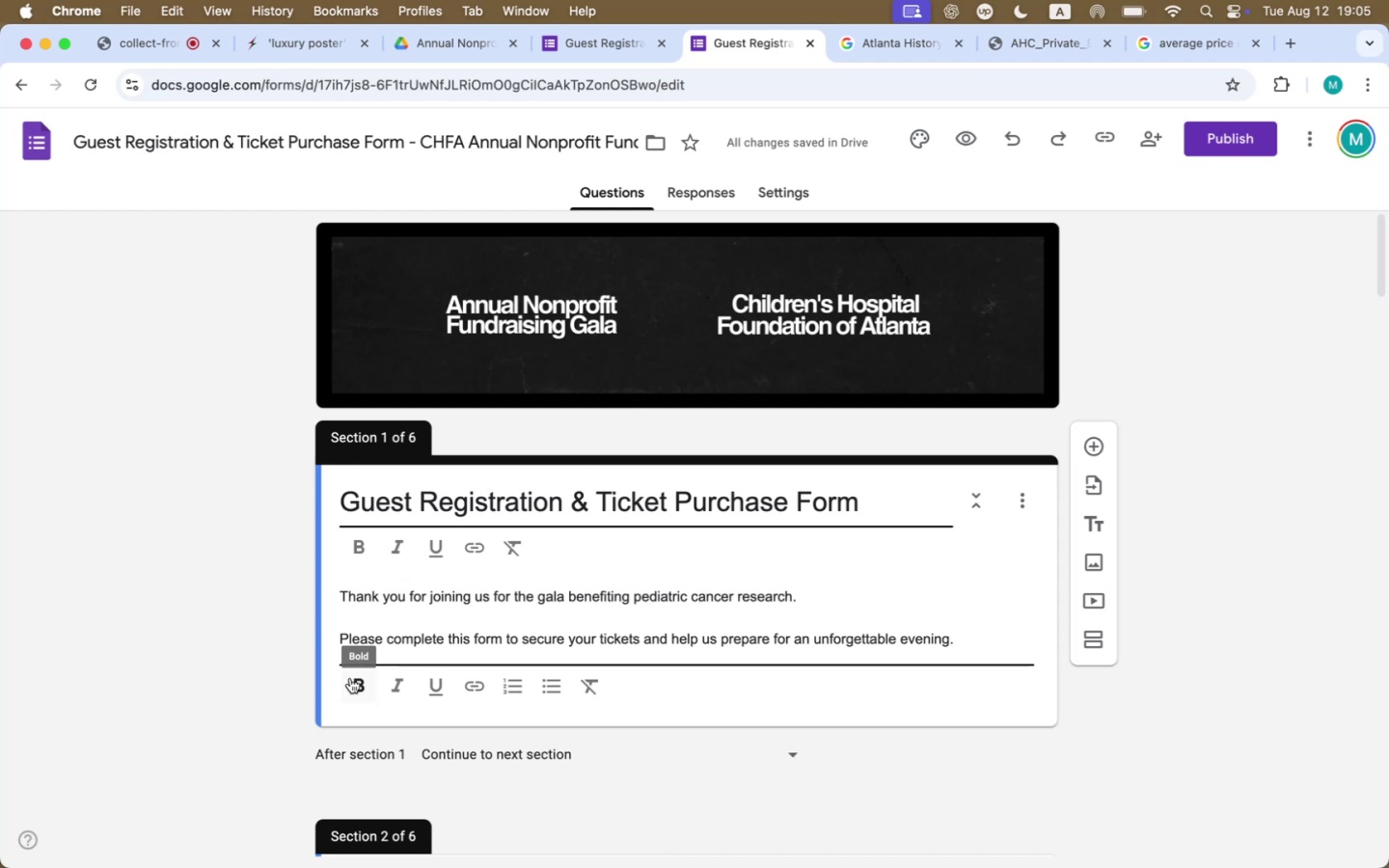 
wait(7.93)
 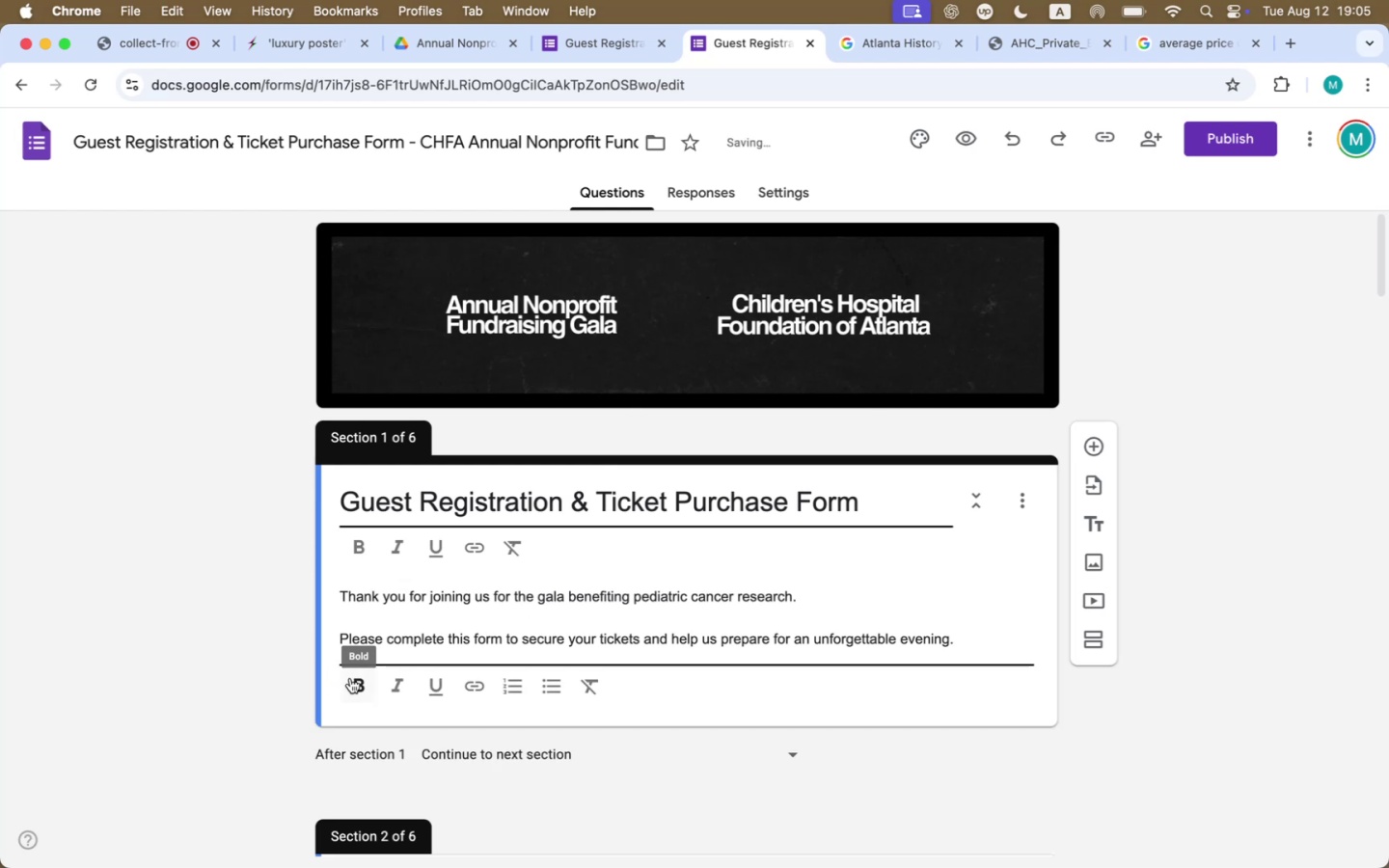 
key(Shift+Enter)
 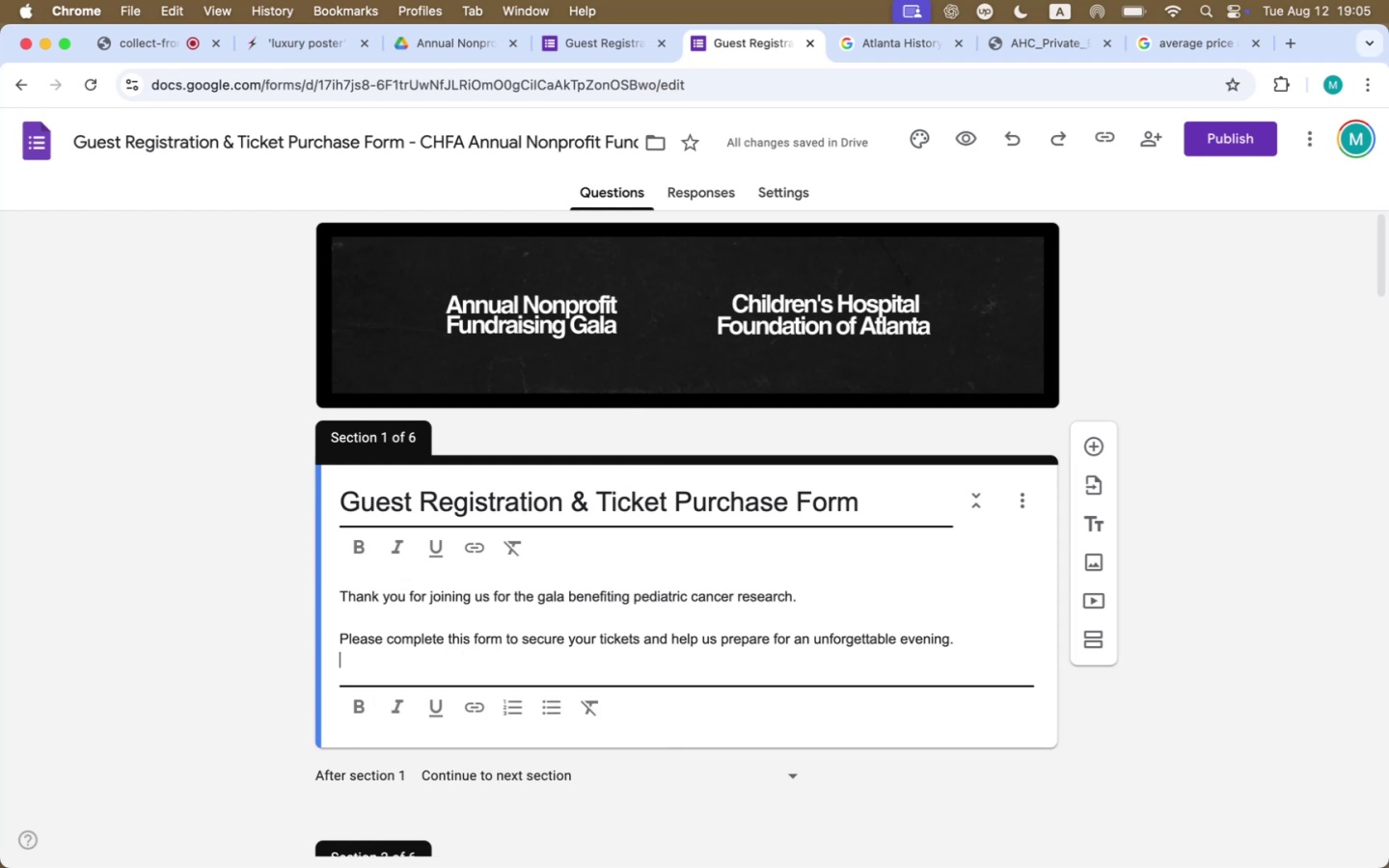 
type(For any questions regarding ticje)
key(Backspace)
key(Backspace)
type(ket puc)
key(Backspace)
type(rchasesl )
key(Backspace)
key(Backspace)
type(, you may contact J)
 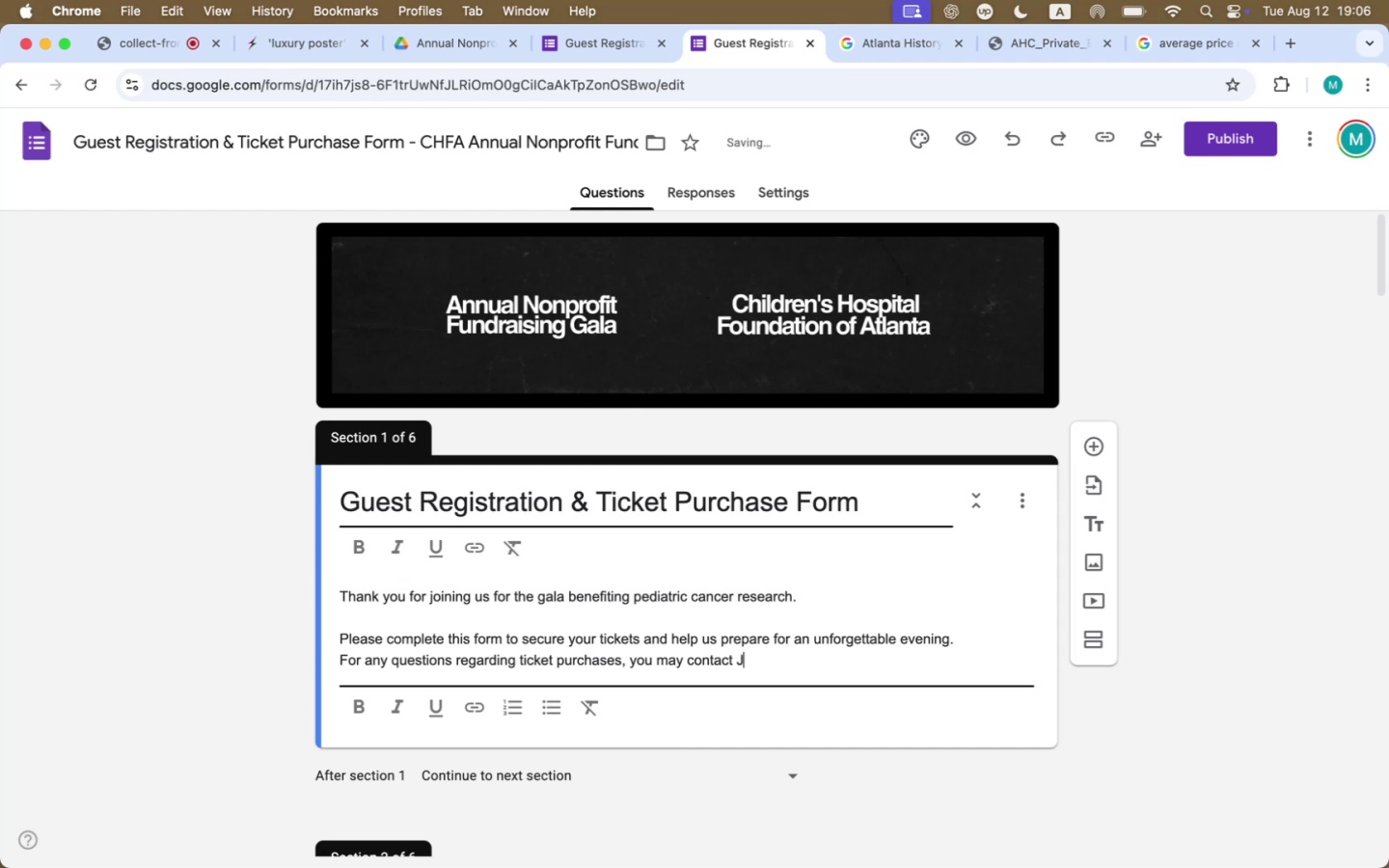 
type(erry )
 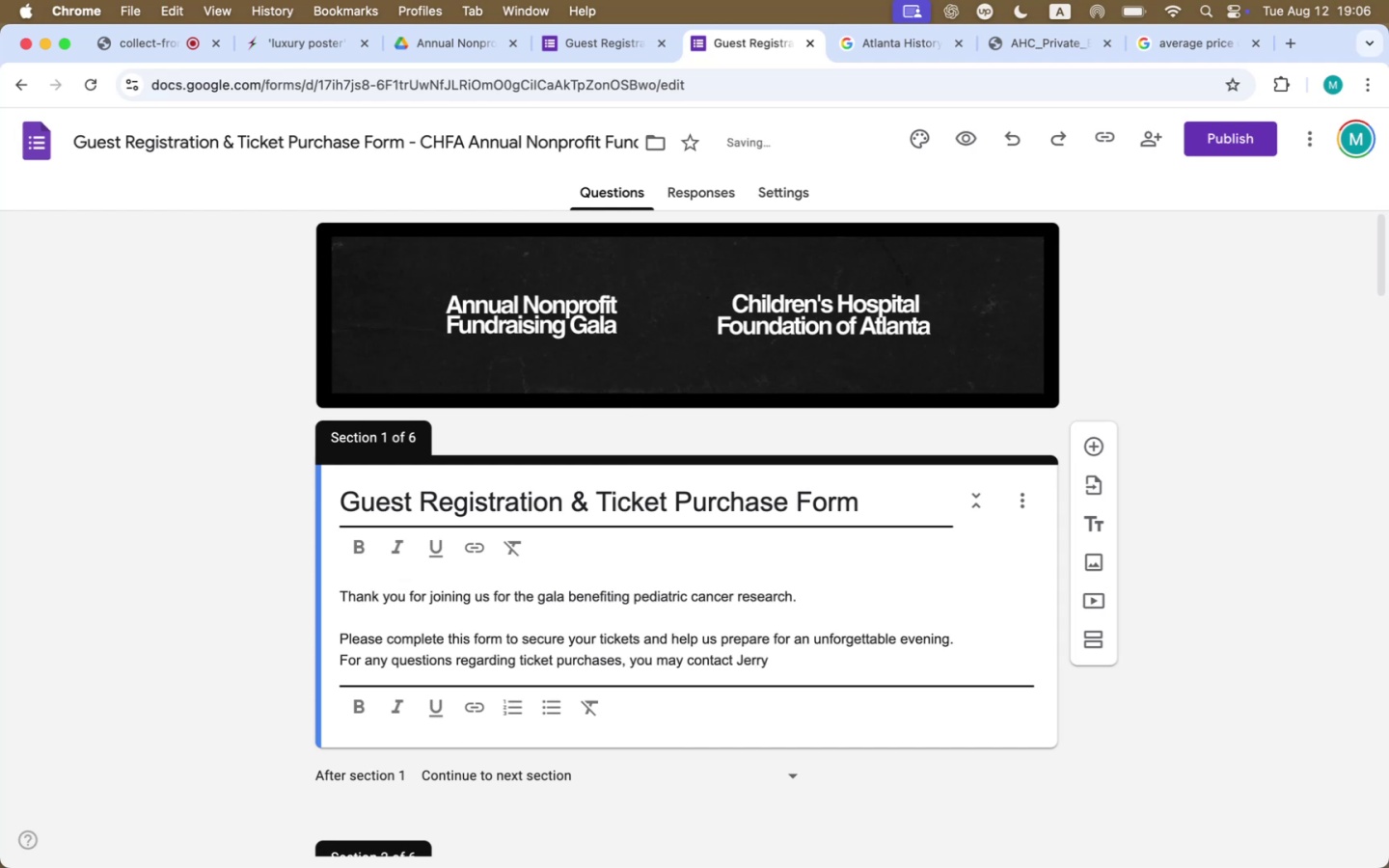 
hold_key(key=ShiftLeft, duration=2.45)
 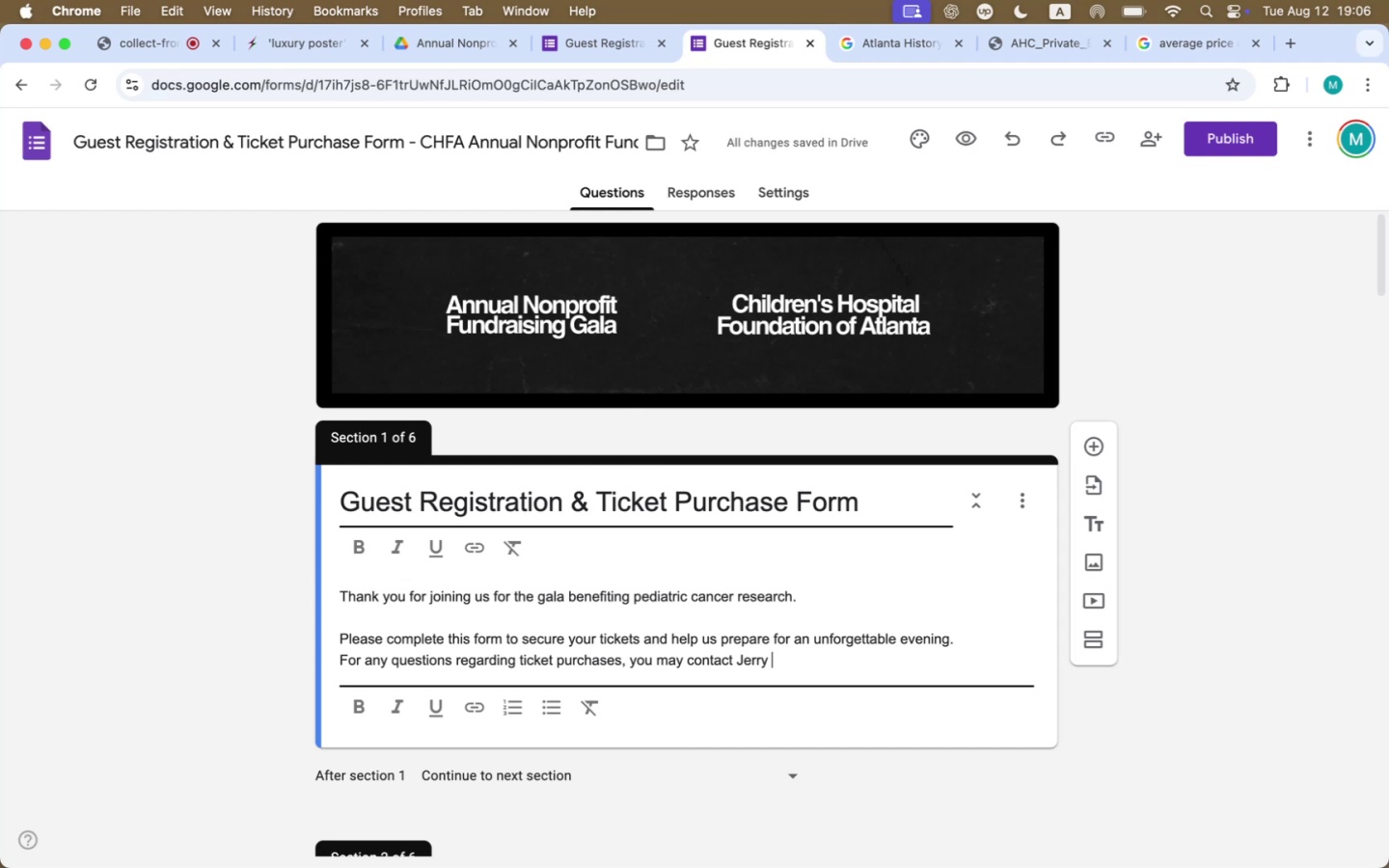 
wait(14.13)
 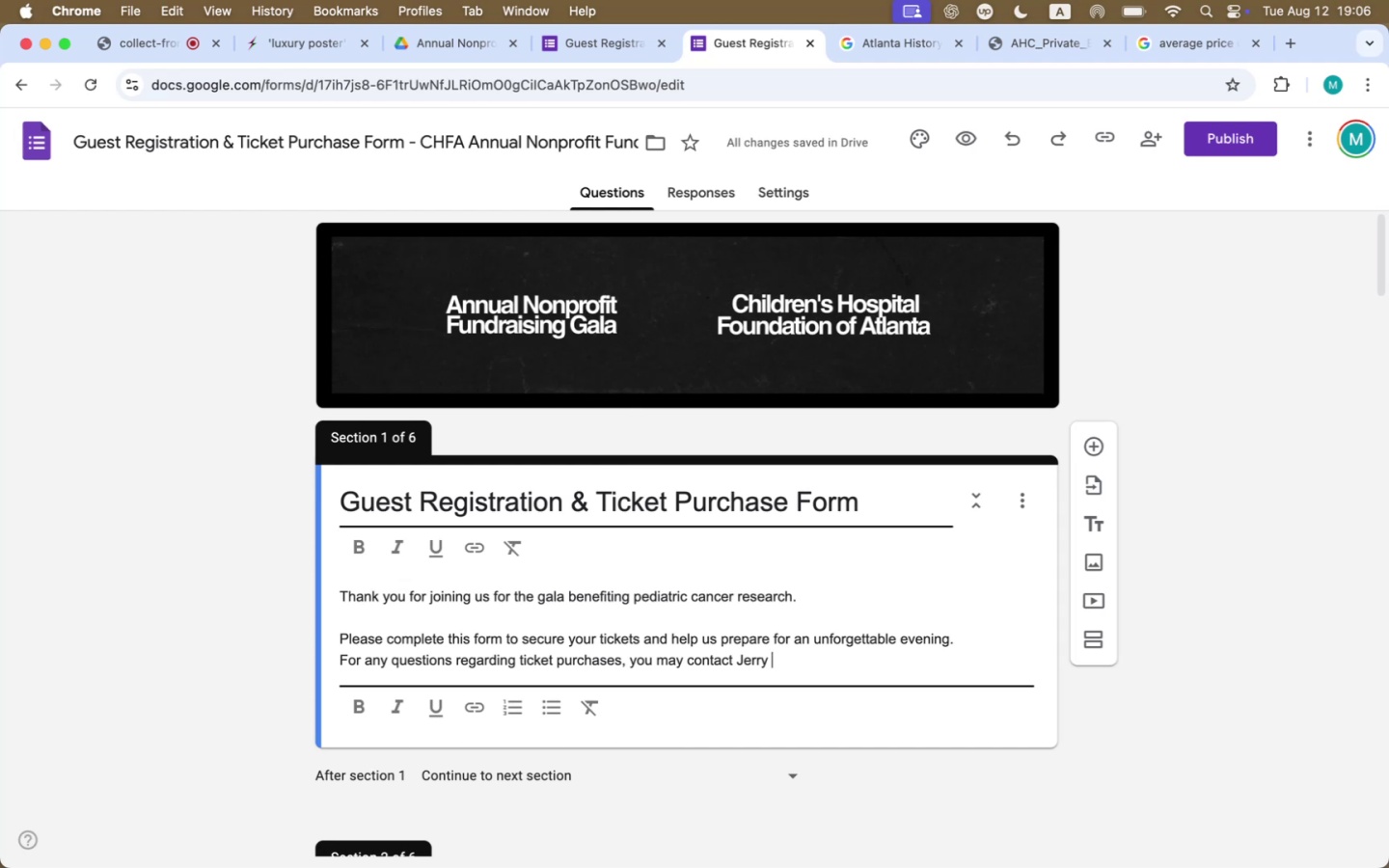 
type(Cruz at 234-567-891 or email ug)
key(Backspace)
type(s at ticketpurchase@)
 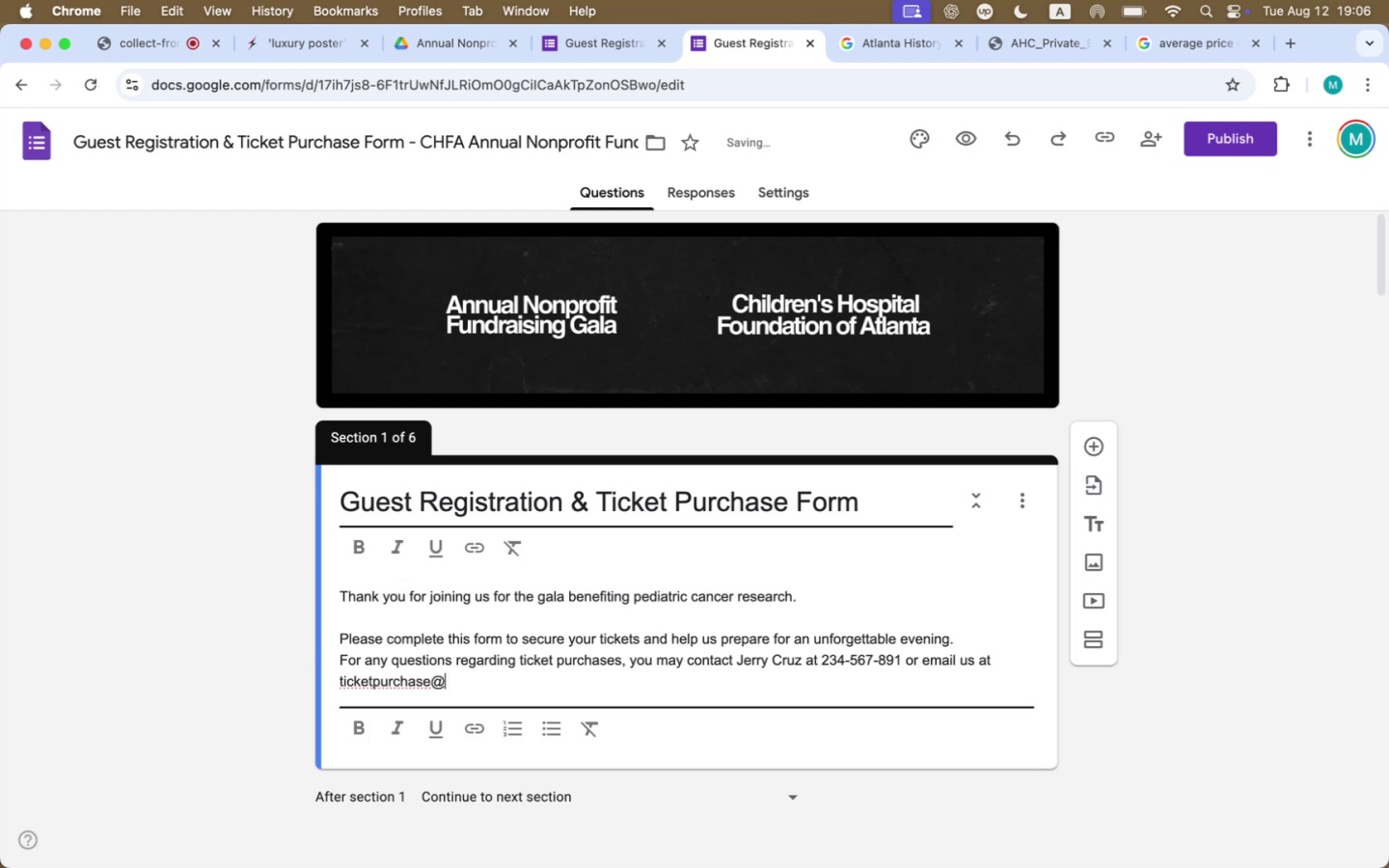 
key(ArrowLeft)
 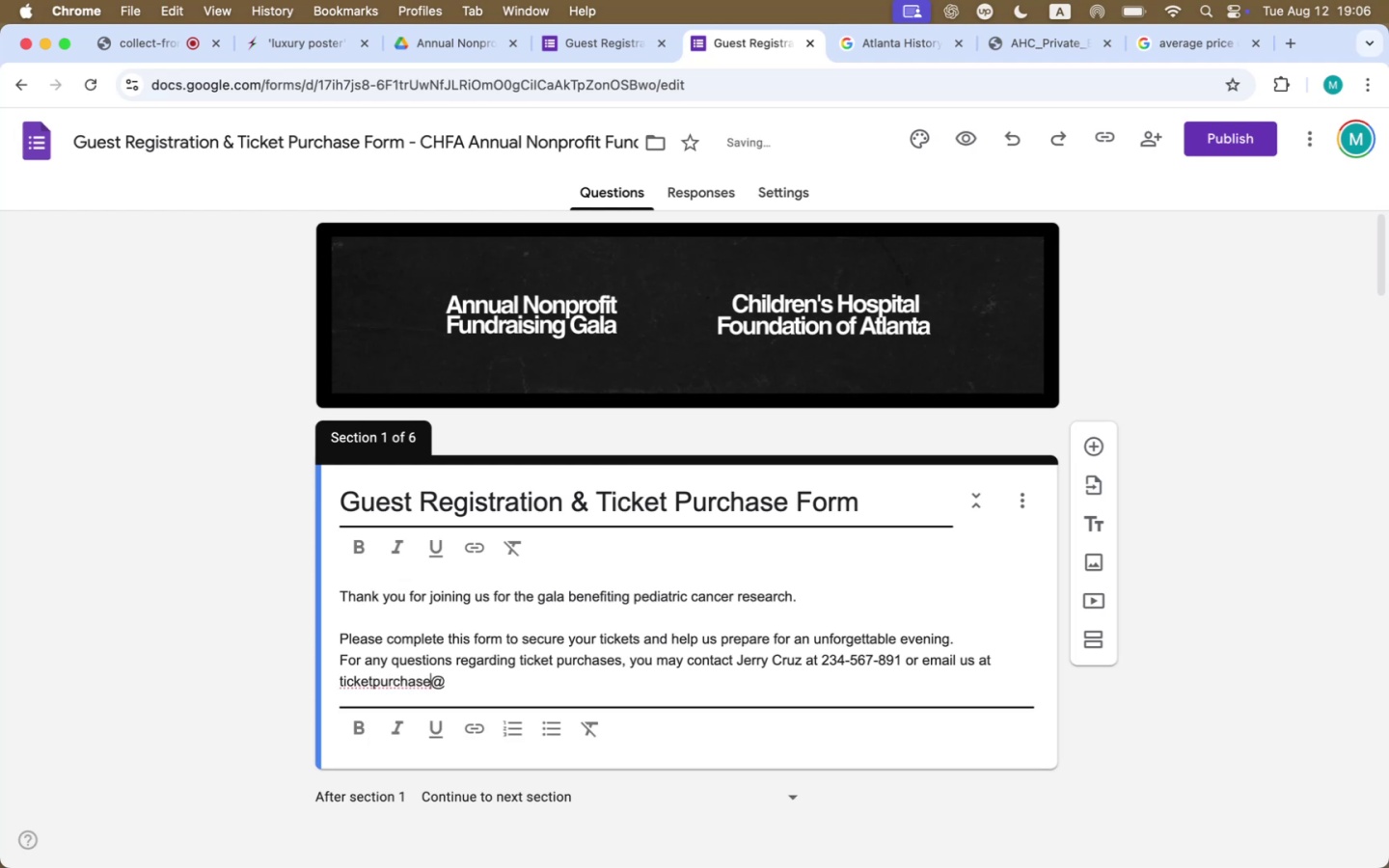 
key(Backspace)
key(Backspace)
key(Backspace)
key(Backspace)
key(Backspace)
key(Backspace)
key(Backspace)
key(Backspace)
type(ing)
 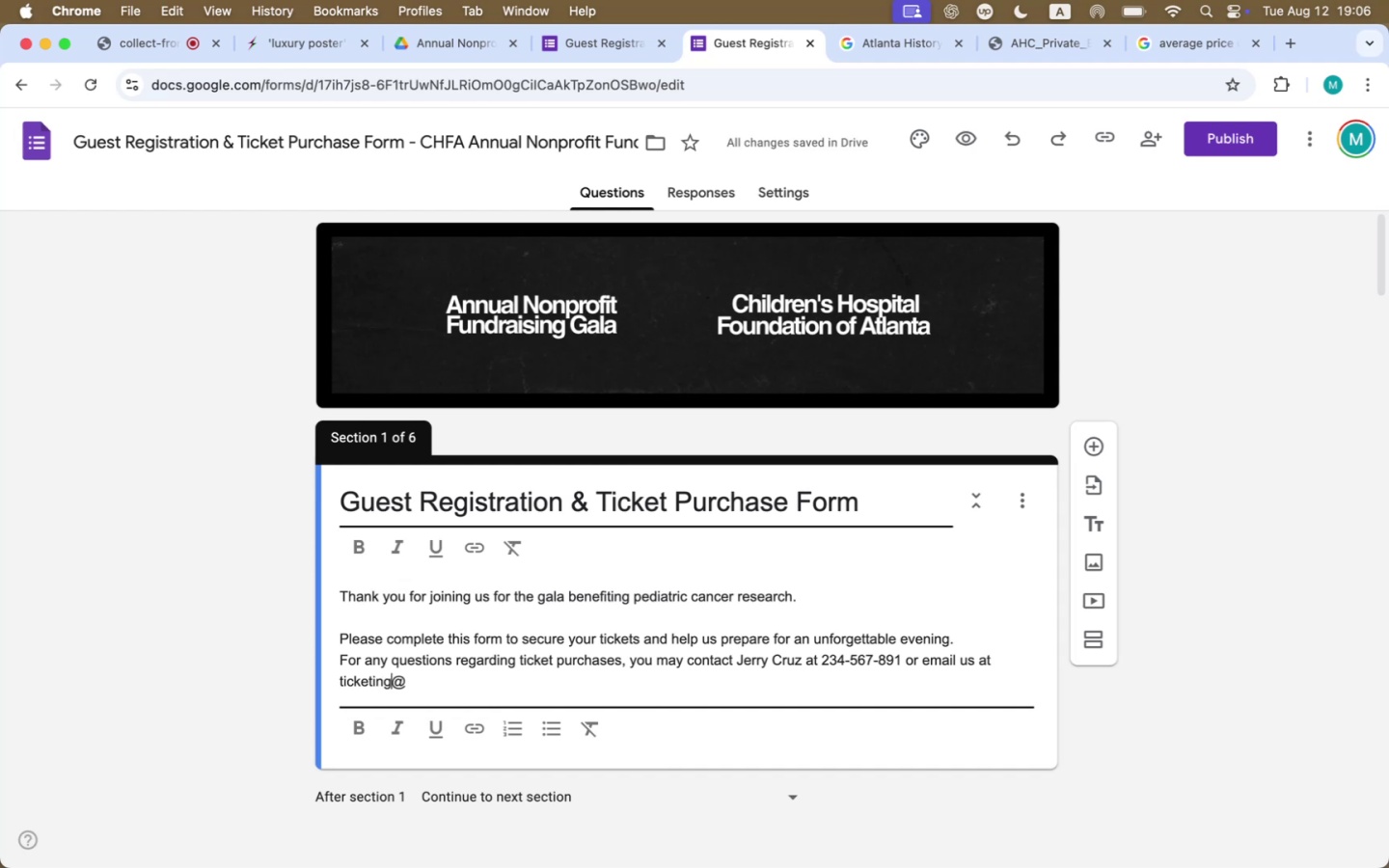 
key(ArrowRight)
 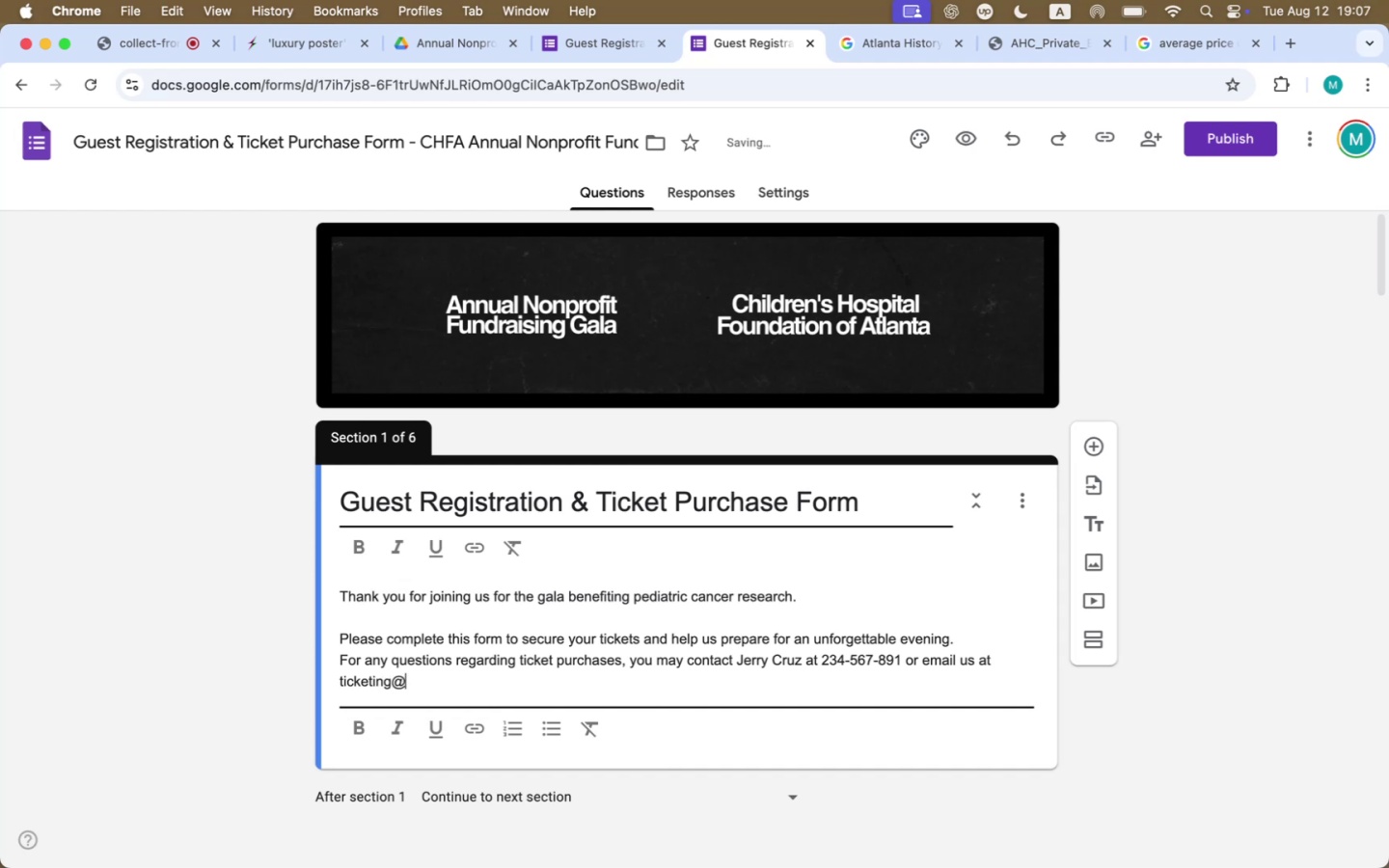 
key(ArrowLeft)
 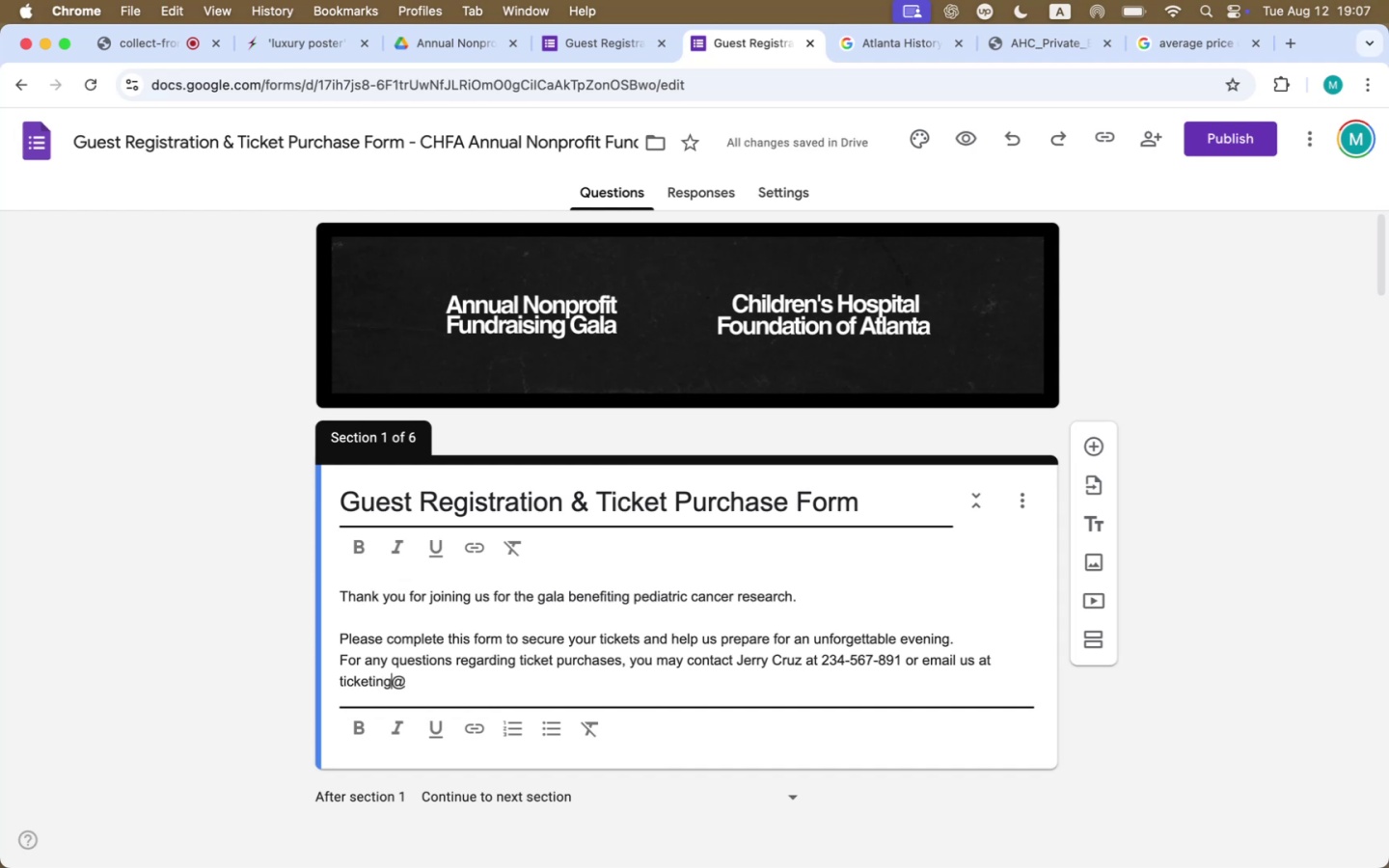 
hold_key(key=ArrowLeft, duration=1.15)
 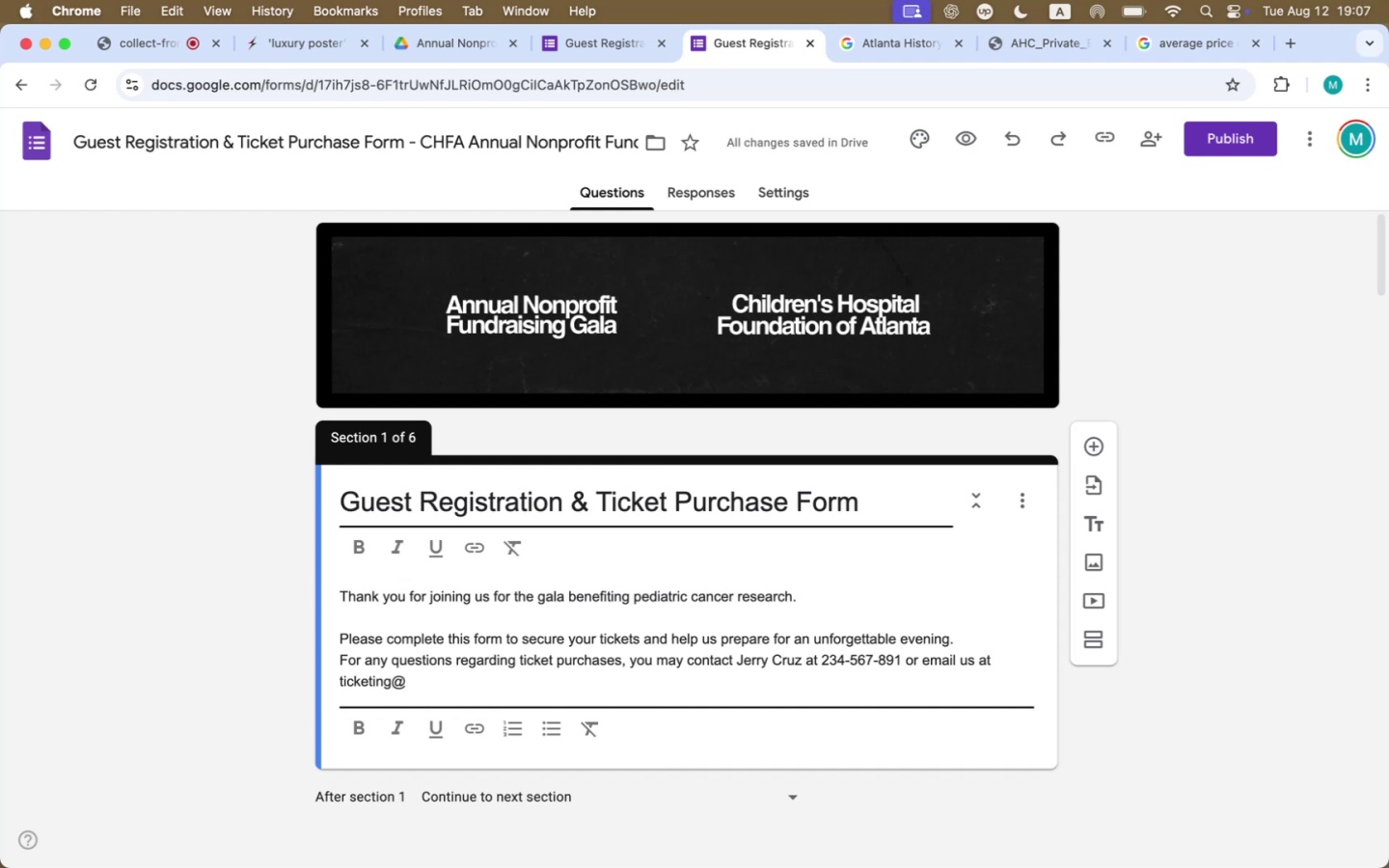 
type(gala)
 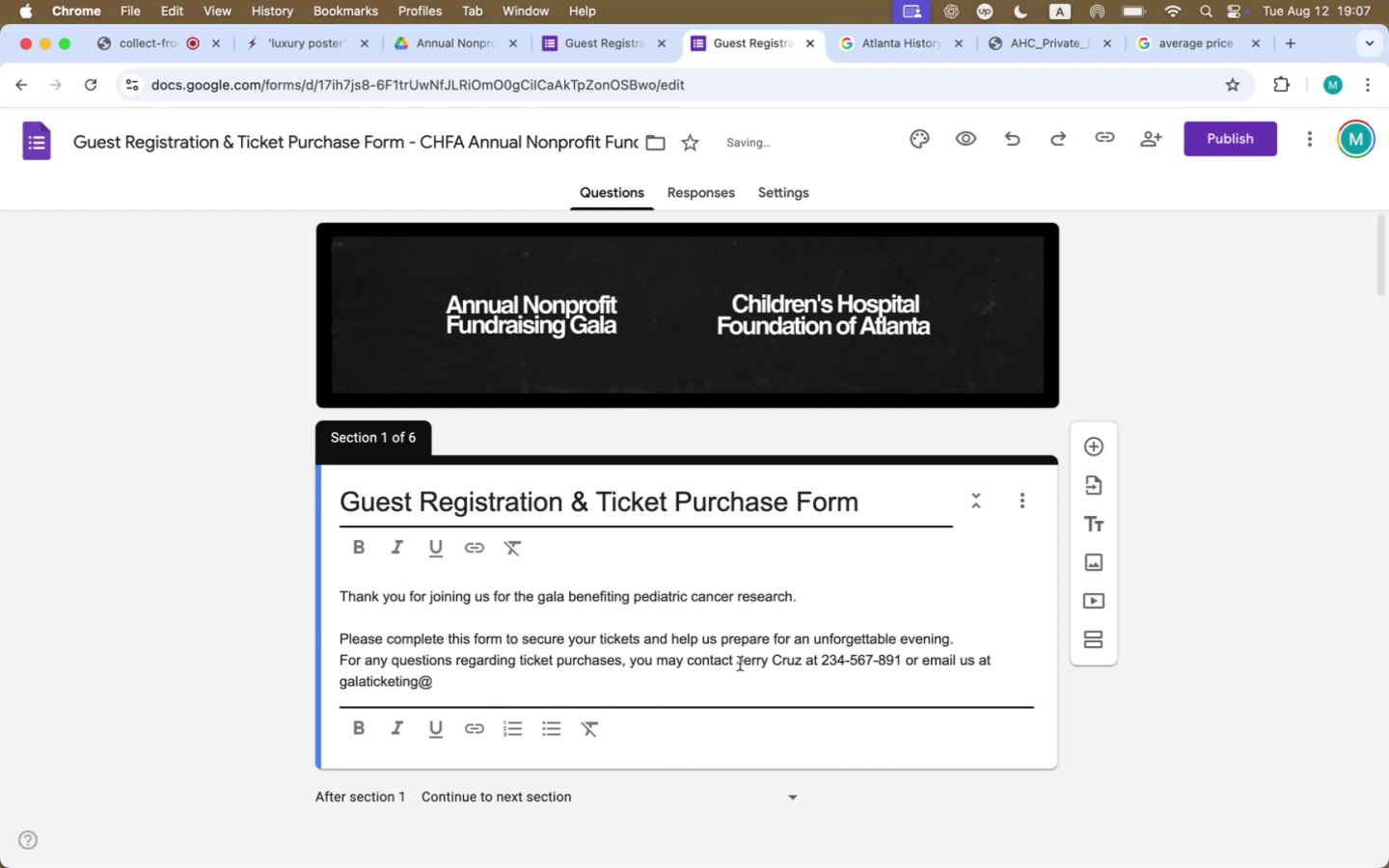 
left_click([701, 672])
 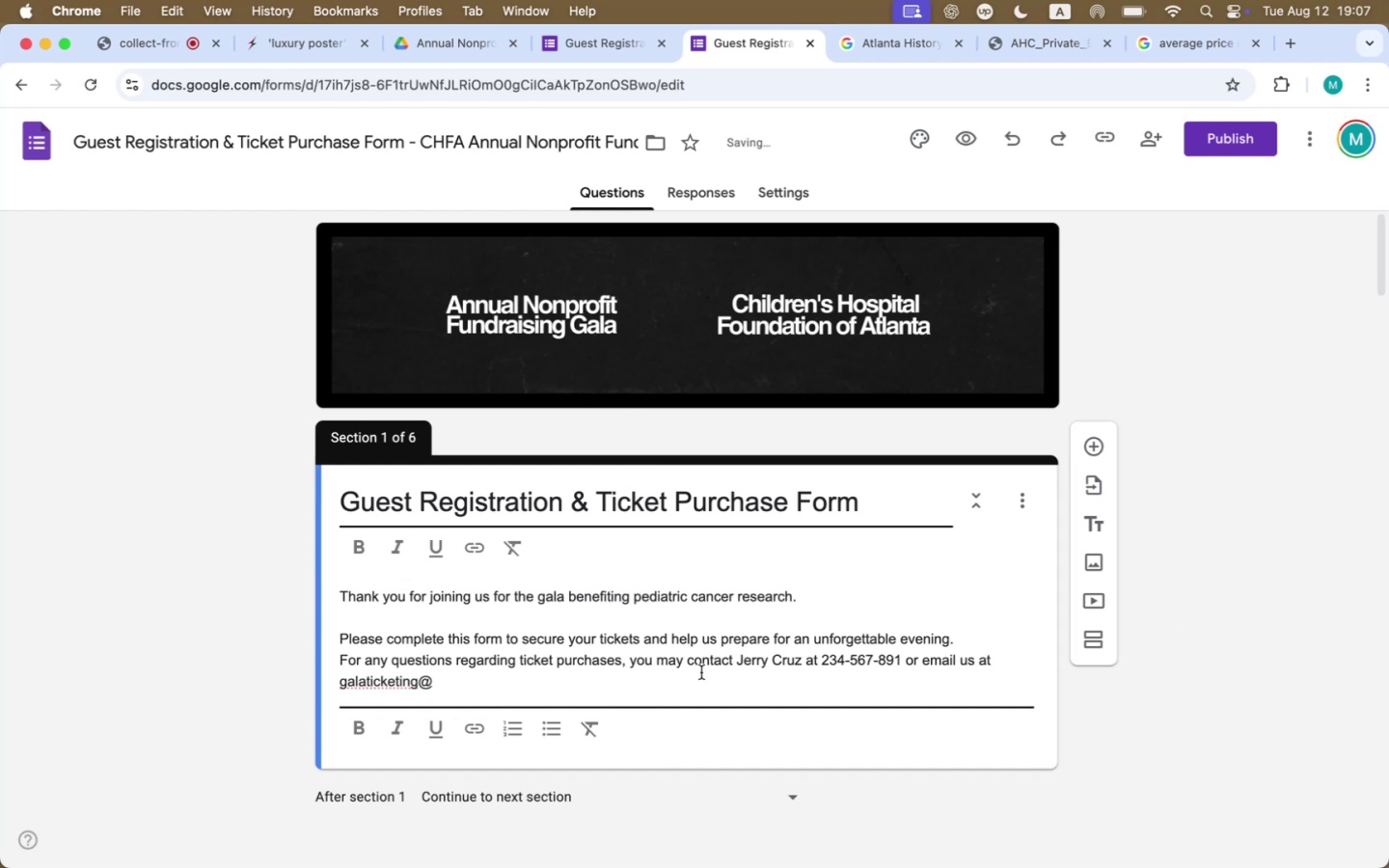 
type(ch)
key(Backspace)
type(hfa.com.)
 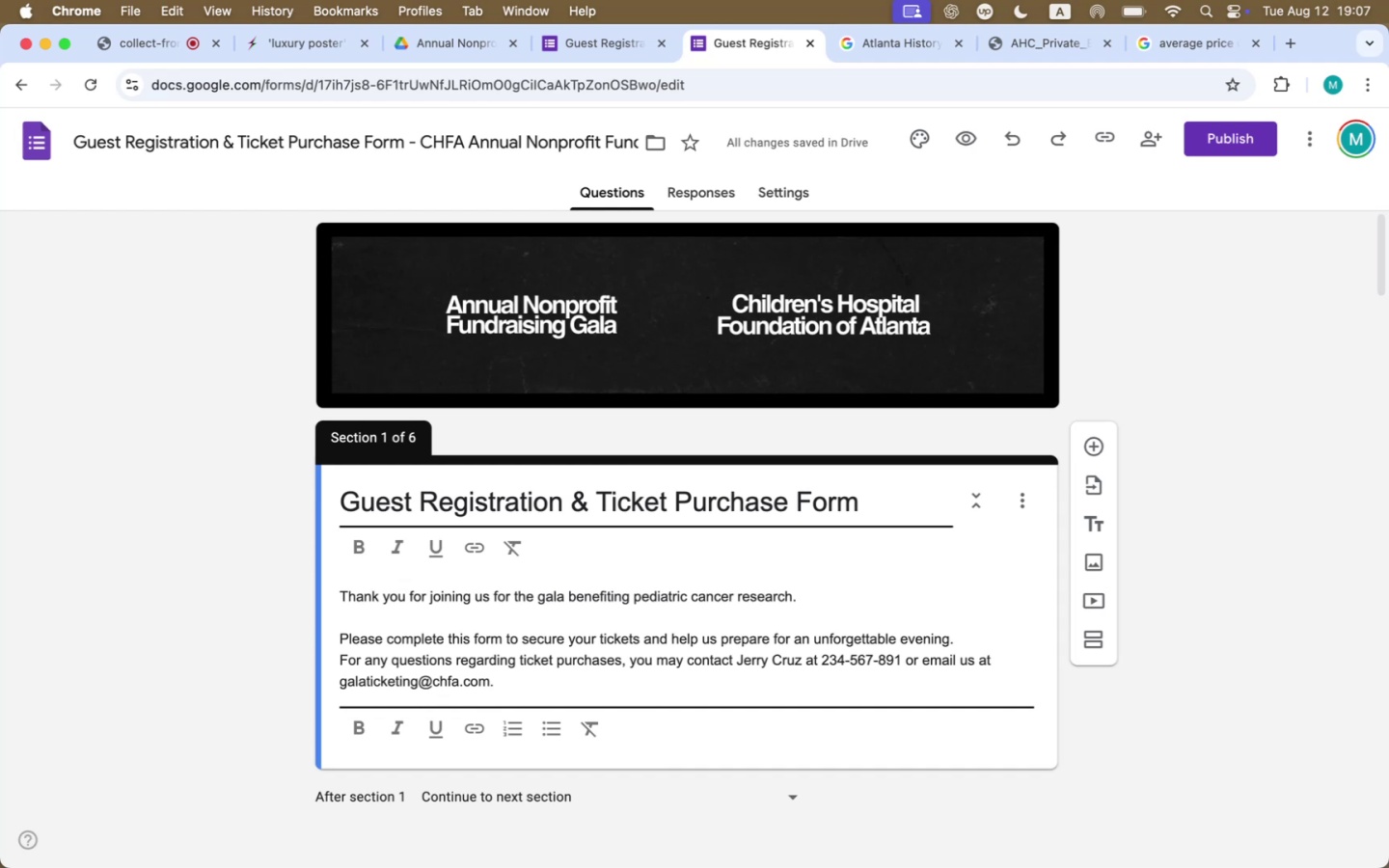 
wait(18.94)
 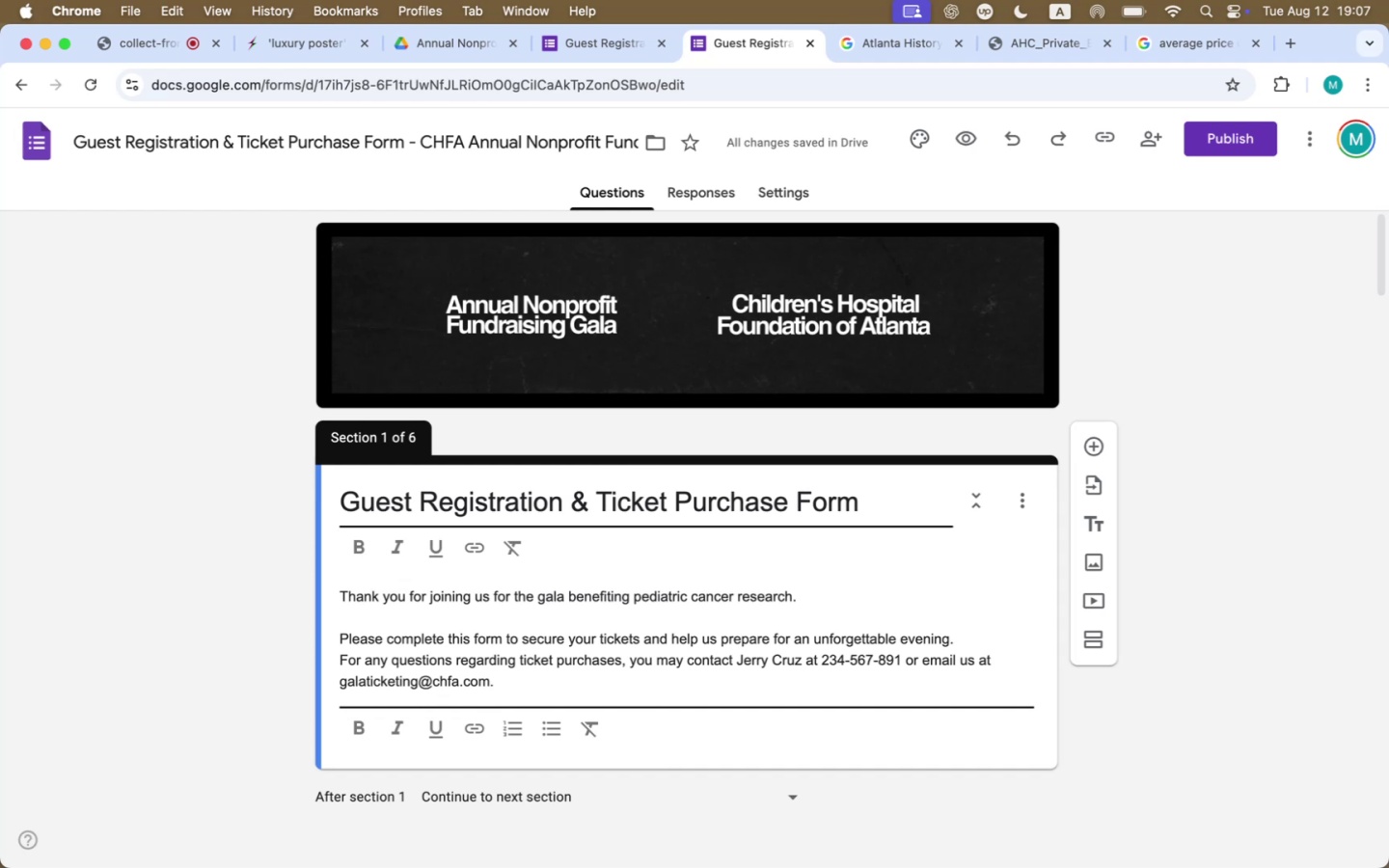 
scroll: coordinate [701, 672], scroll_direction: down, amount: 16.0
 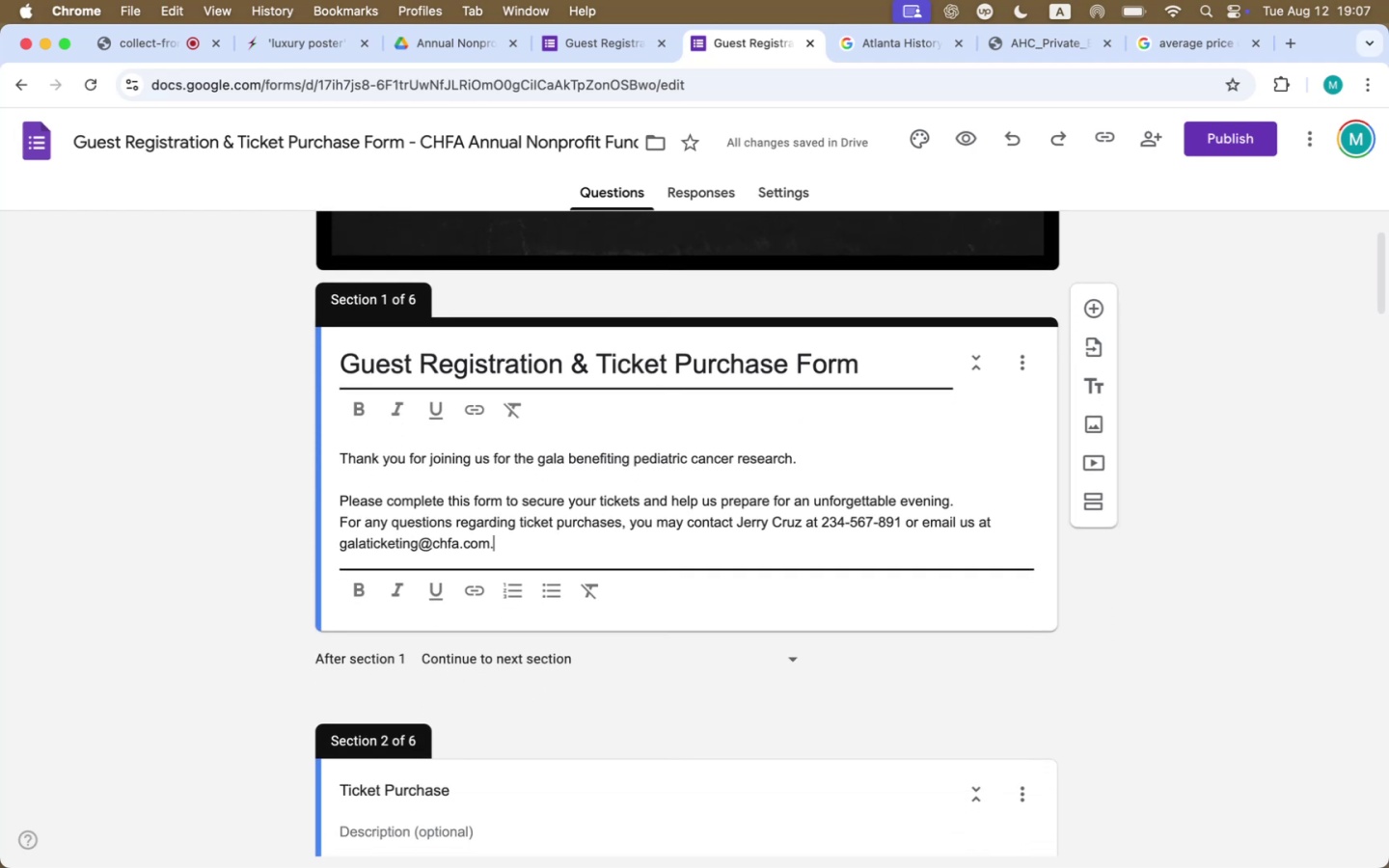 
key(Shift+Enter)
 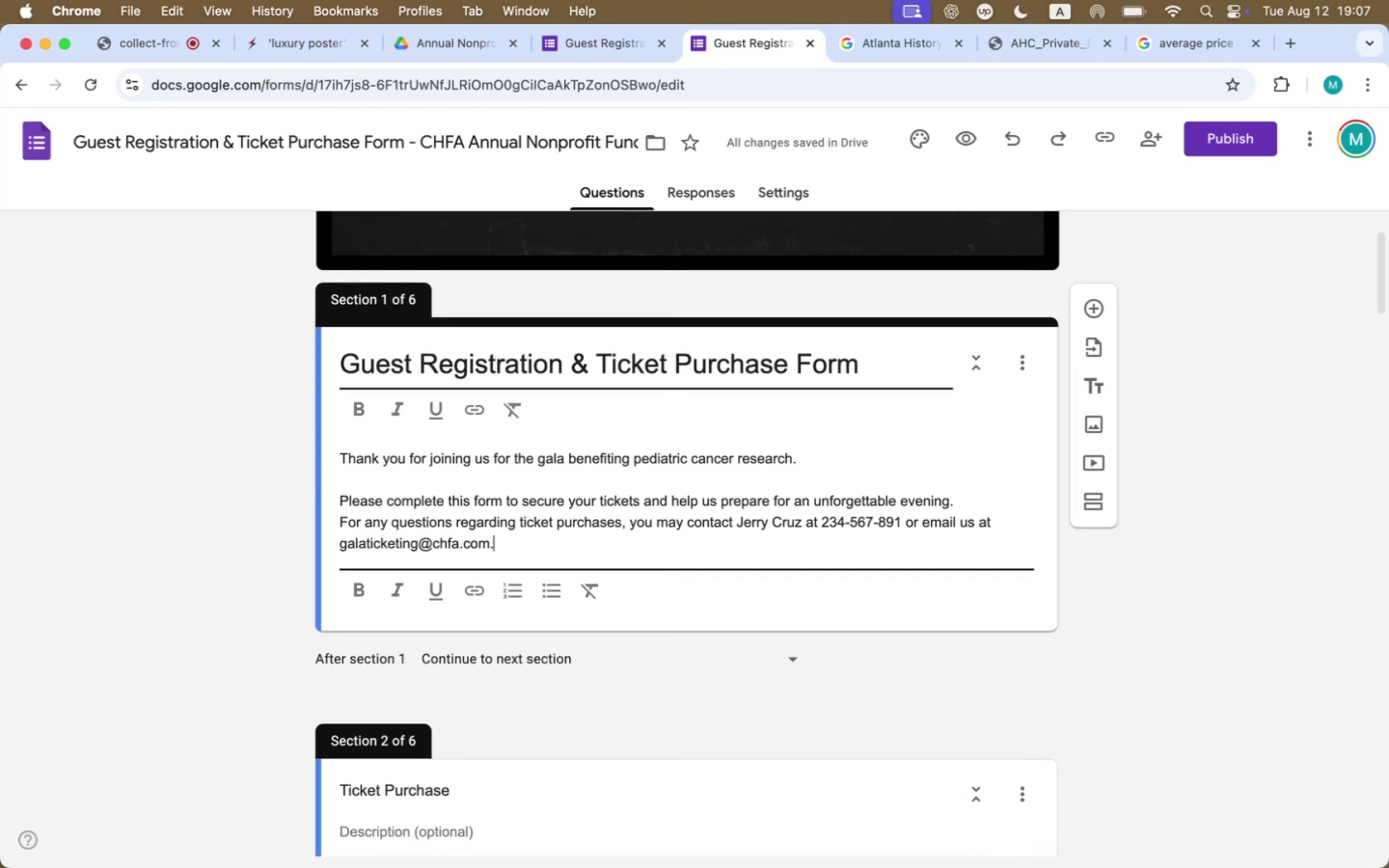 
key(Shift+Enter)
 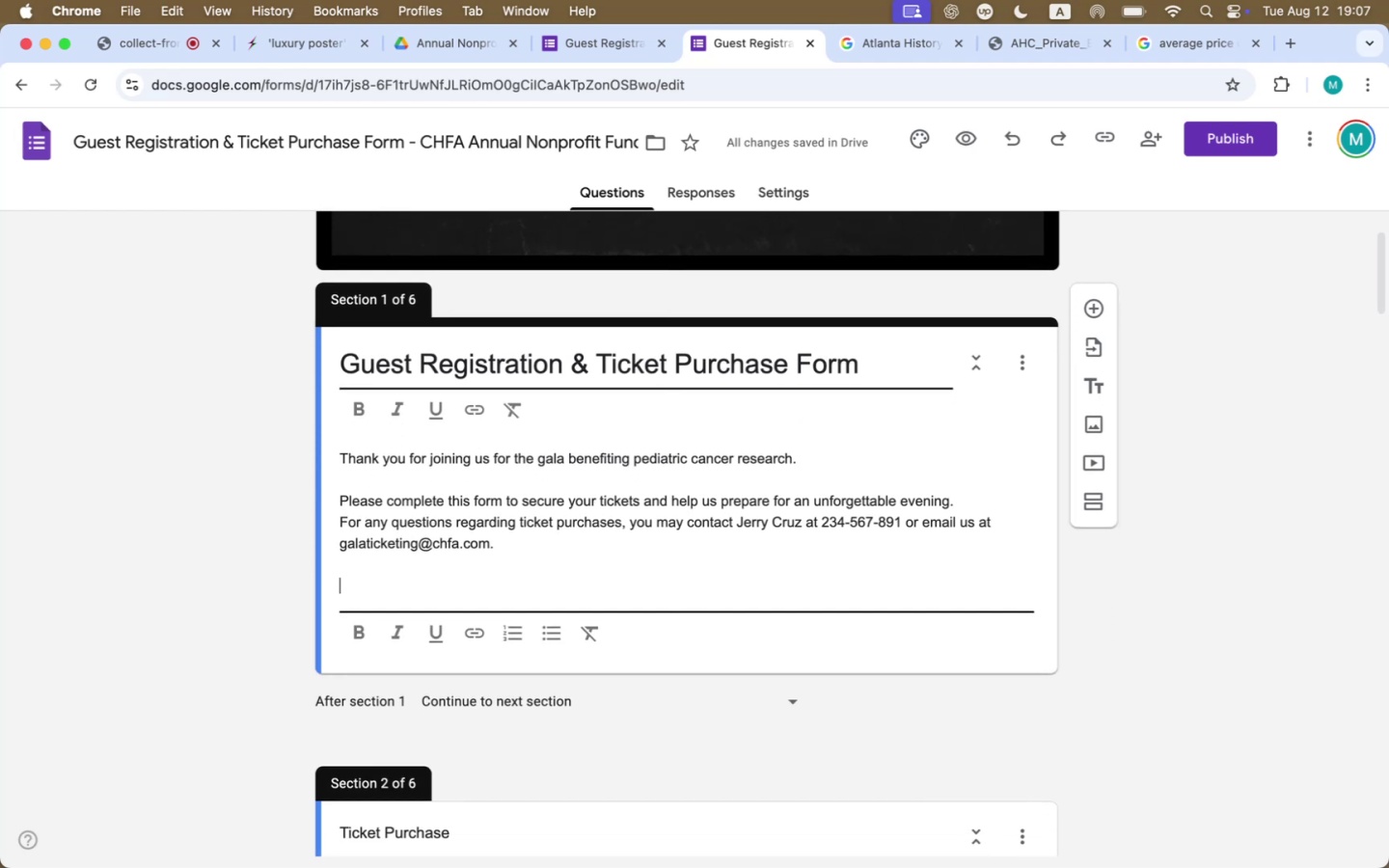 
type(We are looking forward to see)
key(Backspace)
key(Backspace)
key(Backspace)
type(g)
key(Backspace)
type(having you at the event.)
 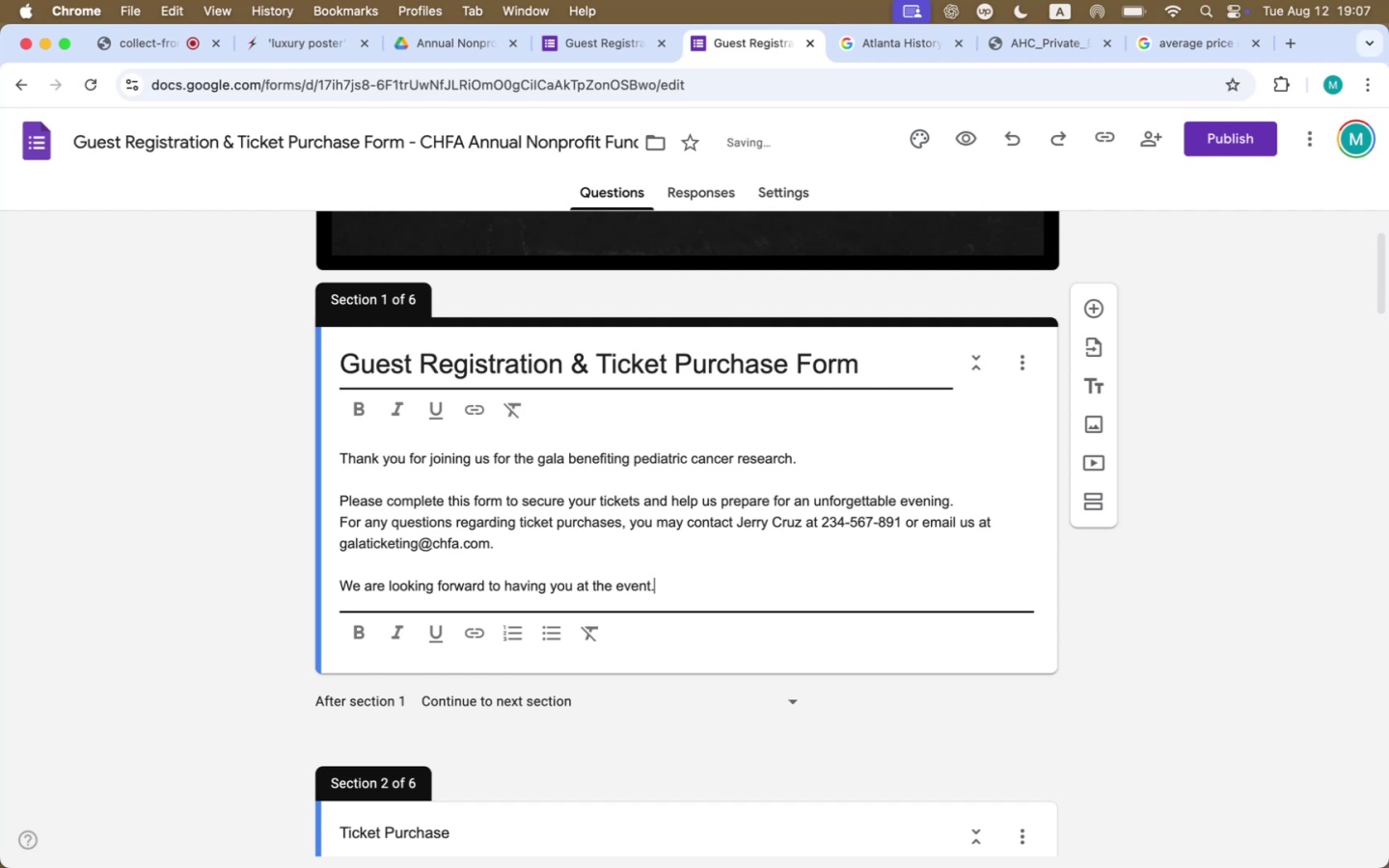 
left_click([1204, 665])
 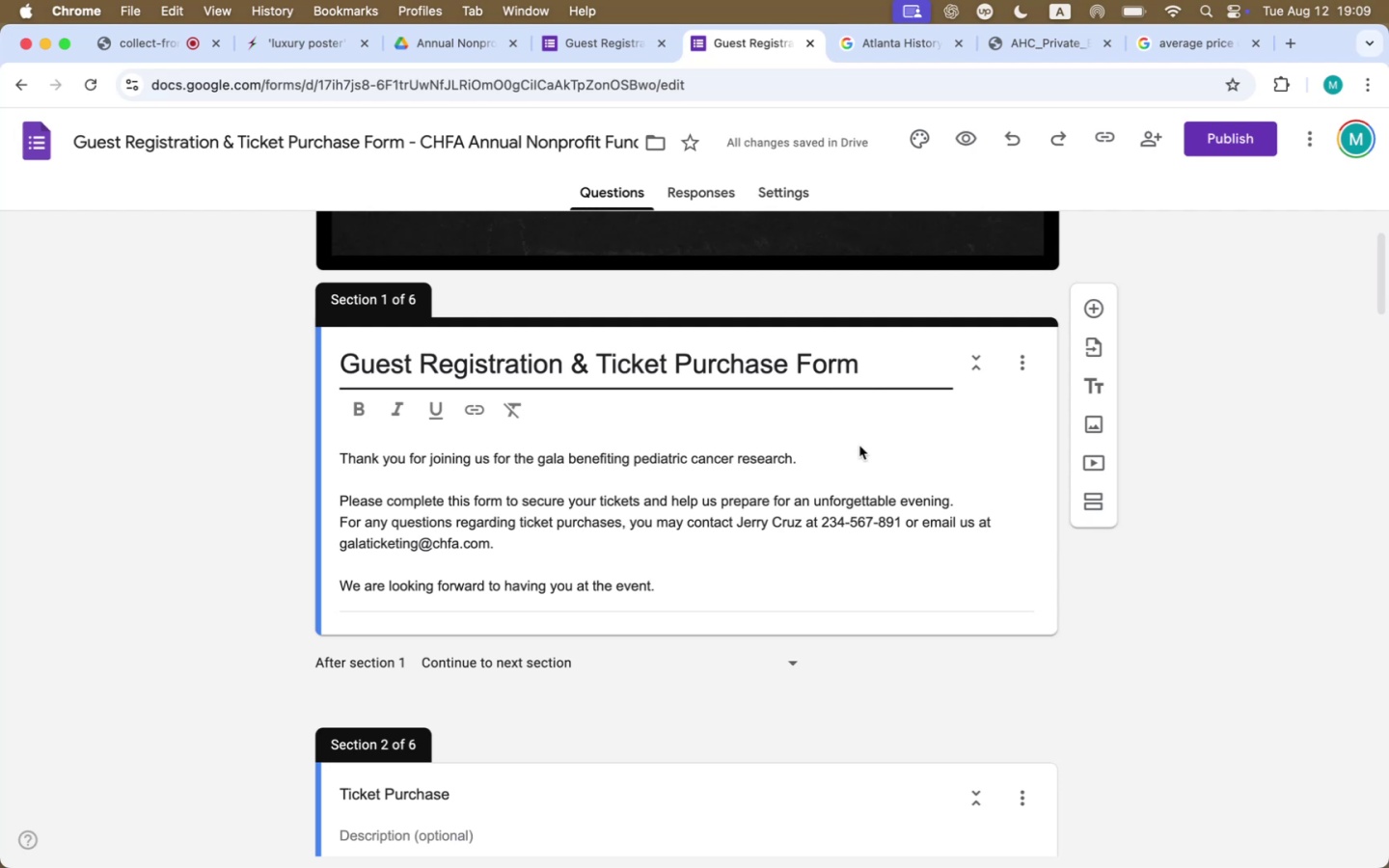 
wait(88.75)
 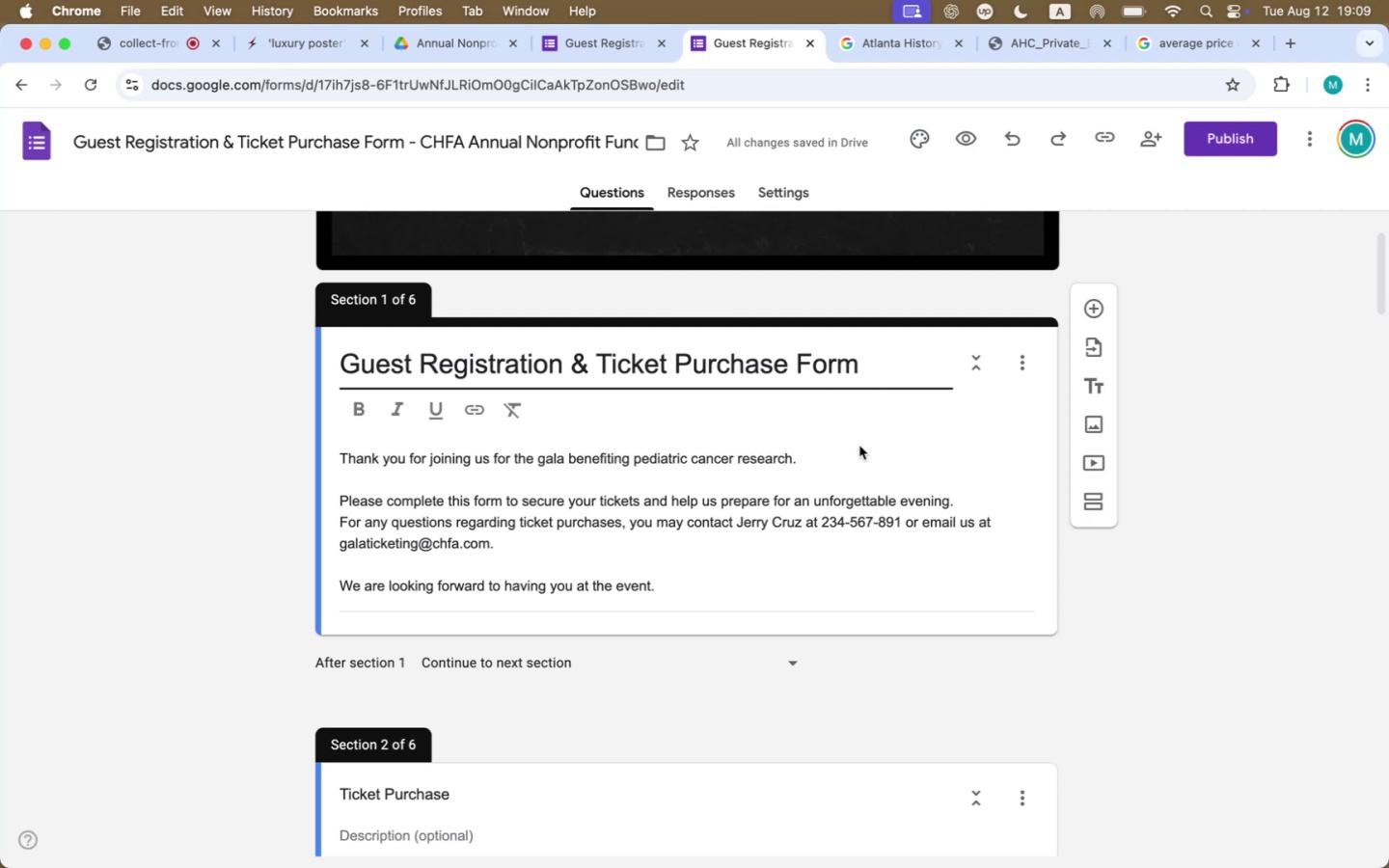 
left_click([528, 586])
 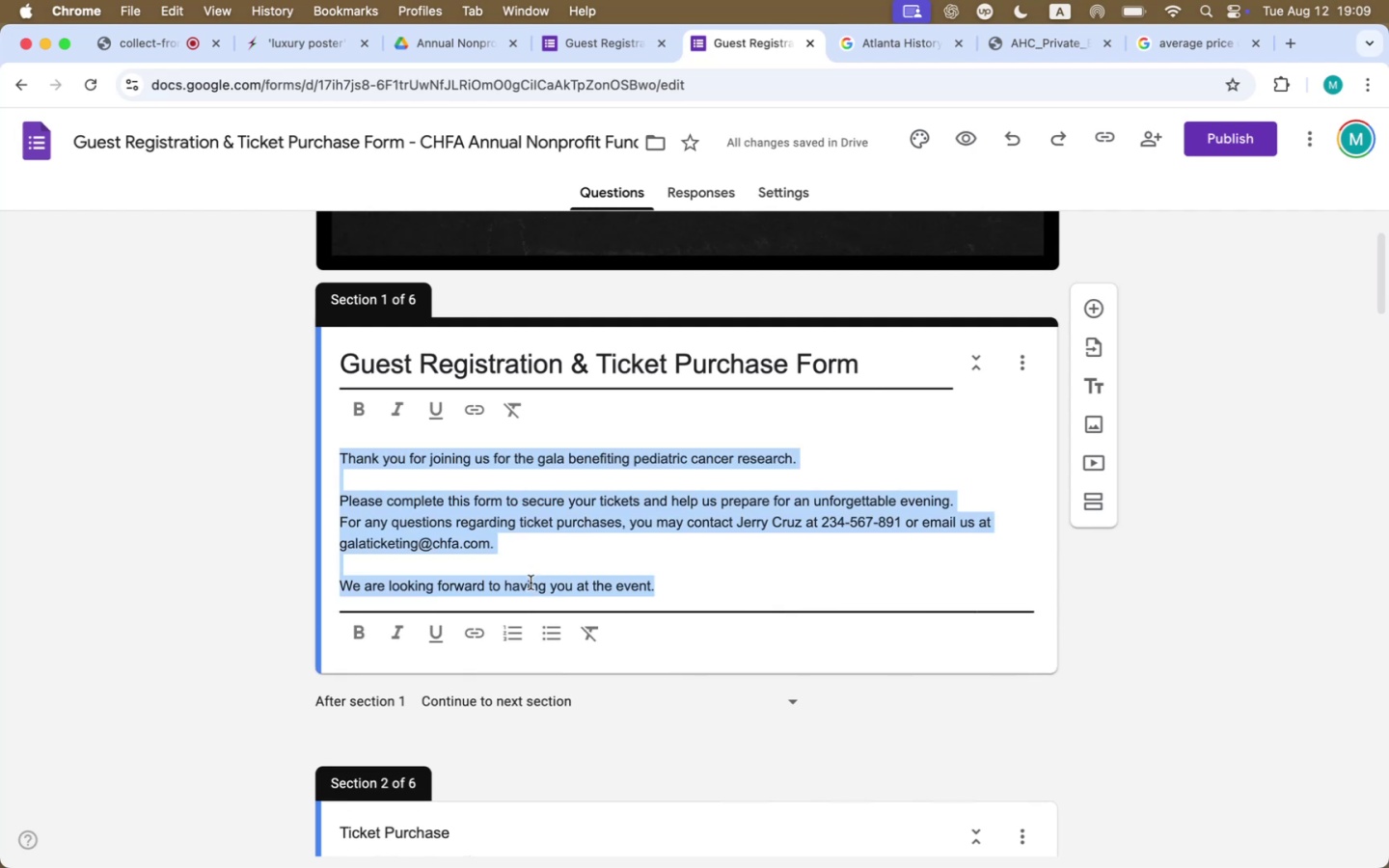 
double_click([530, 585])
 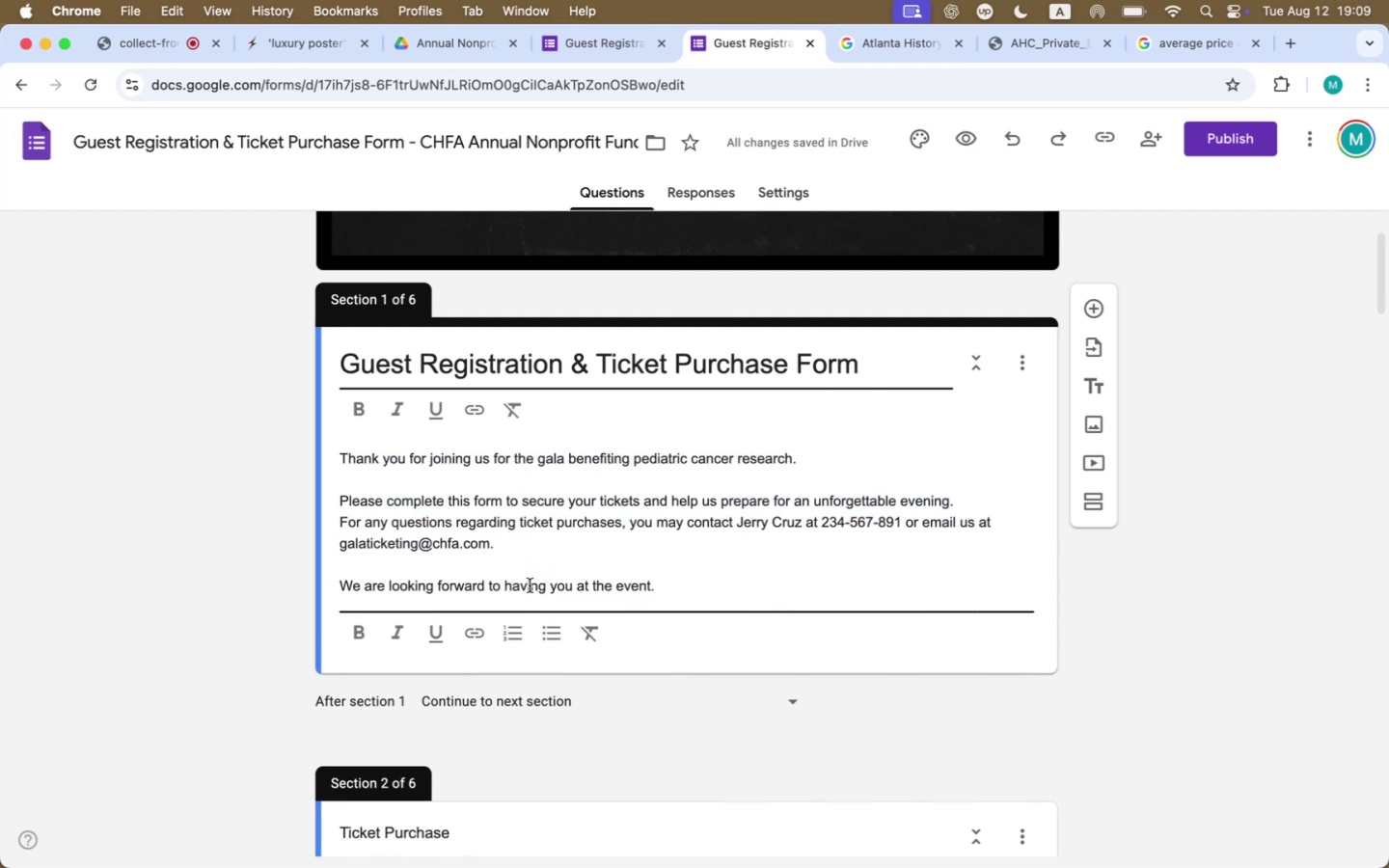 
triple_click([530, 585])
 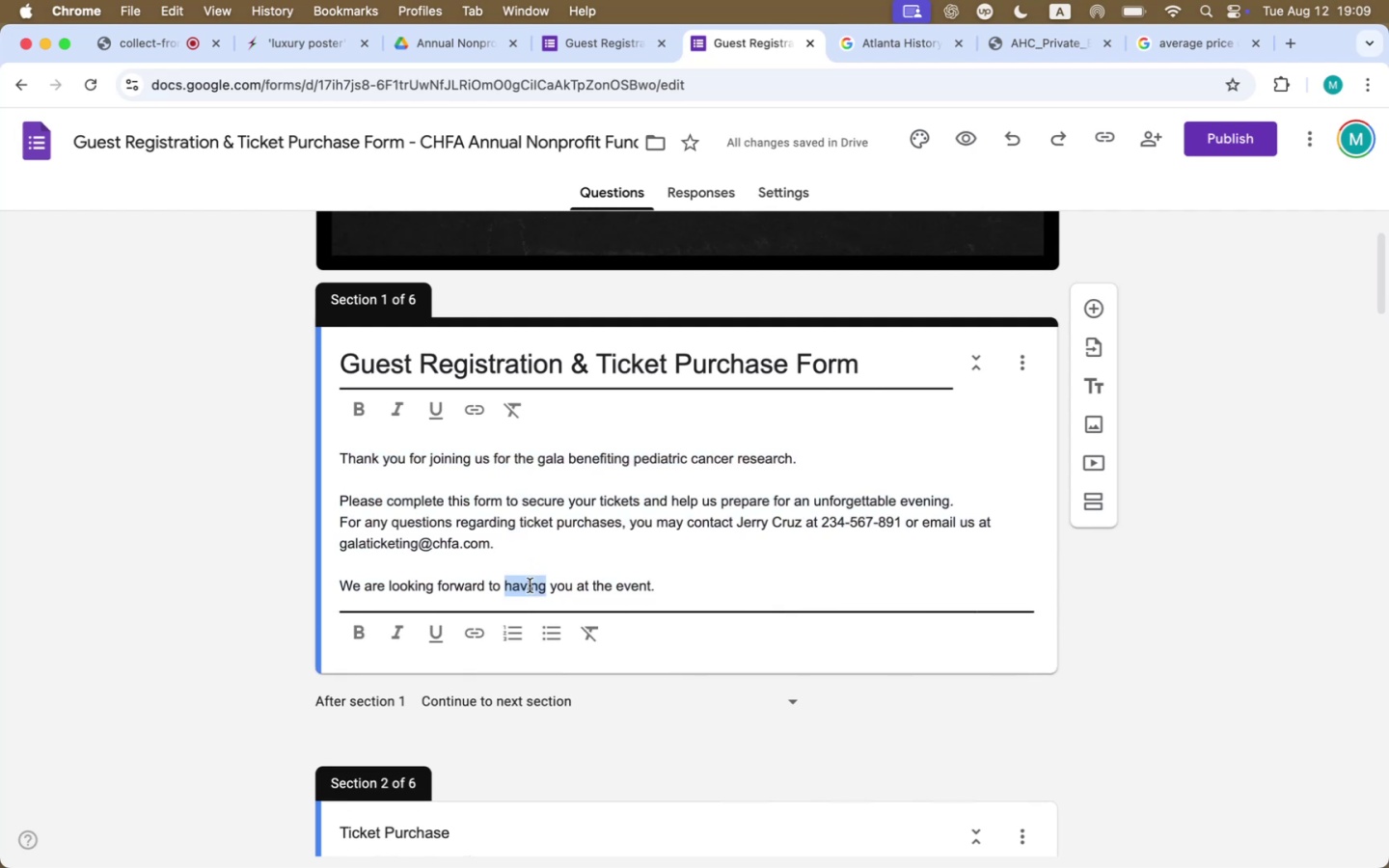 
type(seeing)
 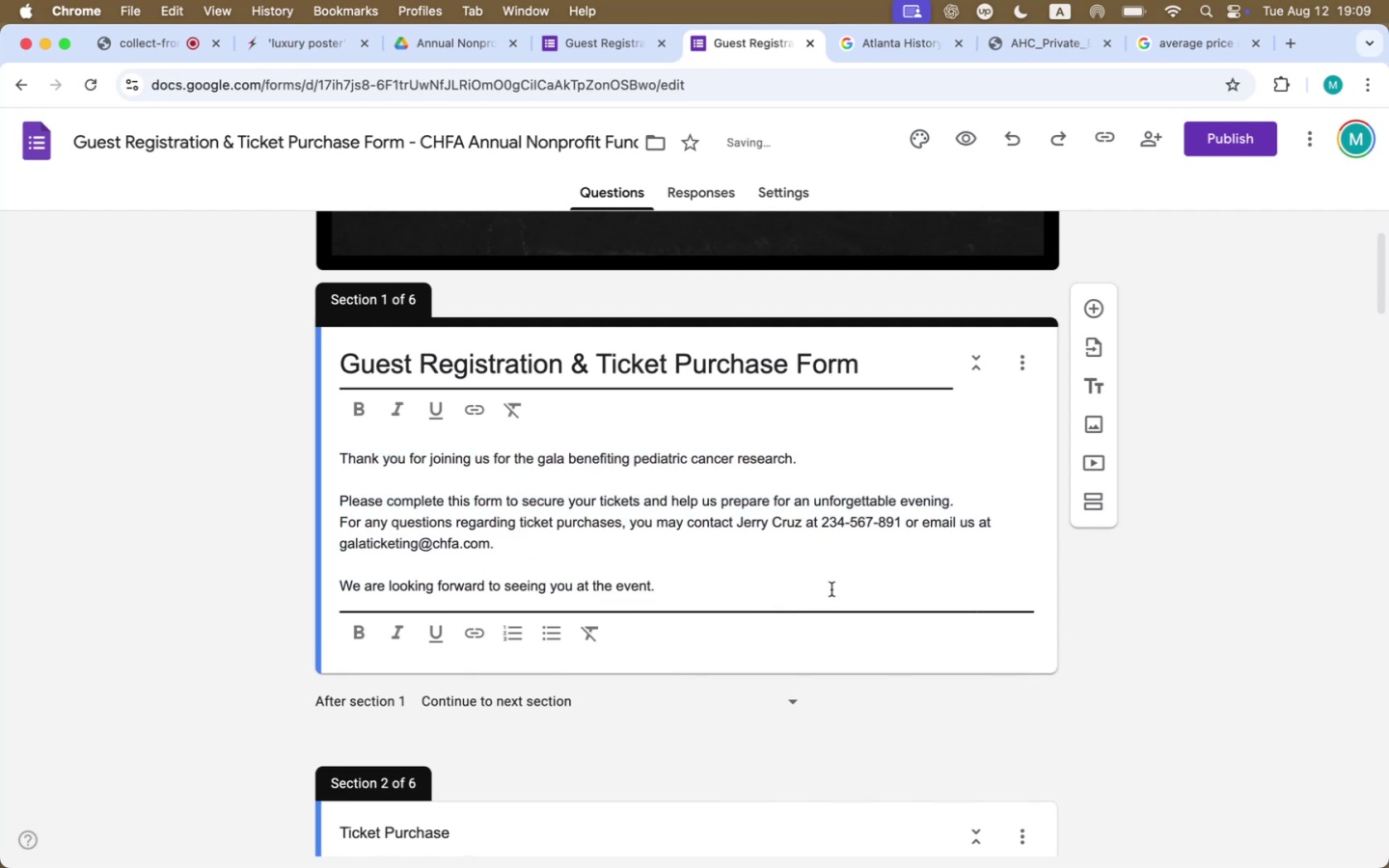 
left_click([1190, 669])
 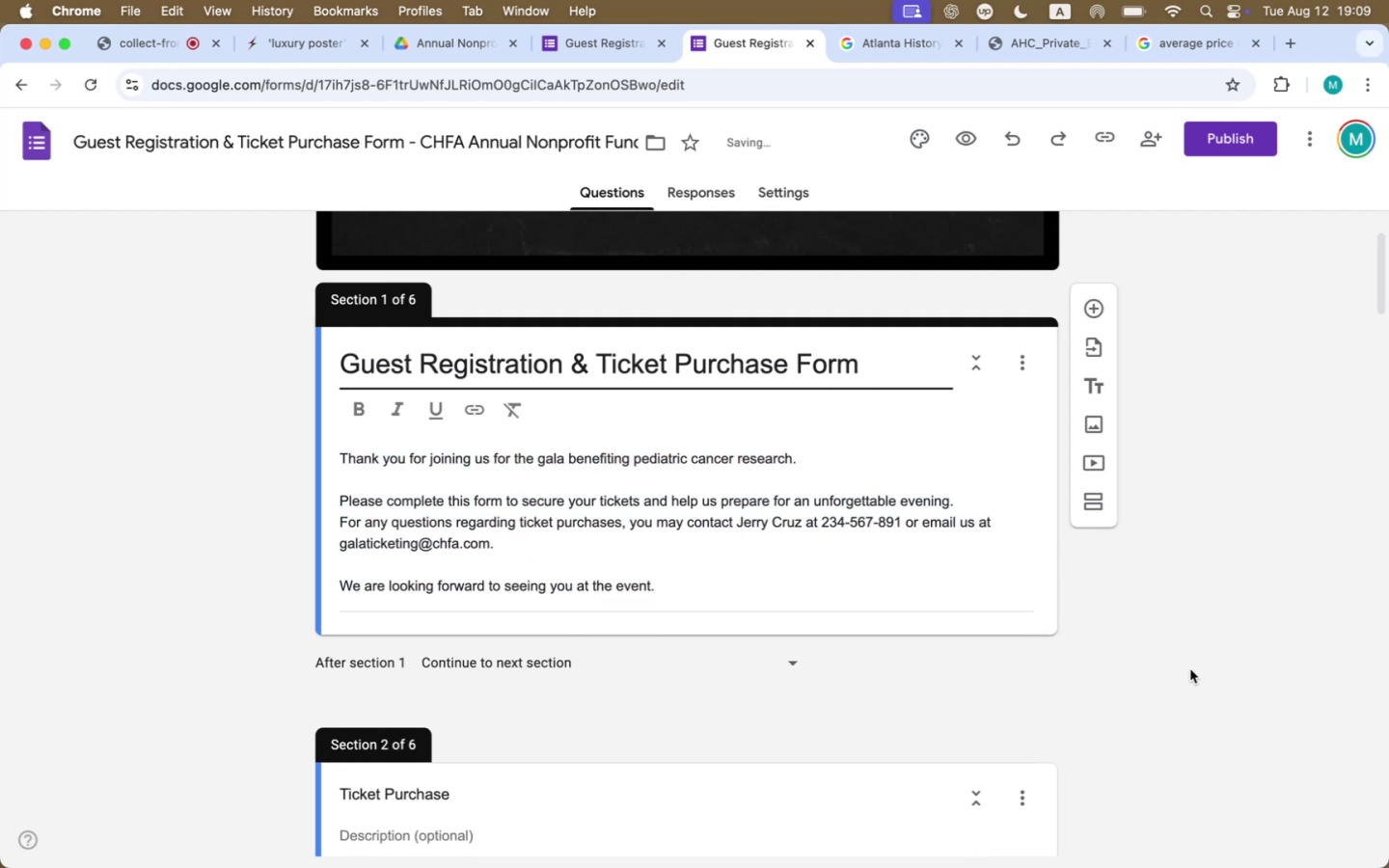 
scroll: coordinate [1190, 669], scroll_direction: down, amount: 2.0
 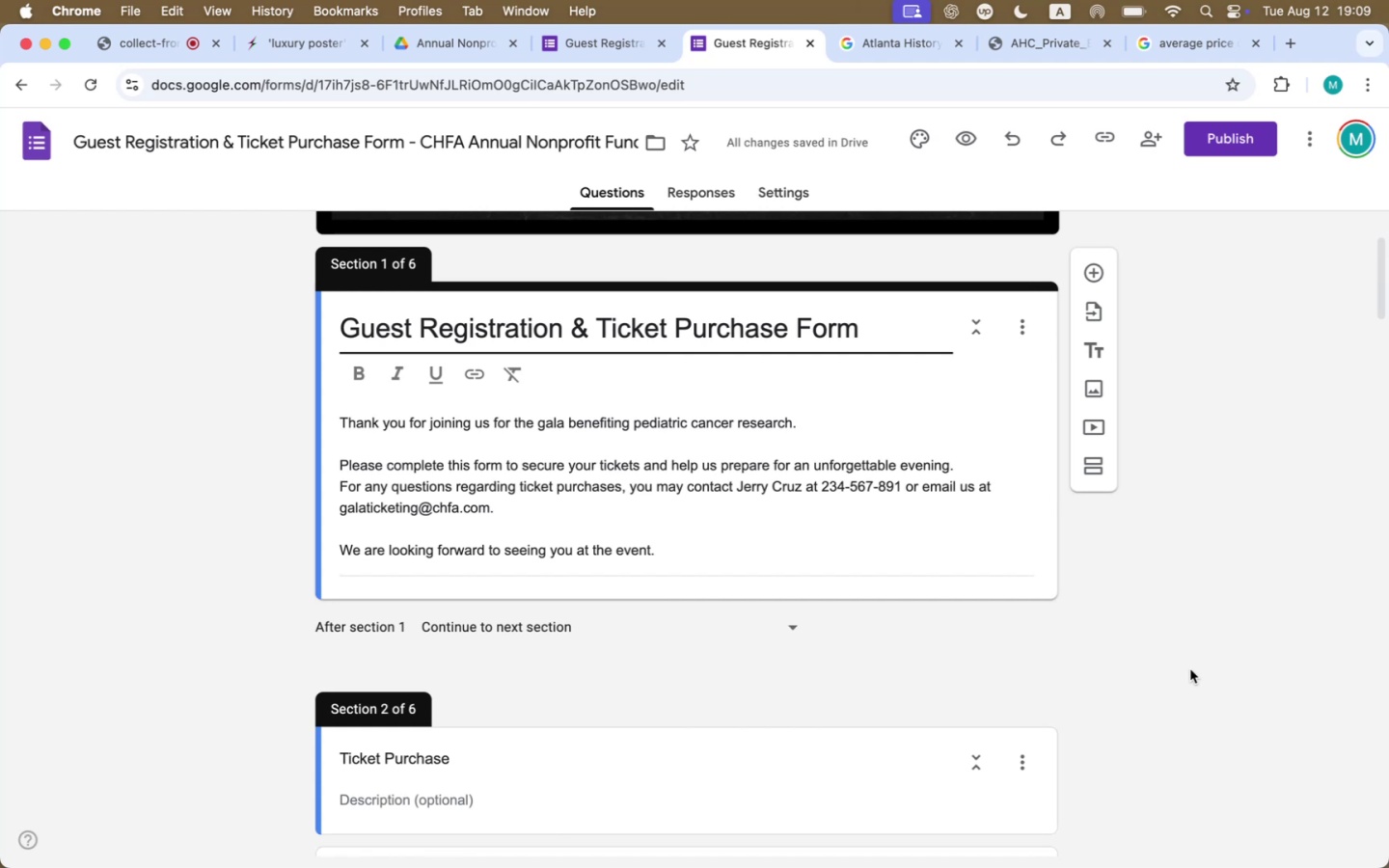 
scroll: coordinate [1190, 669], scroll_direction: up, amount: 39.0
 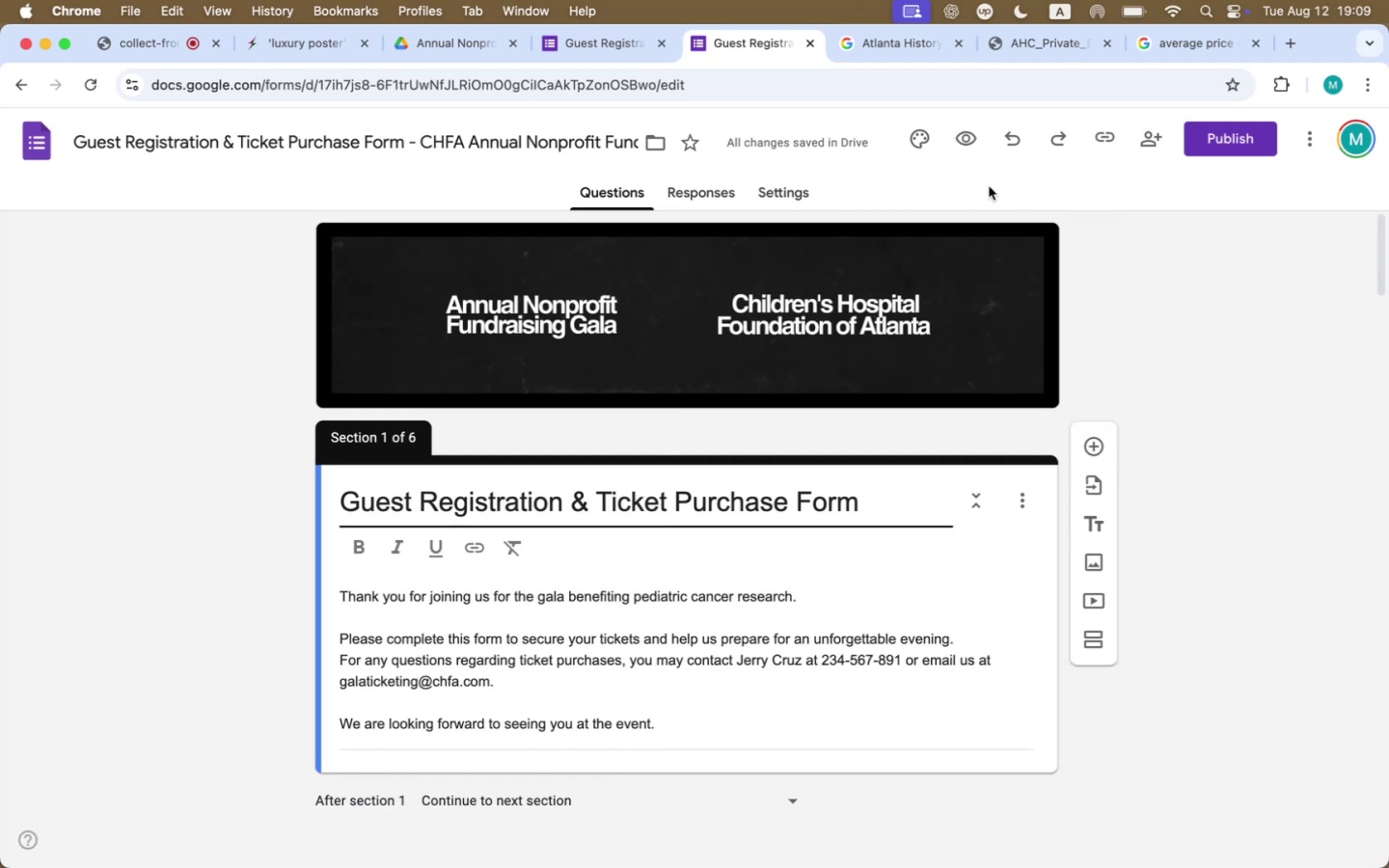 
left_click([969, 143])
 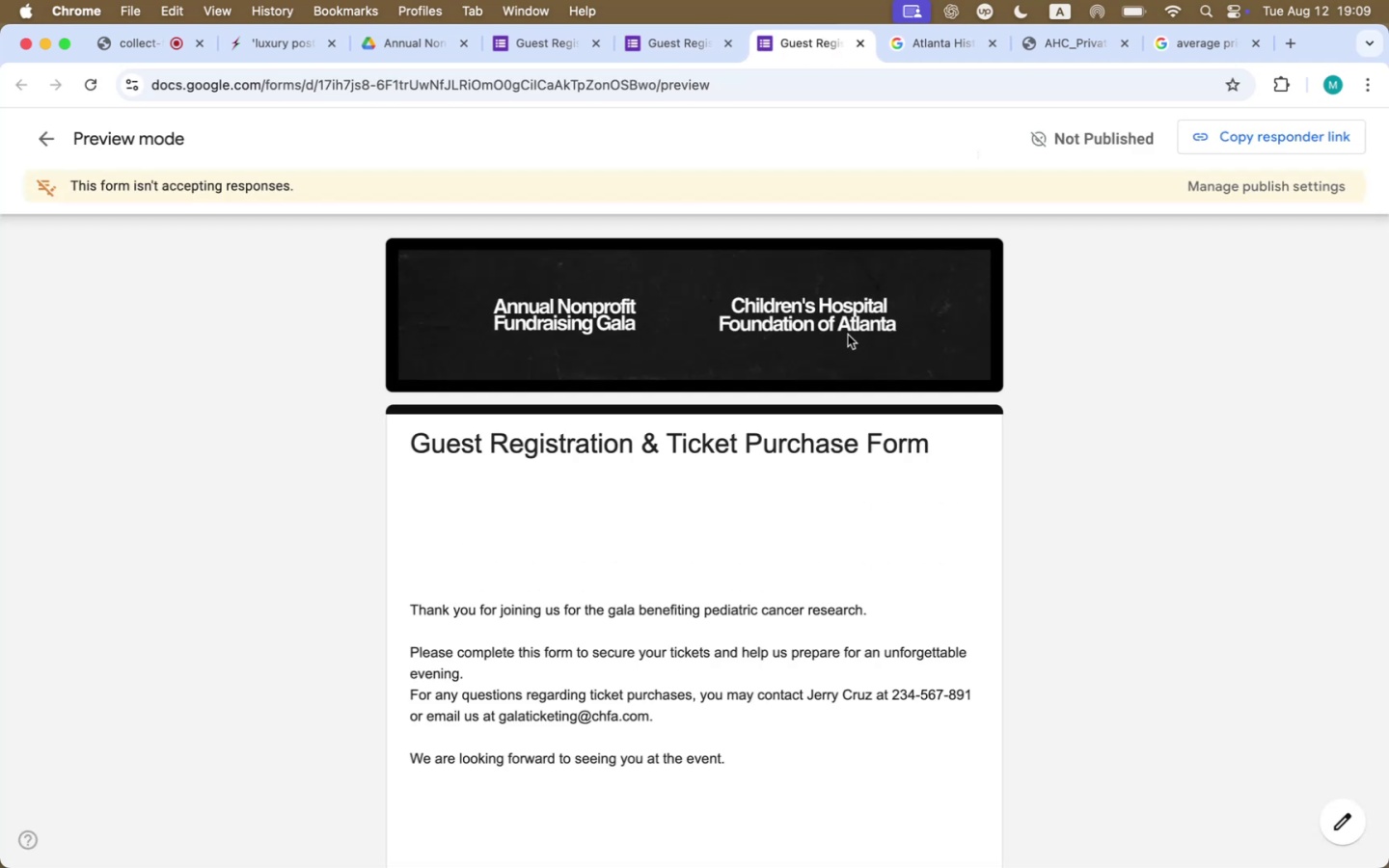 
scroll: coordinate [796, 518], scroll_direction: down, amount: 13.0
 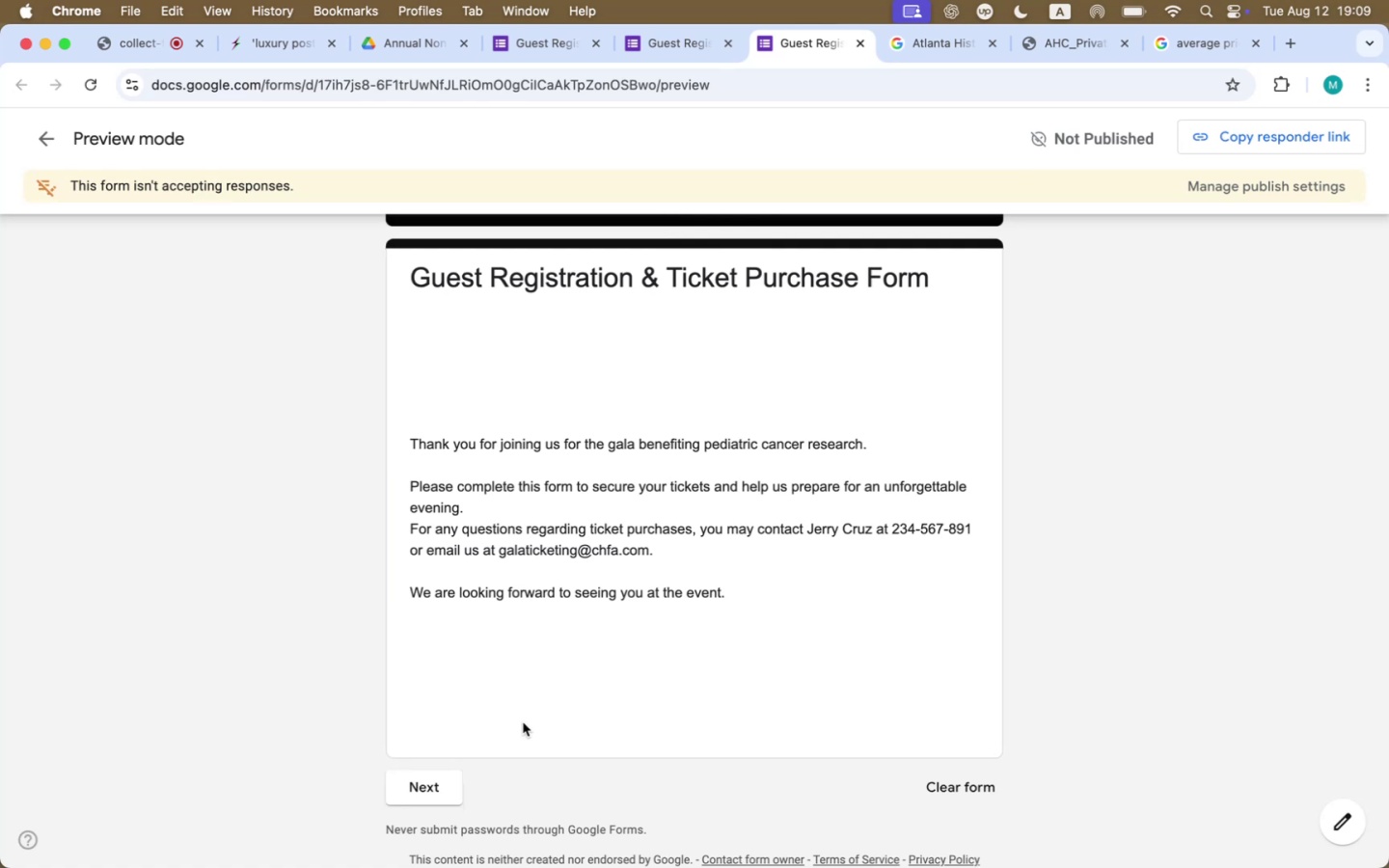 
left_click([449, 788])
 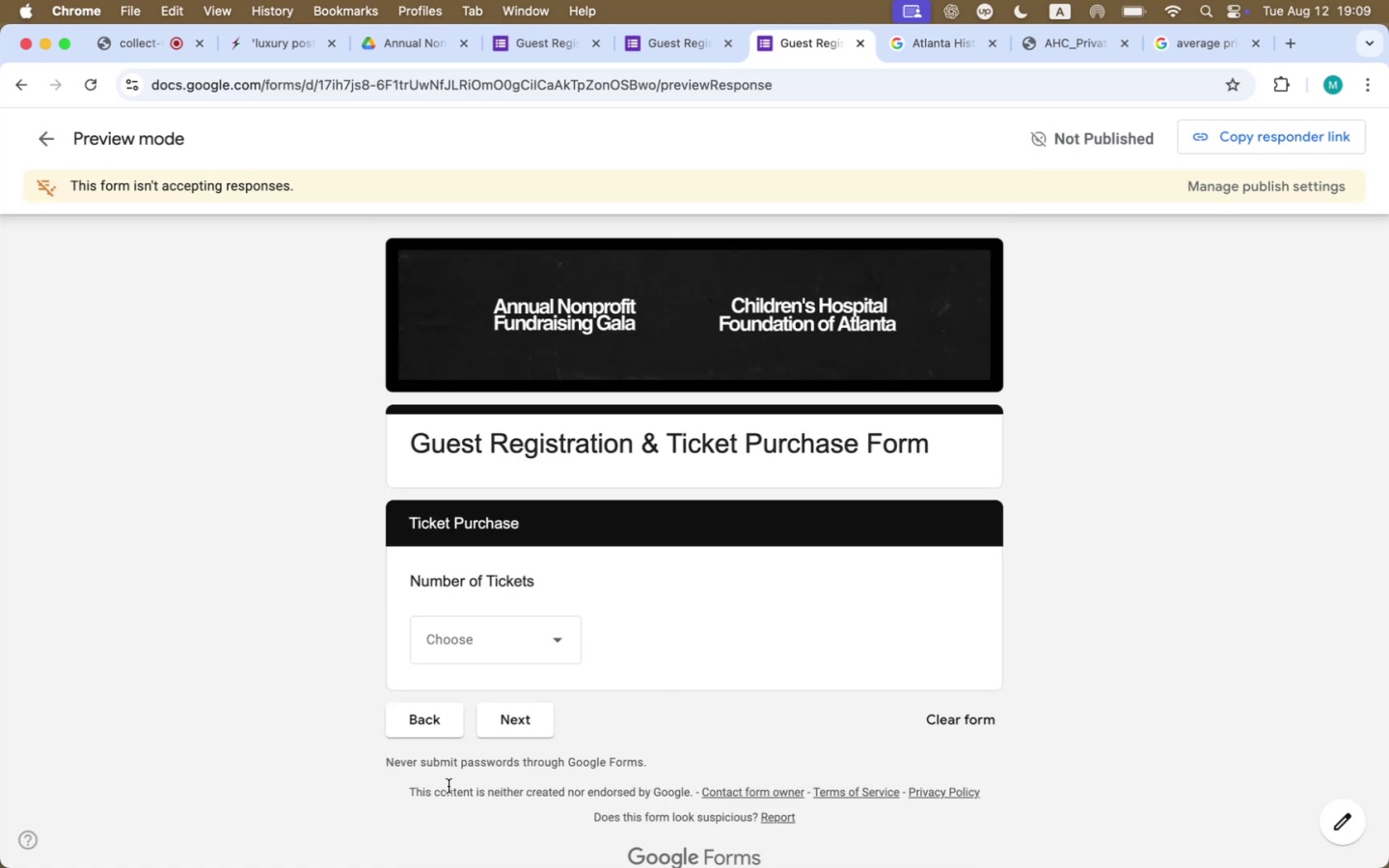 
left_click([506, 648])
 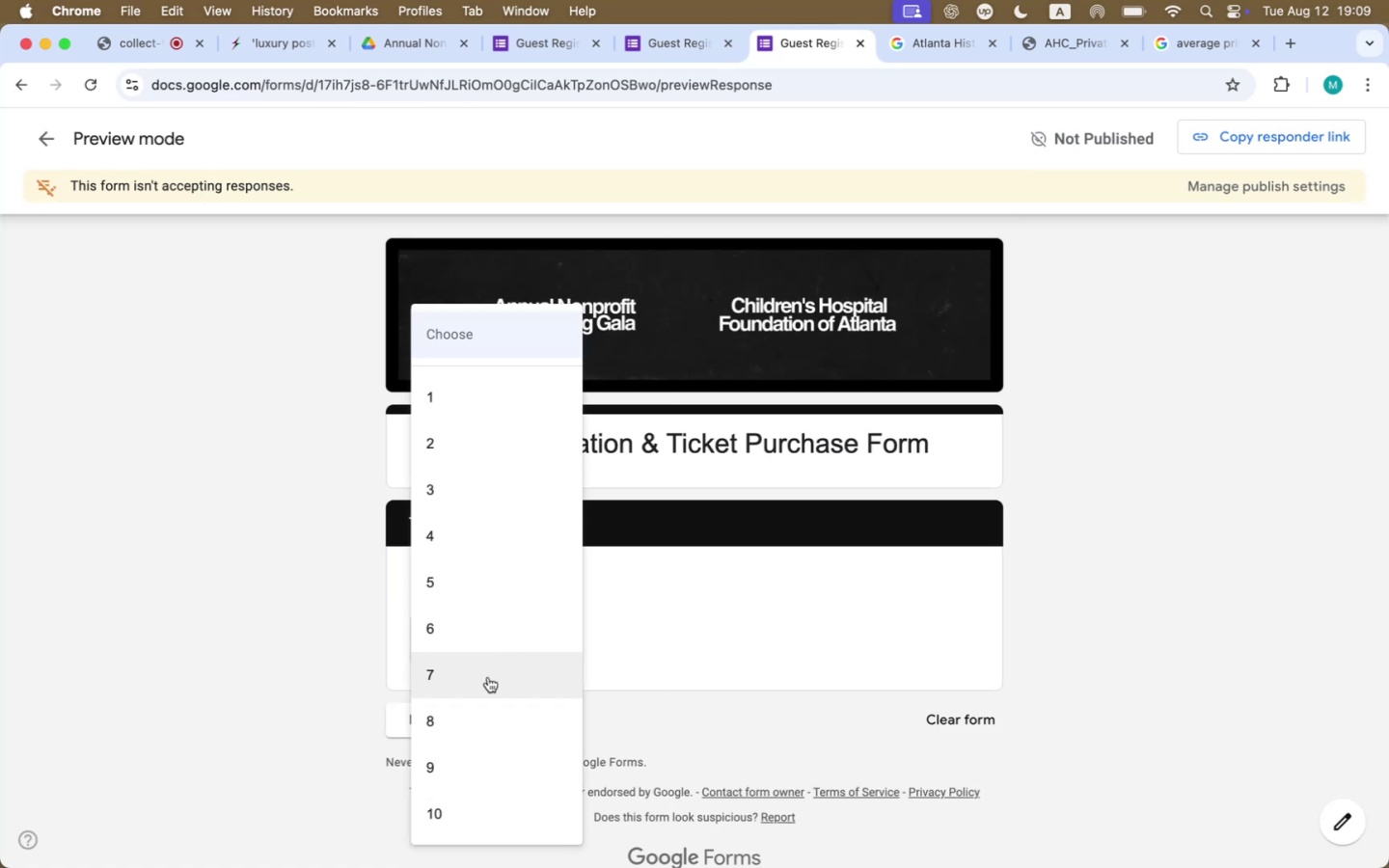 
left_click([480, 686])
 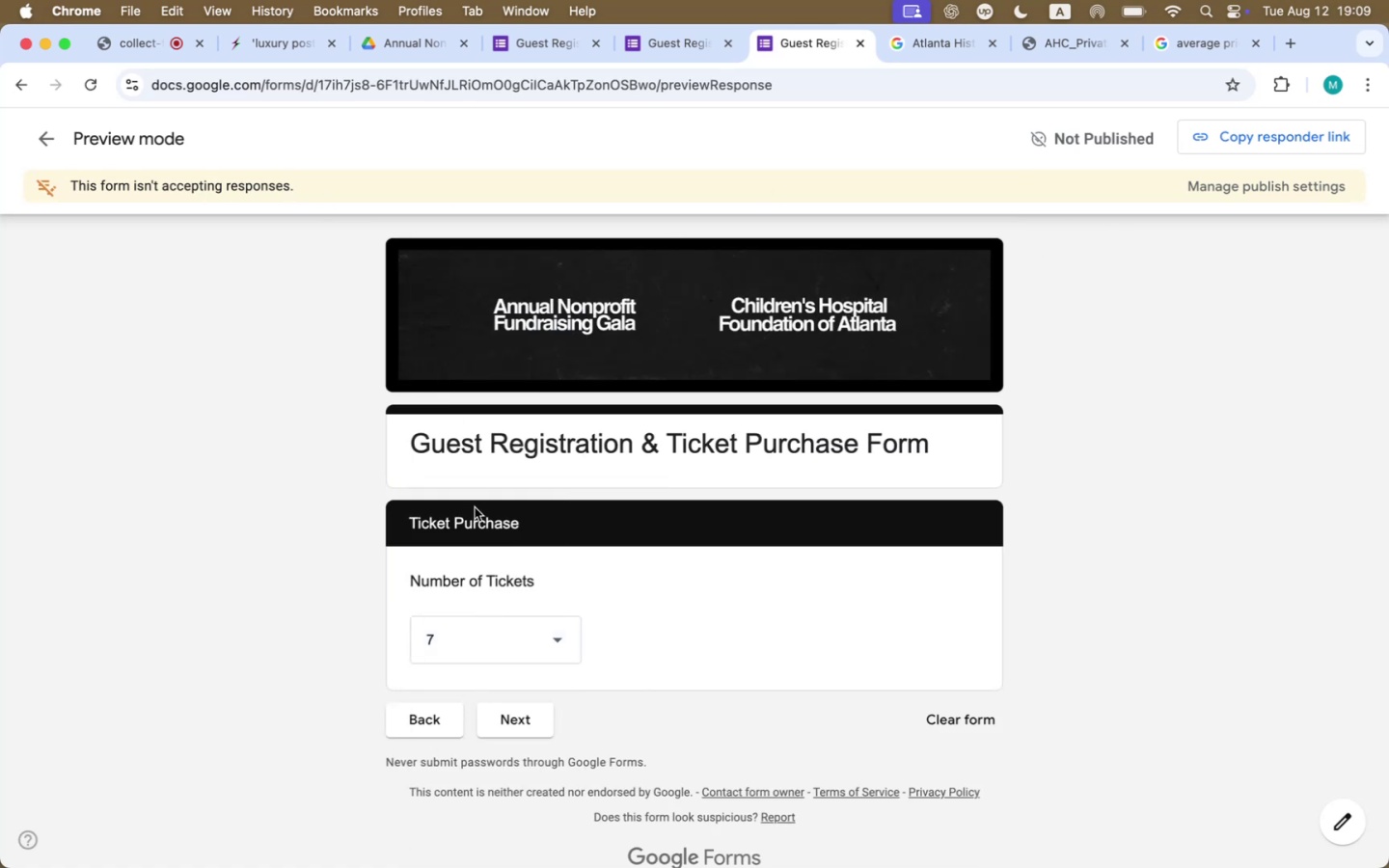 
left_click([1331, 814])
 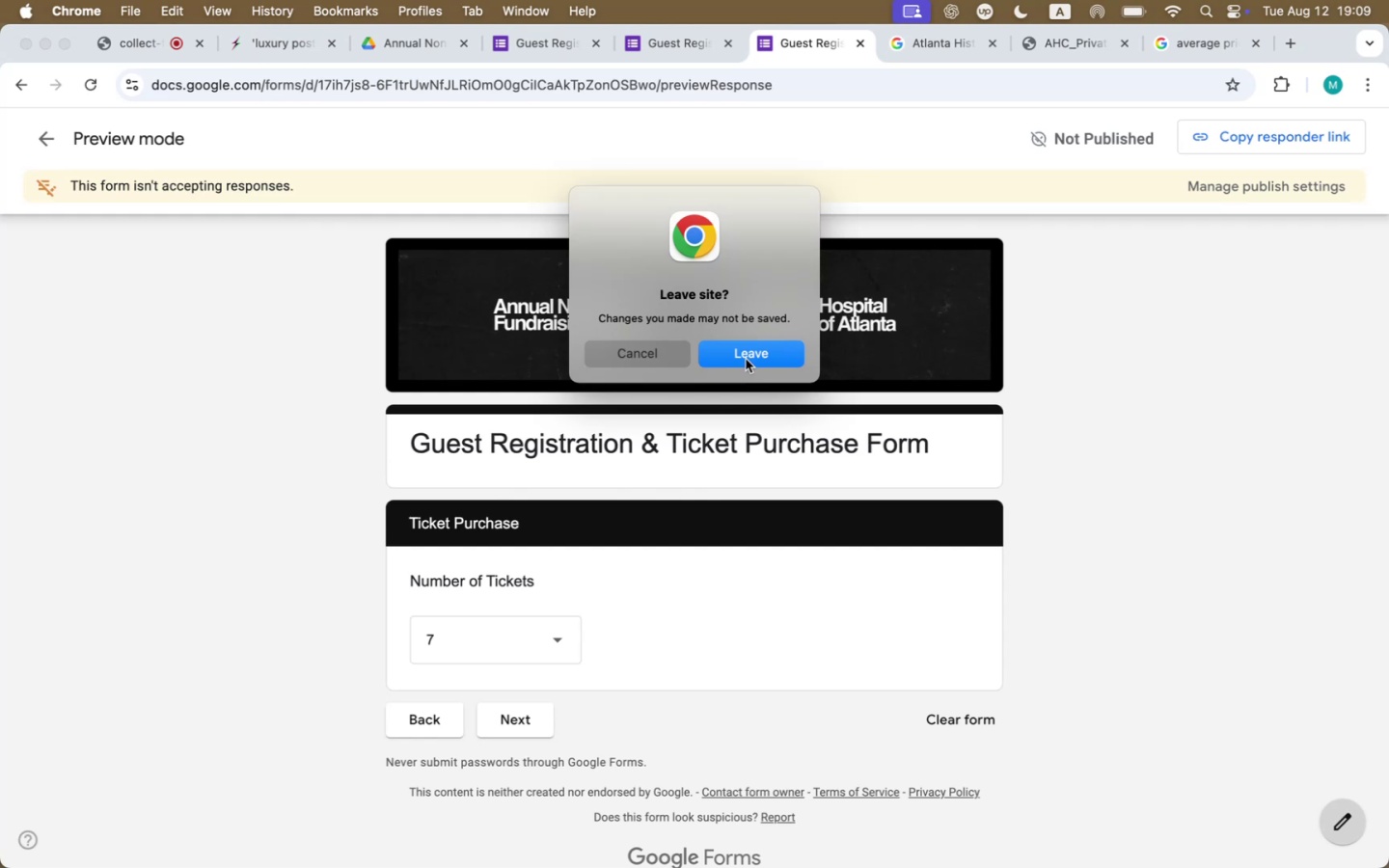 
wait(7.15)
 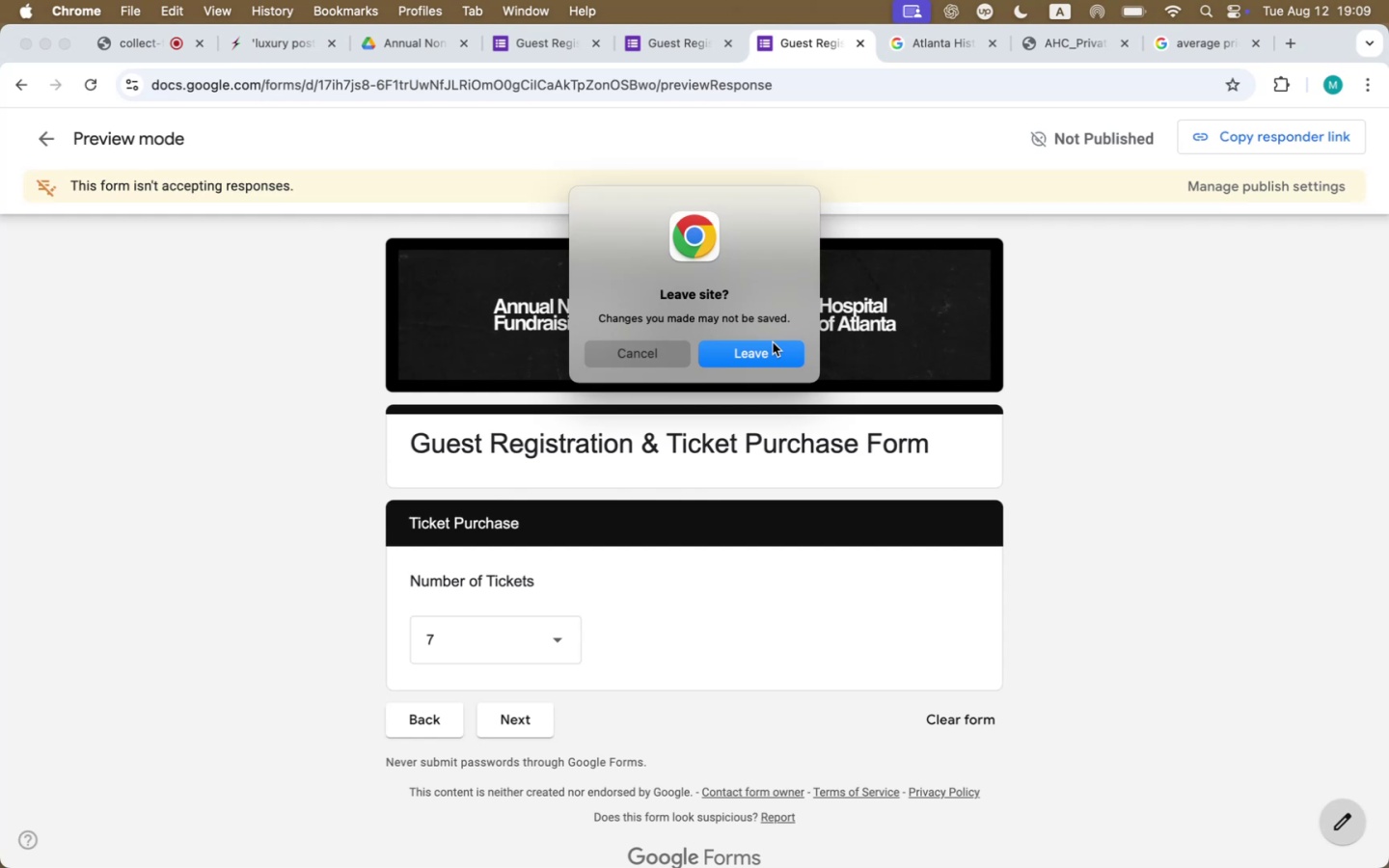 
left_click([746, 359])
 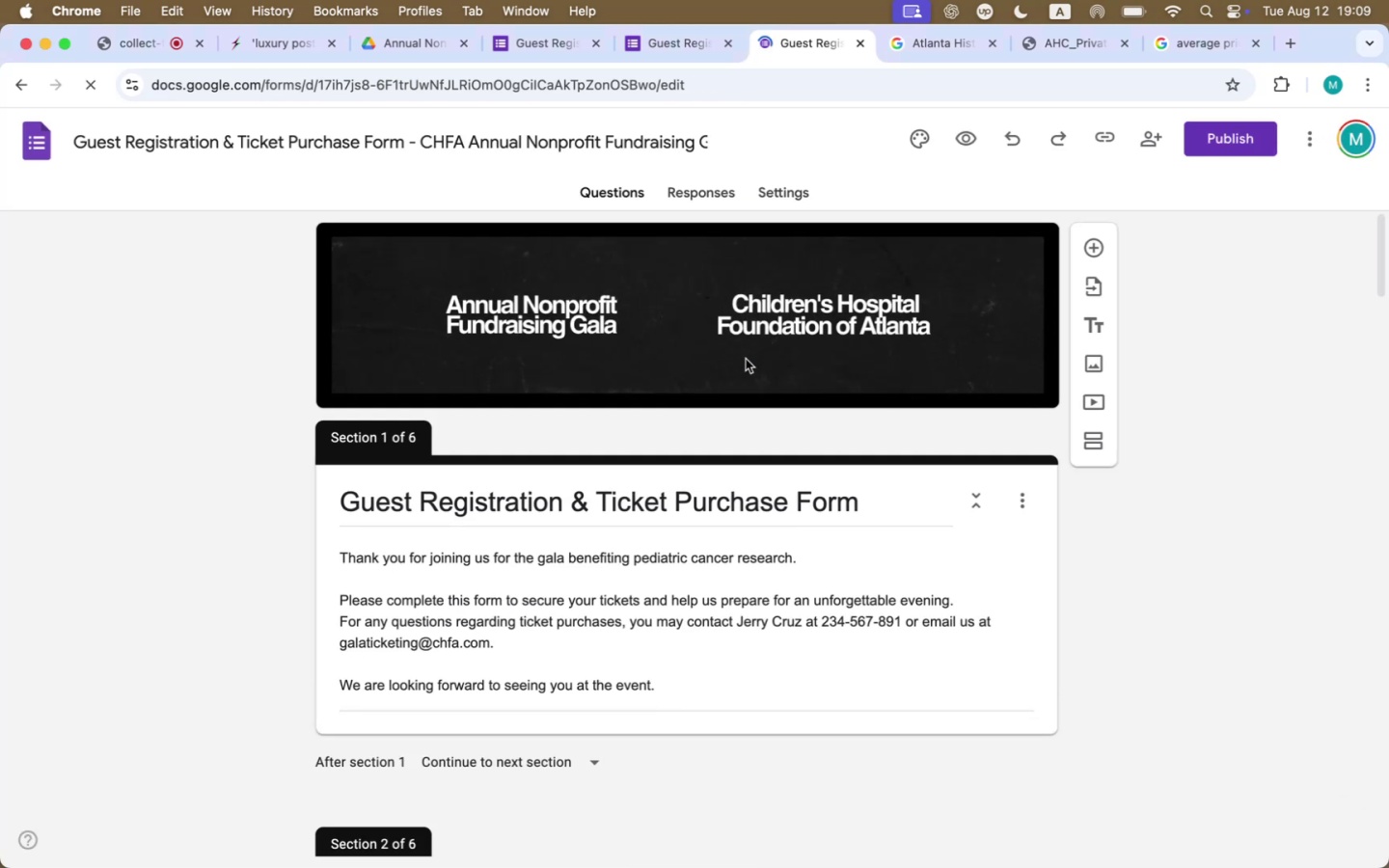 
scroll: coordinate [644, 580], scroll_direction: down, amount: 78.0
 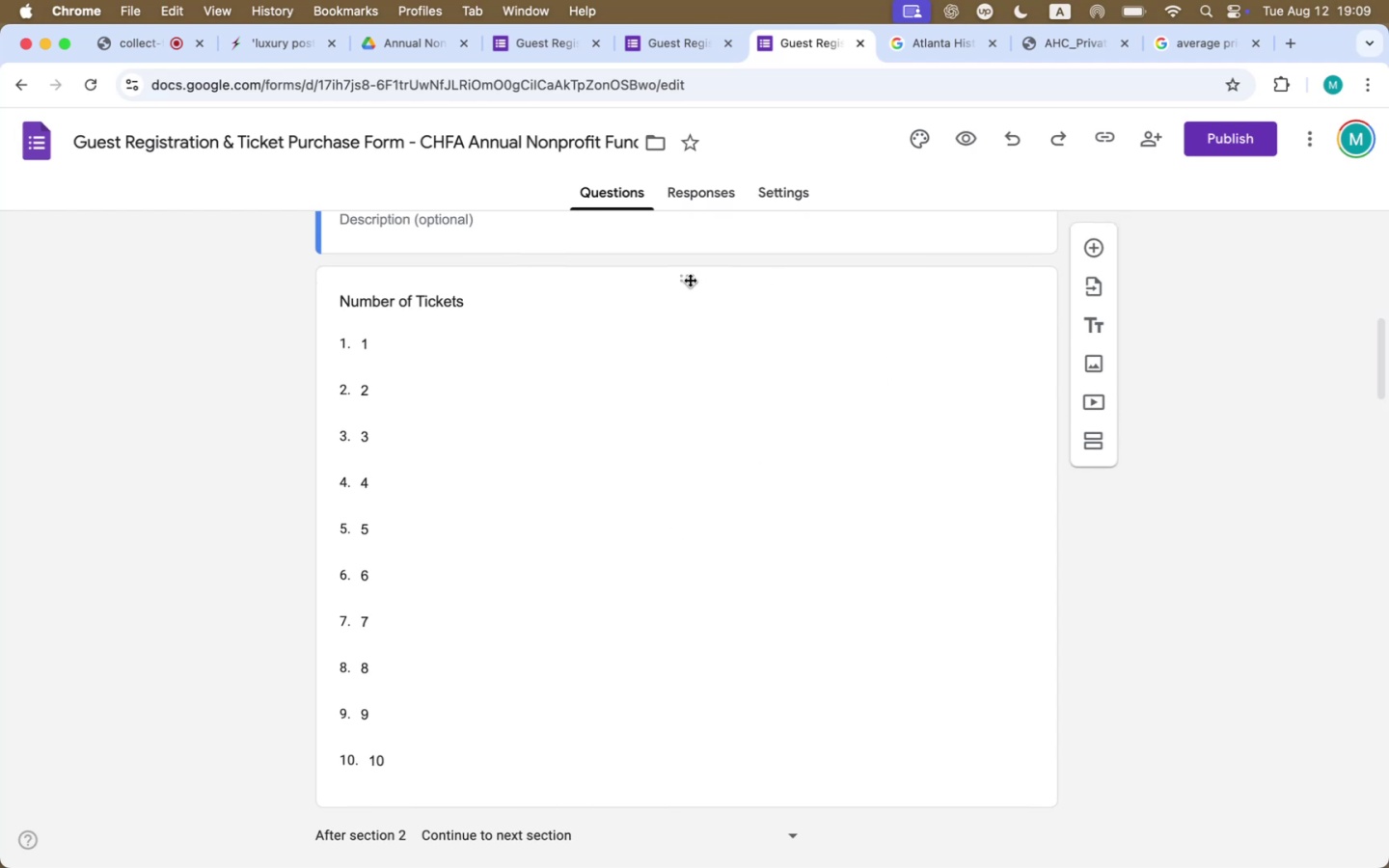 
left_click([761, 280])
 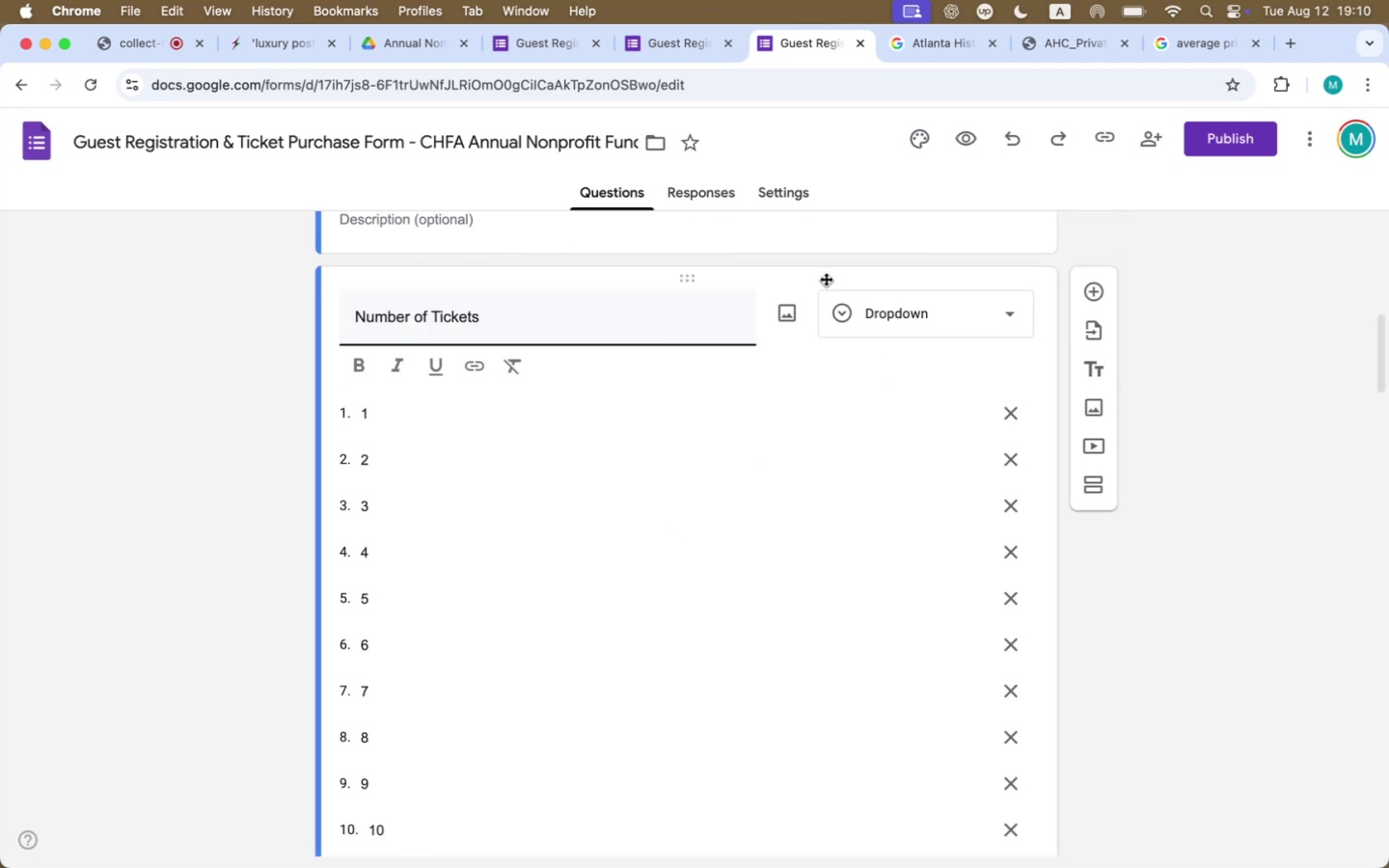 
scroll: coordinate [855, 612], scroll_direction: down, amount: 37.0
 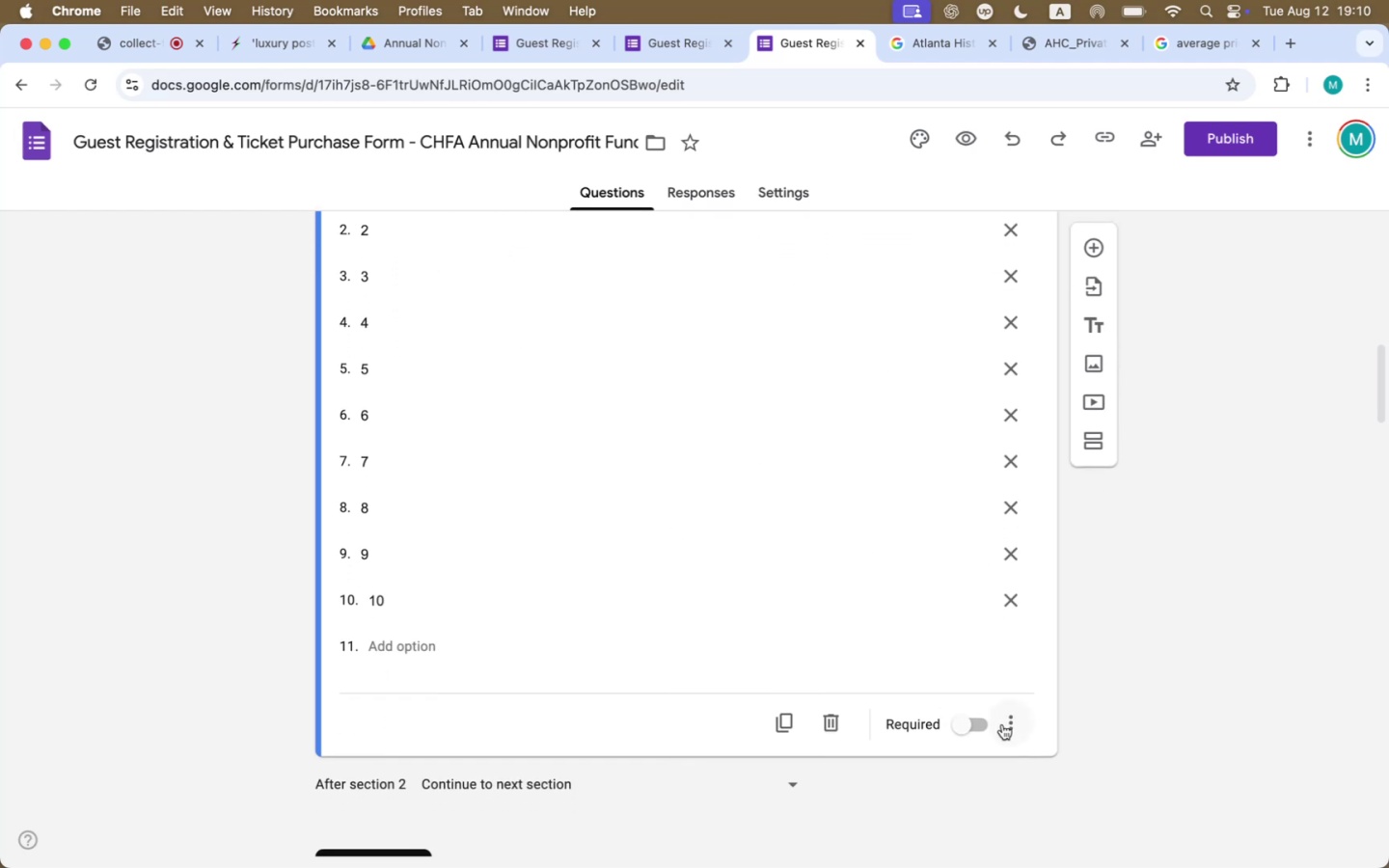 
left_click([971, 725])
 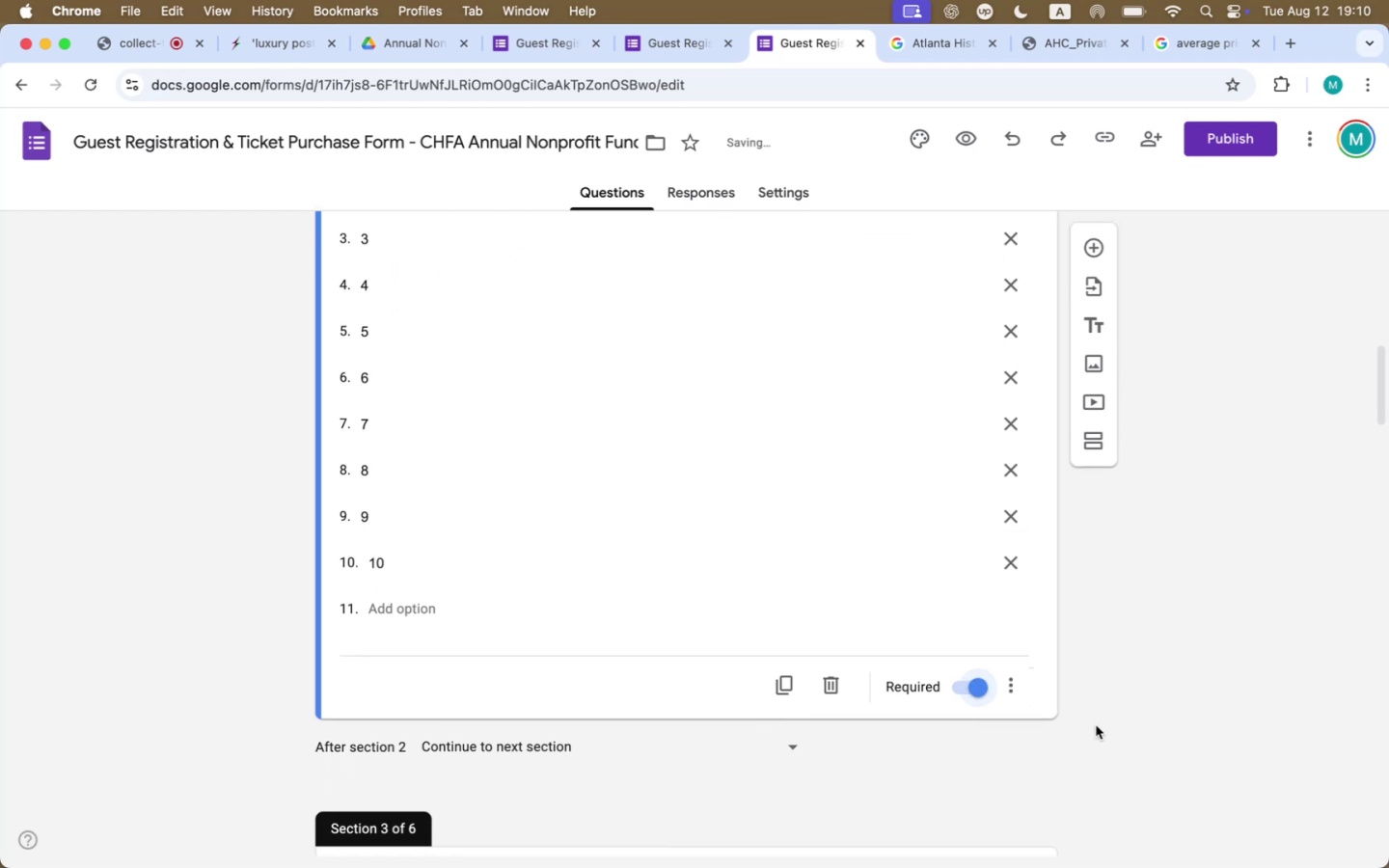 
scroll: coordinate [1119, 723], scroll_direction: down, amount: 31.0
 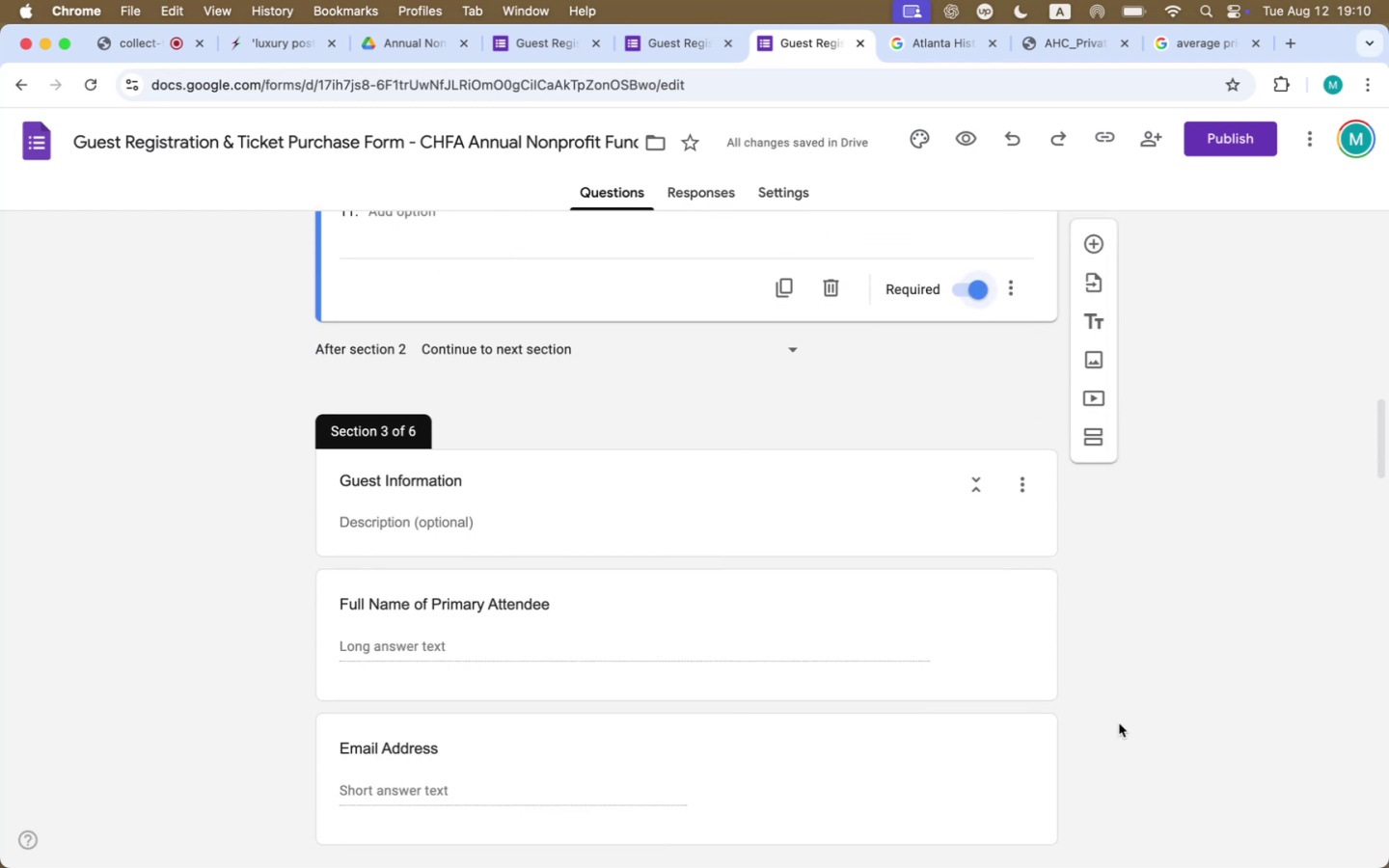 
scroll: coordinate [1119, 723], scroll_direction: up, amount: 1.0
 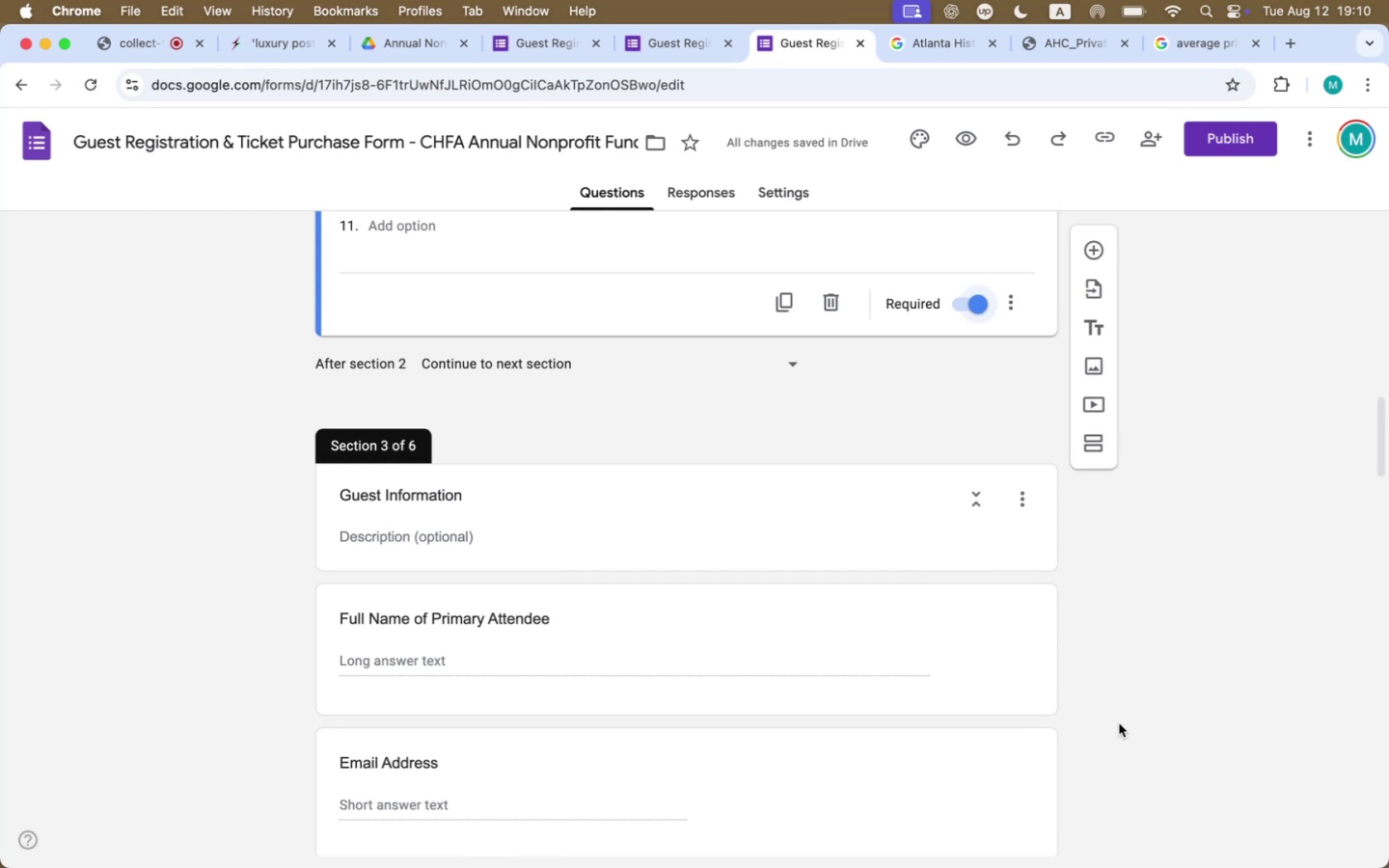 
scroll: coordinate [1119, 723], scroll_direction: down, amount: 30.0
 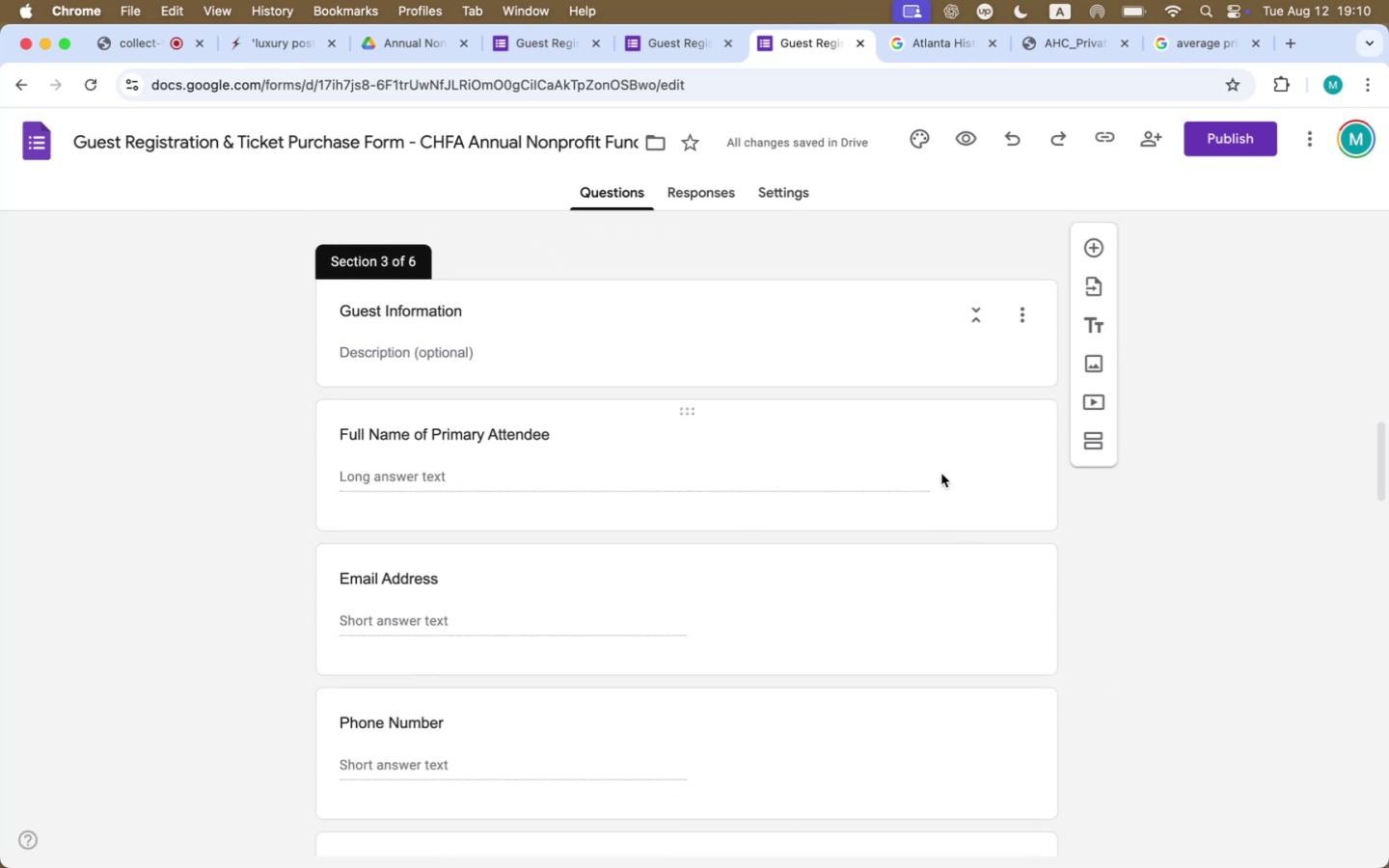 
left_click([936, 433])
 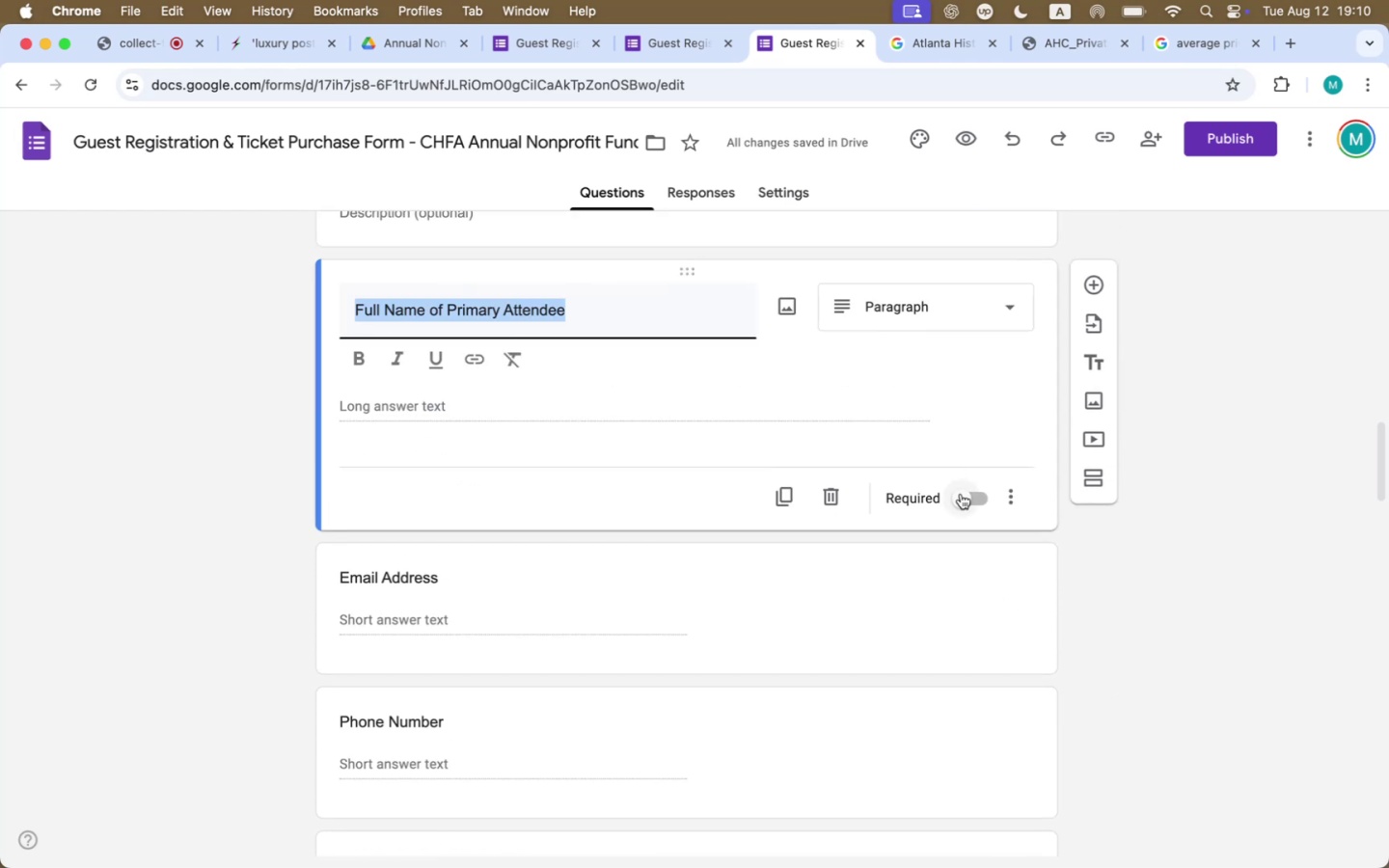 
left_click([968, 499])
 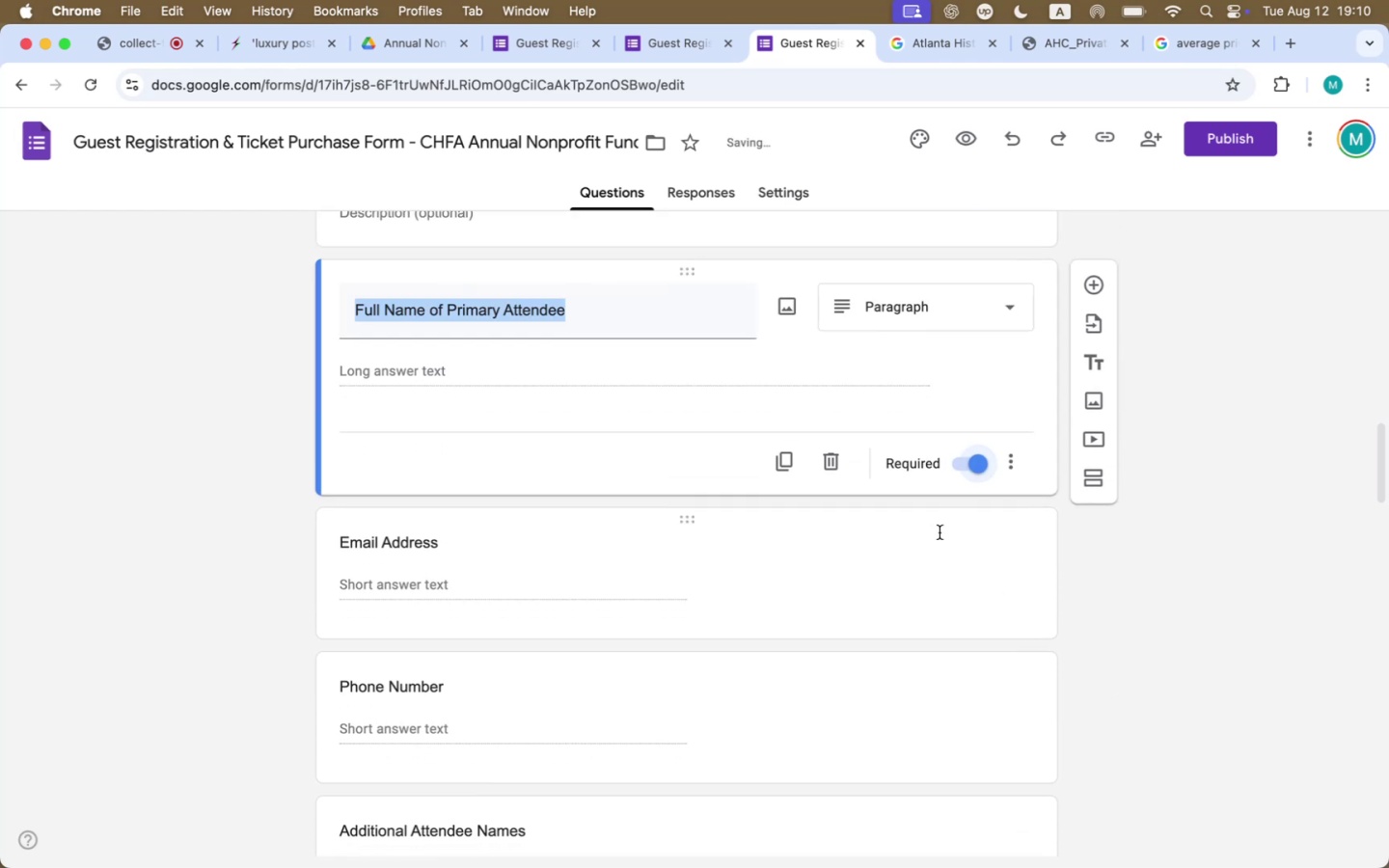 
left_click([931, 540])
 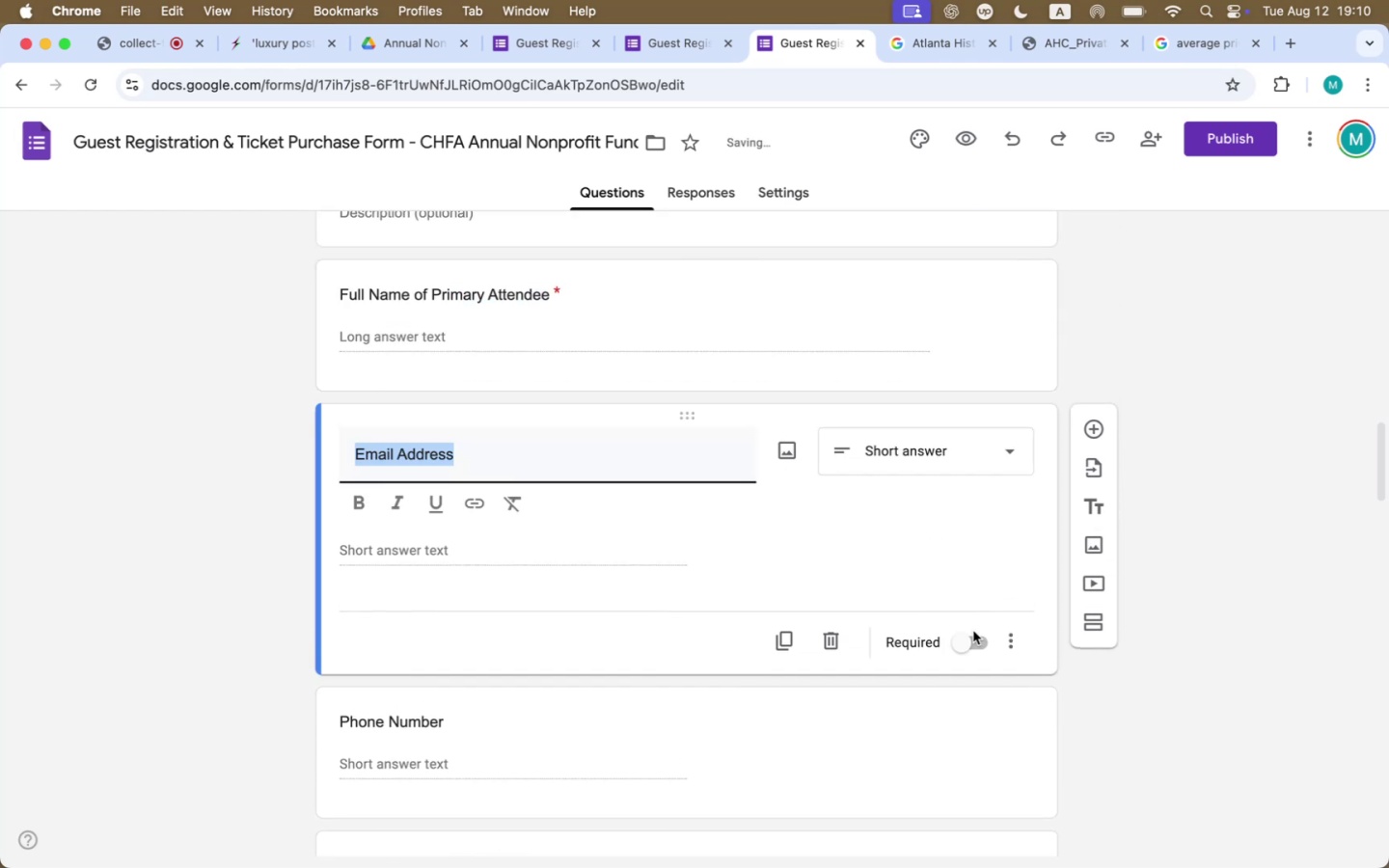 
left_click([967, 640])
 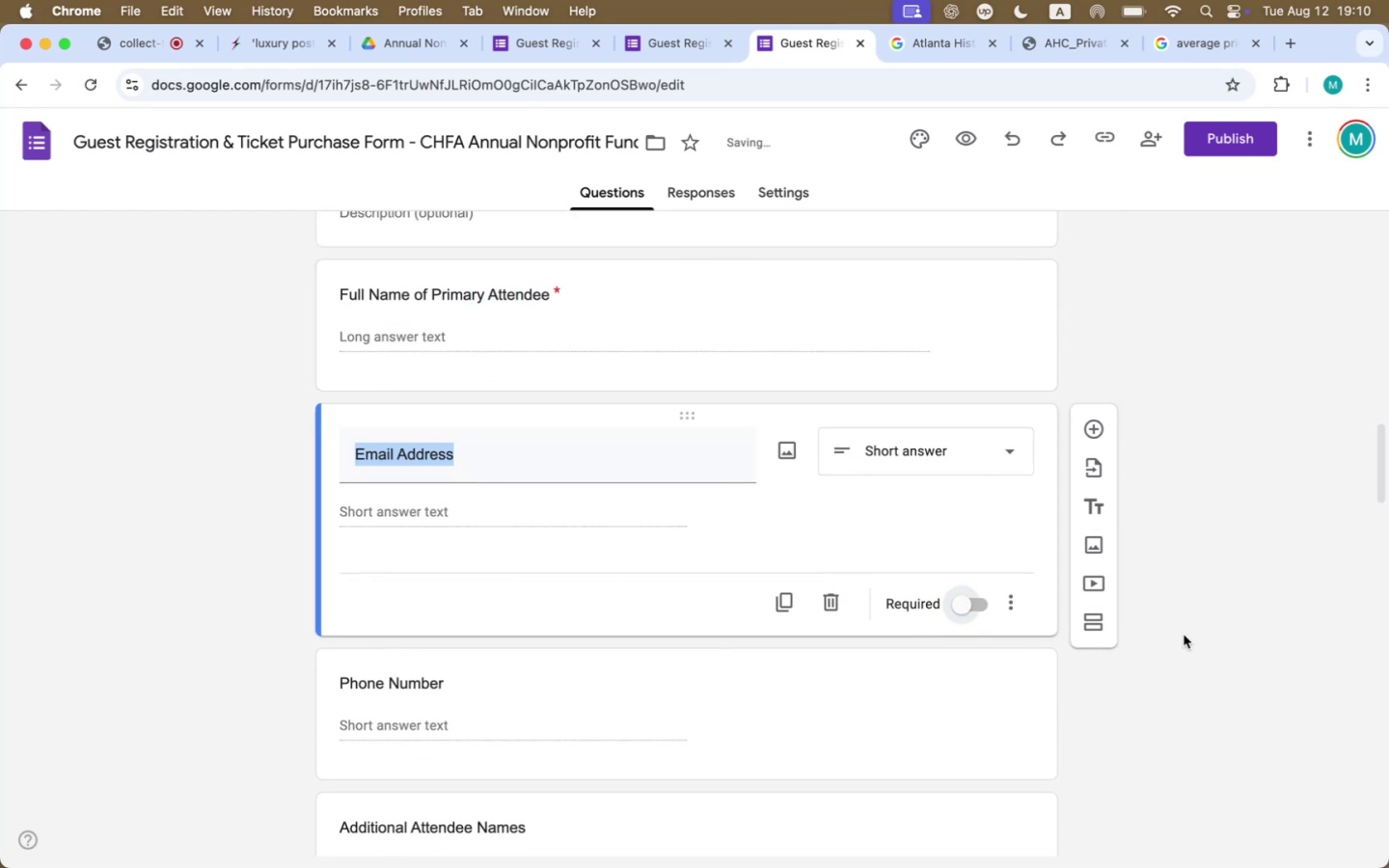 
scroll: coordinate [1184, 635], scroll_direction: up, amount: 13.0
 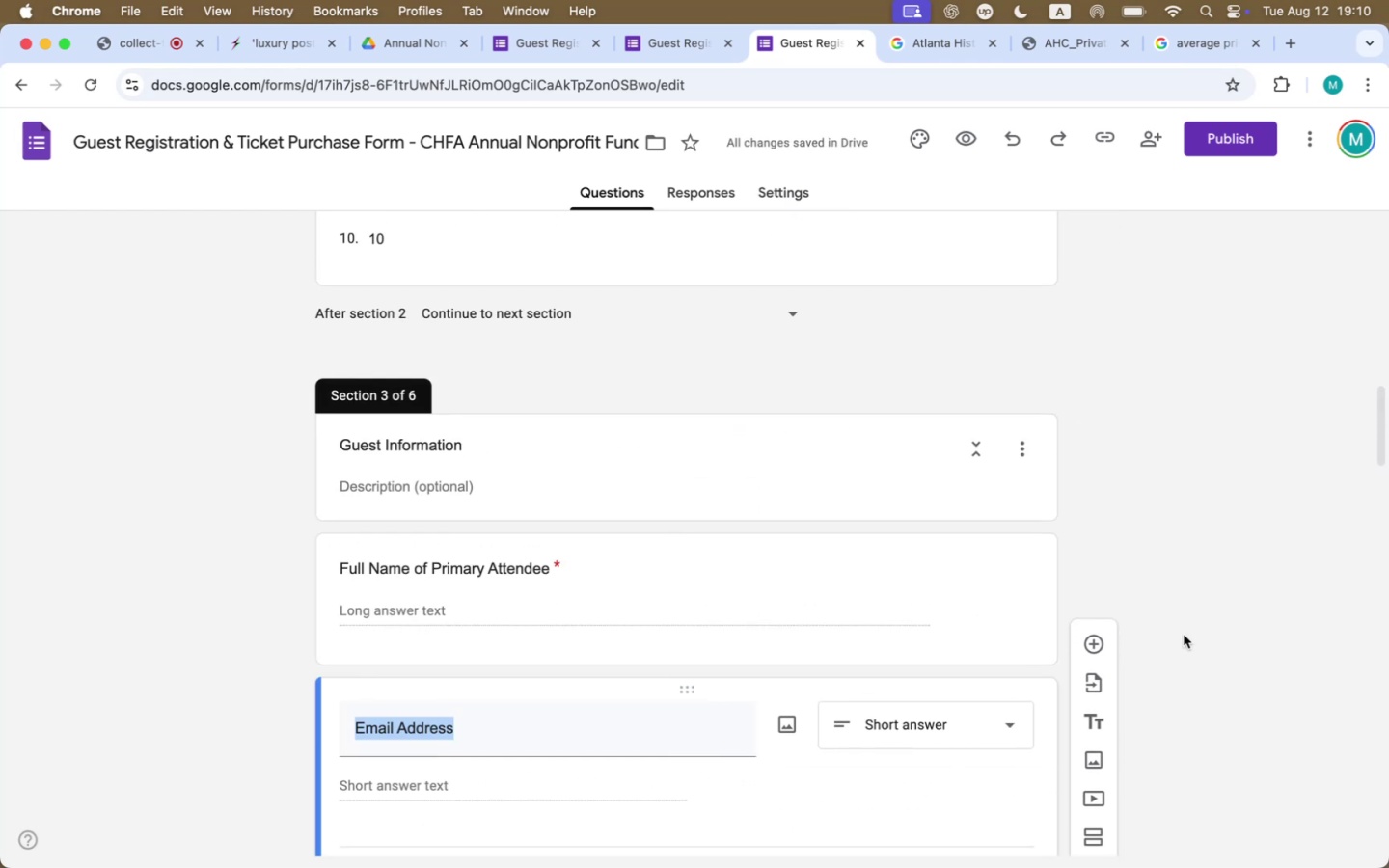 
scroll: coordinate [1184, 635], scroll_direction: down, amount: 30.0
 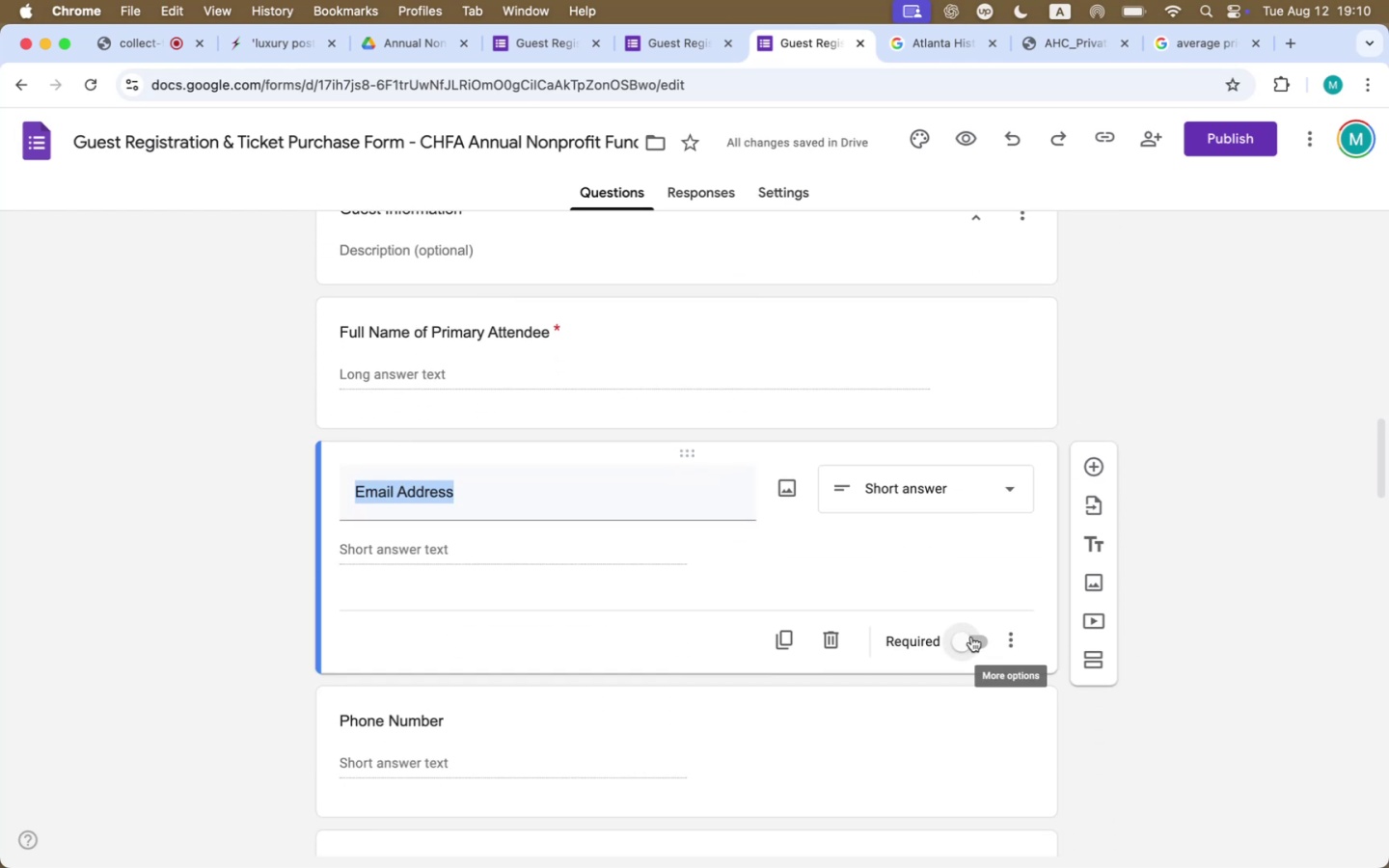 
left_click([971, 637])
 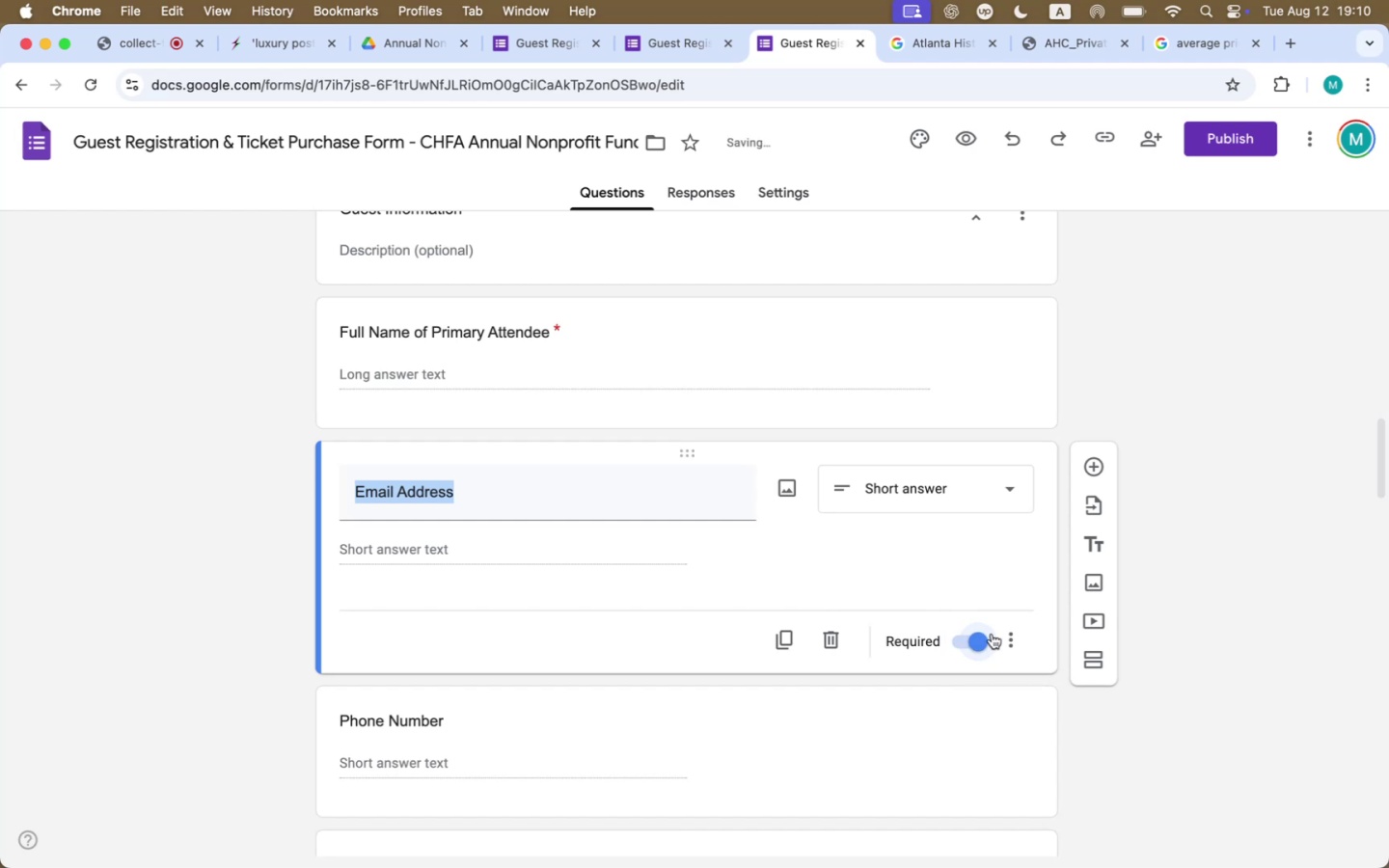 
left_click([1237, 619])
 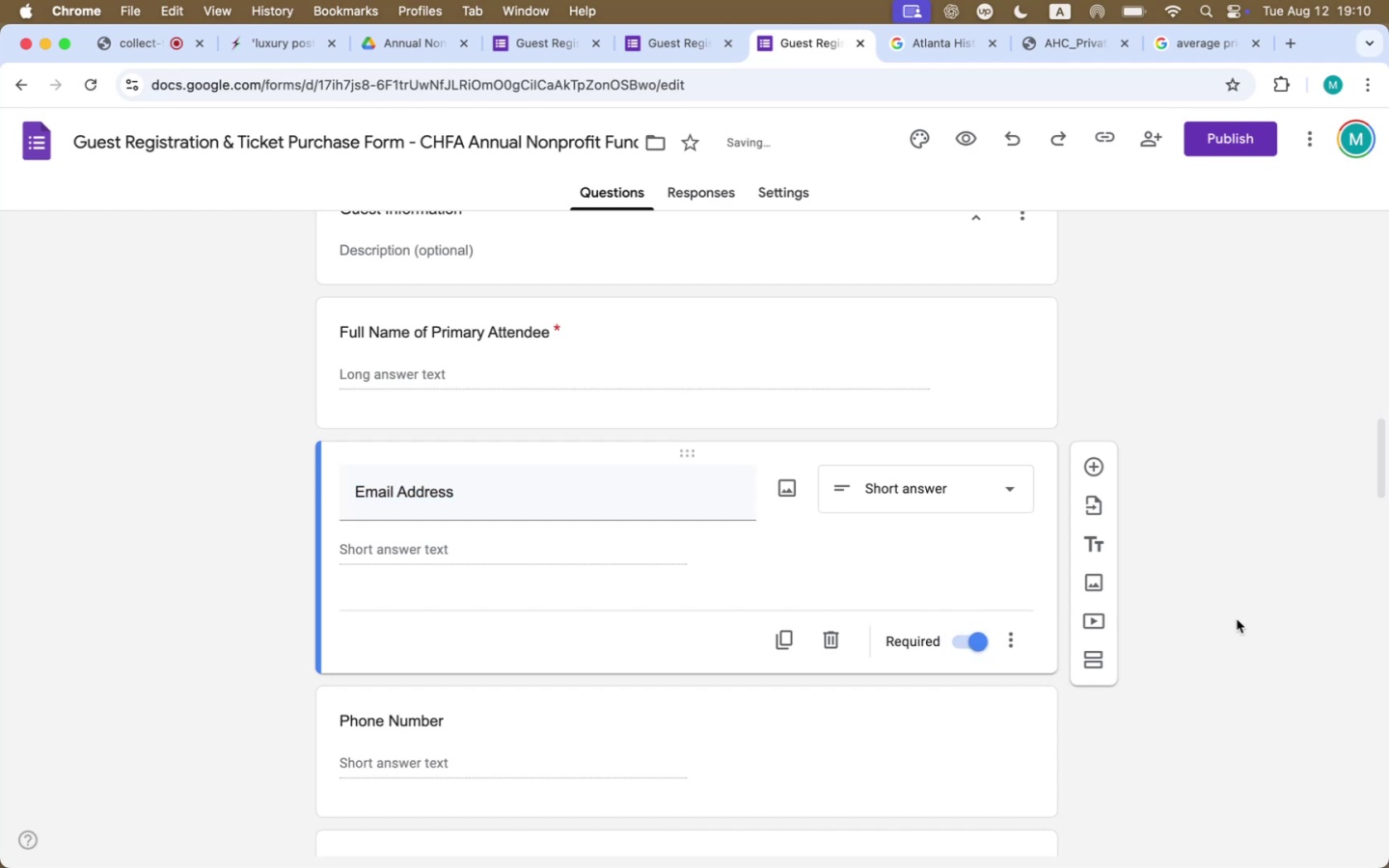 
scroll: coordinate [1328, 633], scroll_direction: down, amount: 137.0
 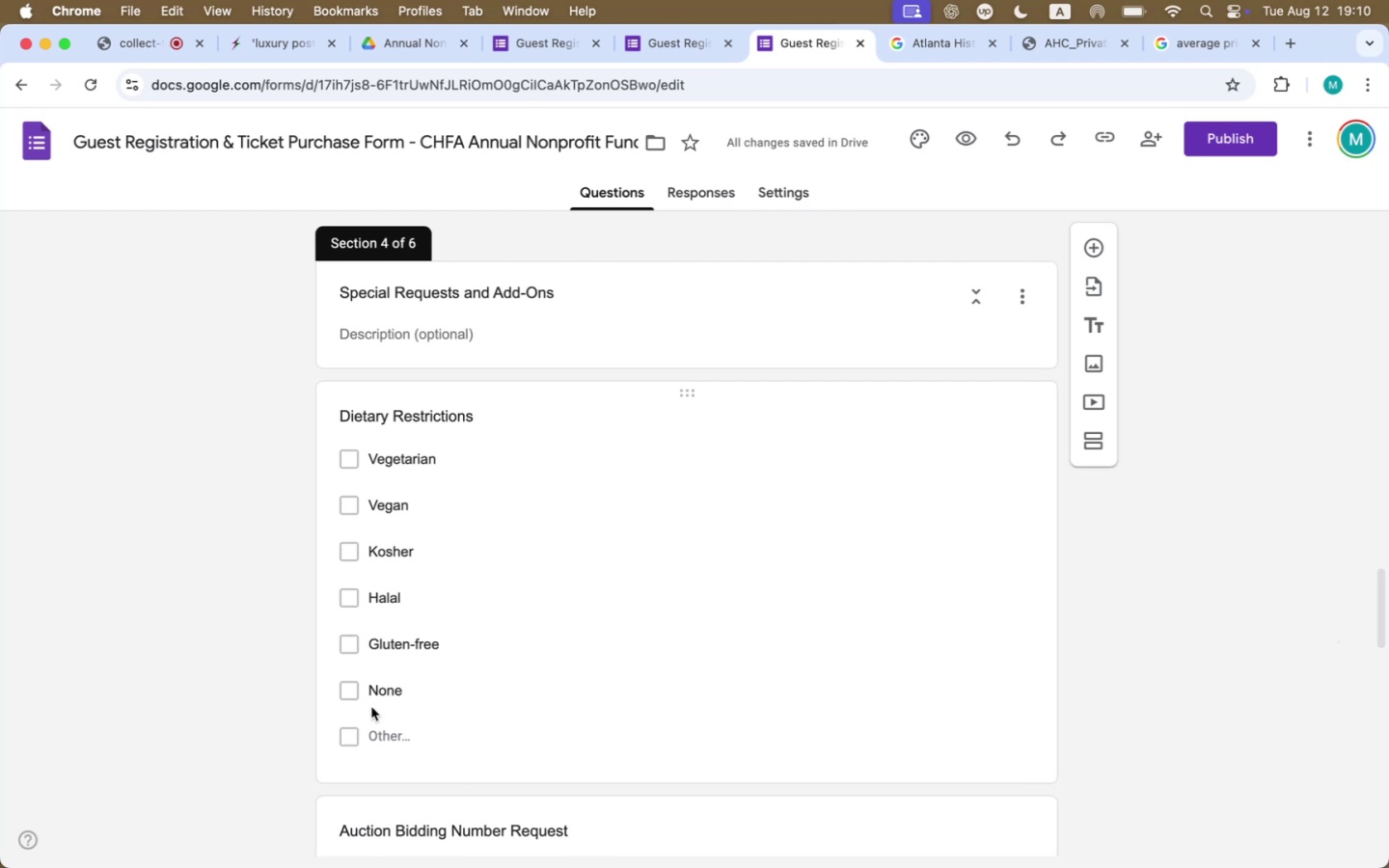 
left_click([332, 690])
 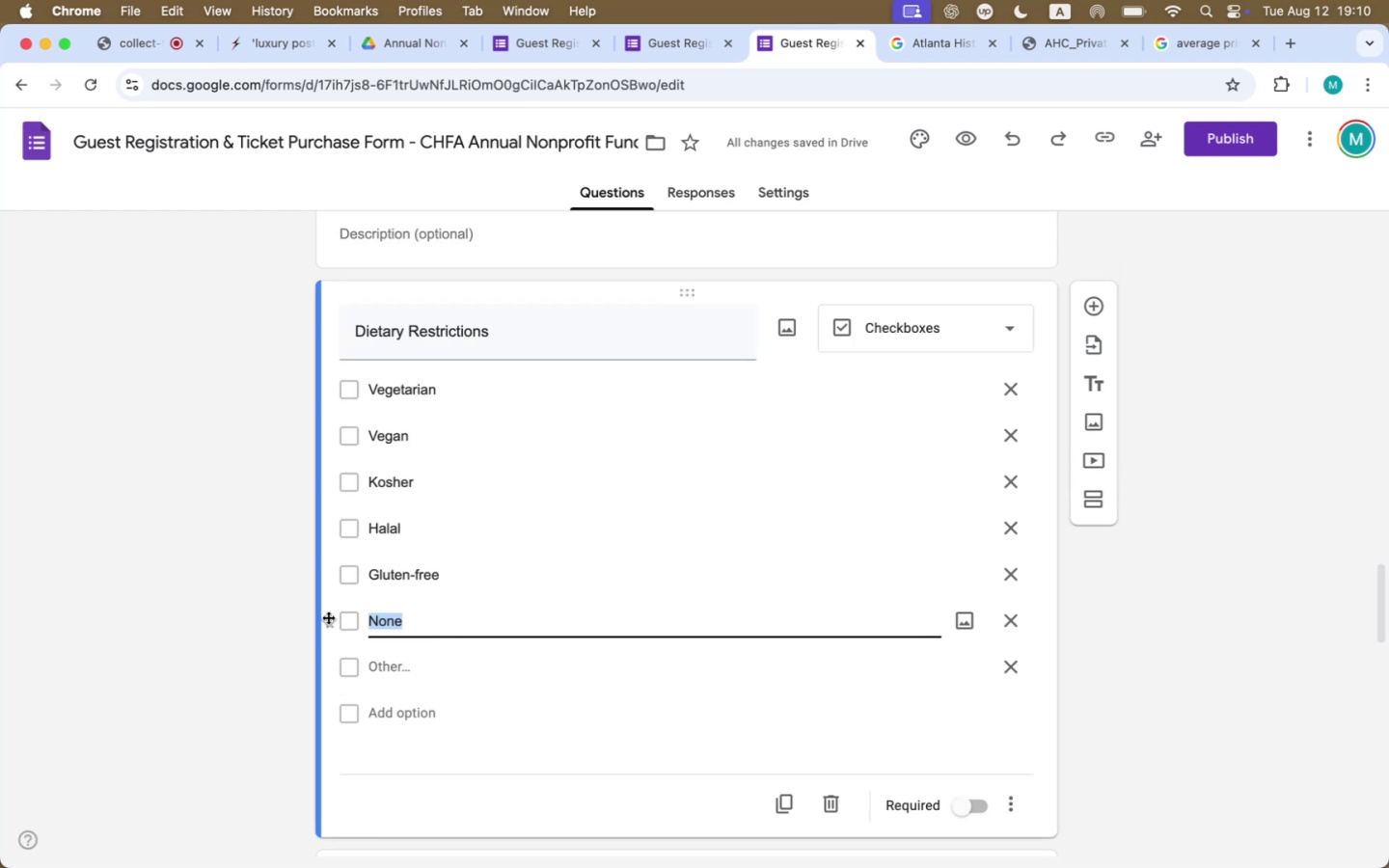 
left_click_drag(start_coordinate=[326, 617], to_coordinate=[350, 361])
 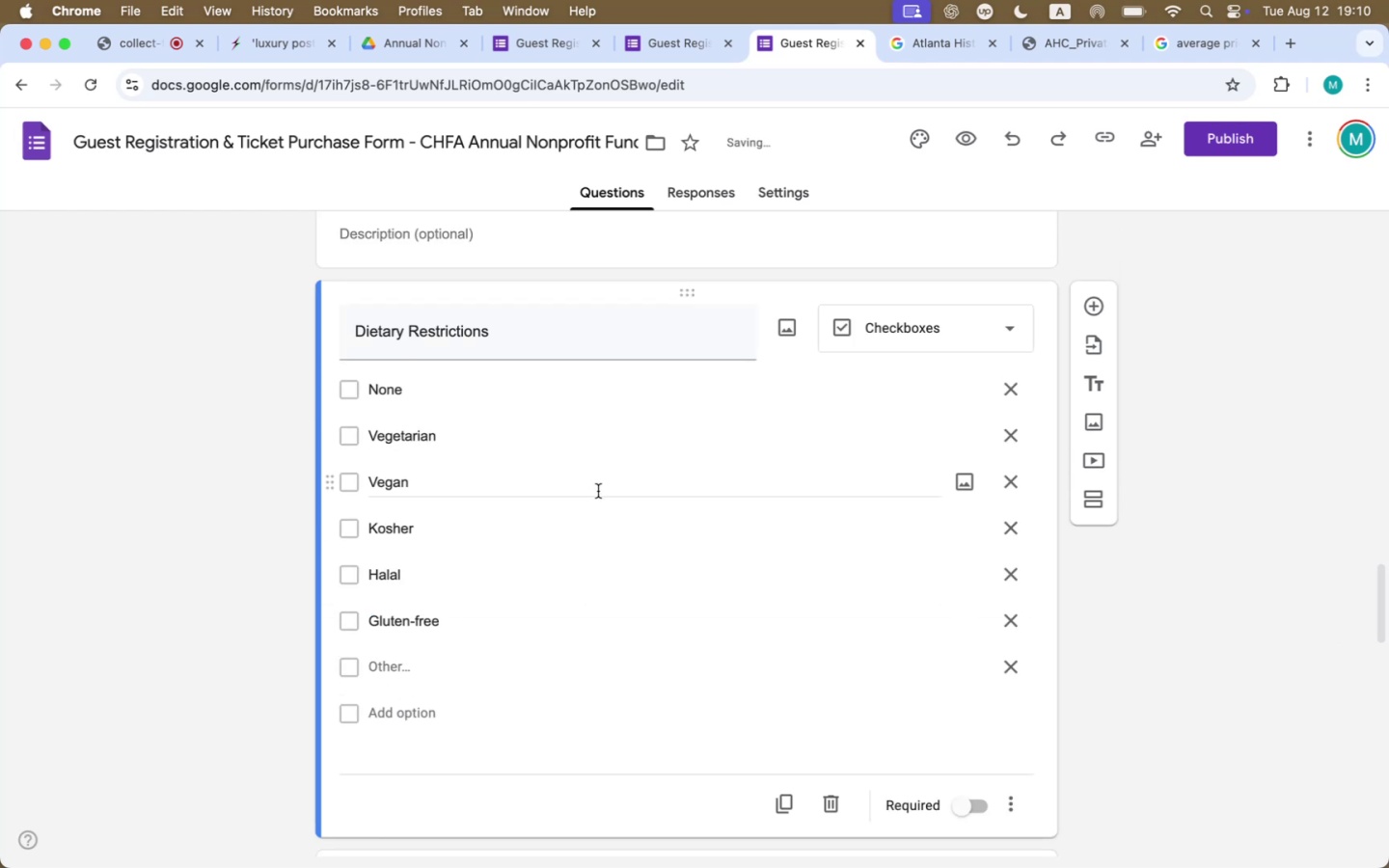 
scroll: coordinate [762, 622], scroll_direction: down, amount: 11.0
 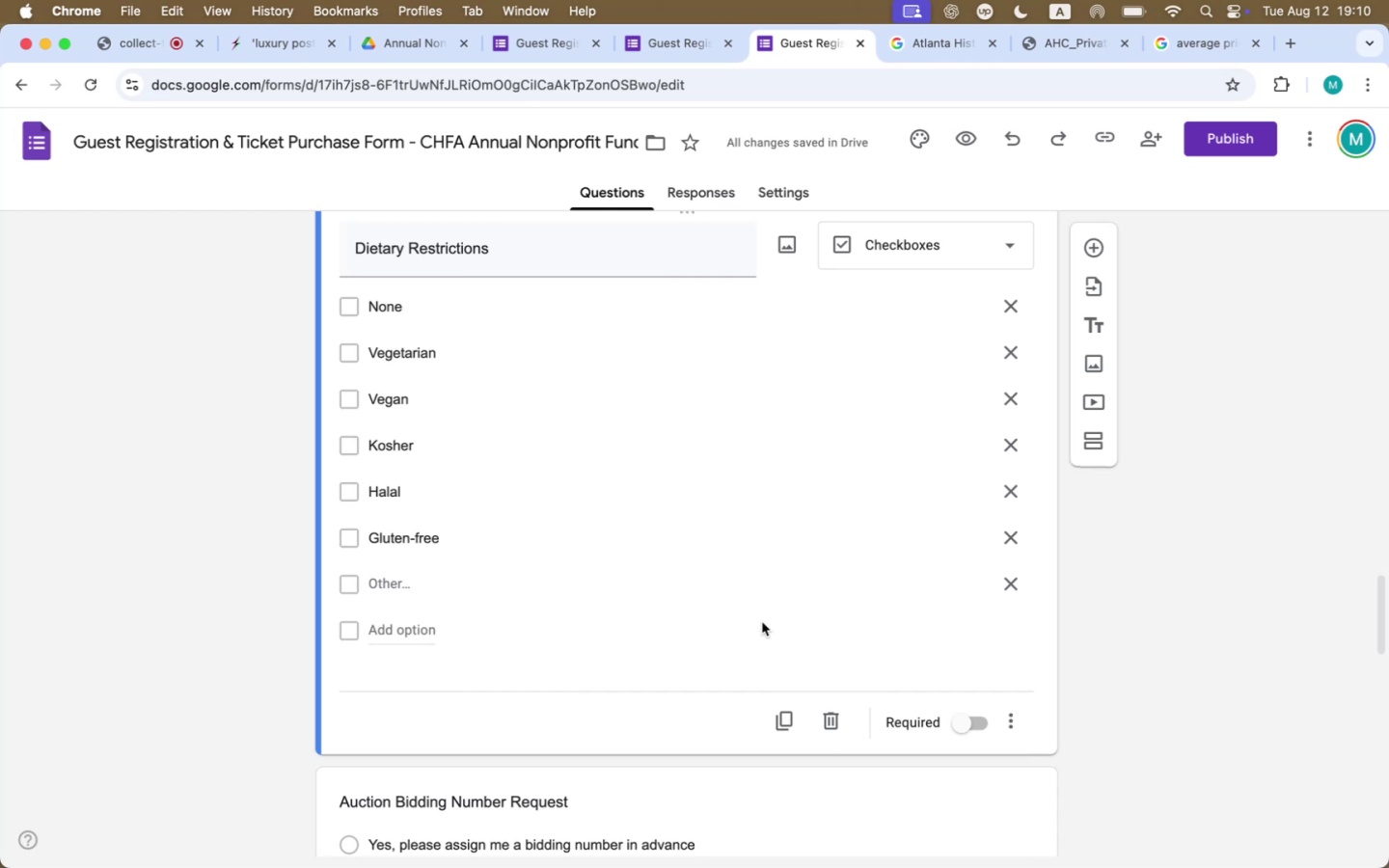 
wait(9.28)
 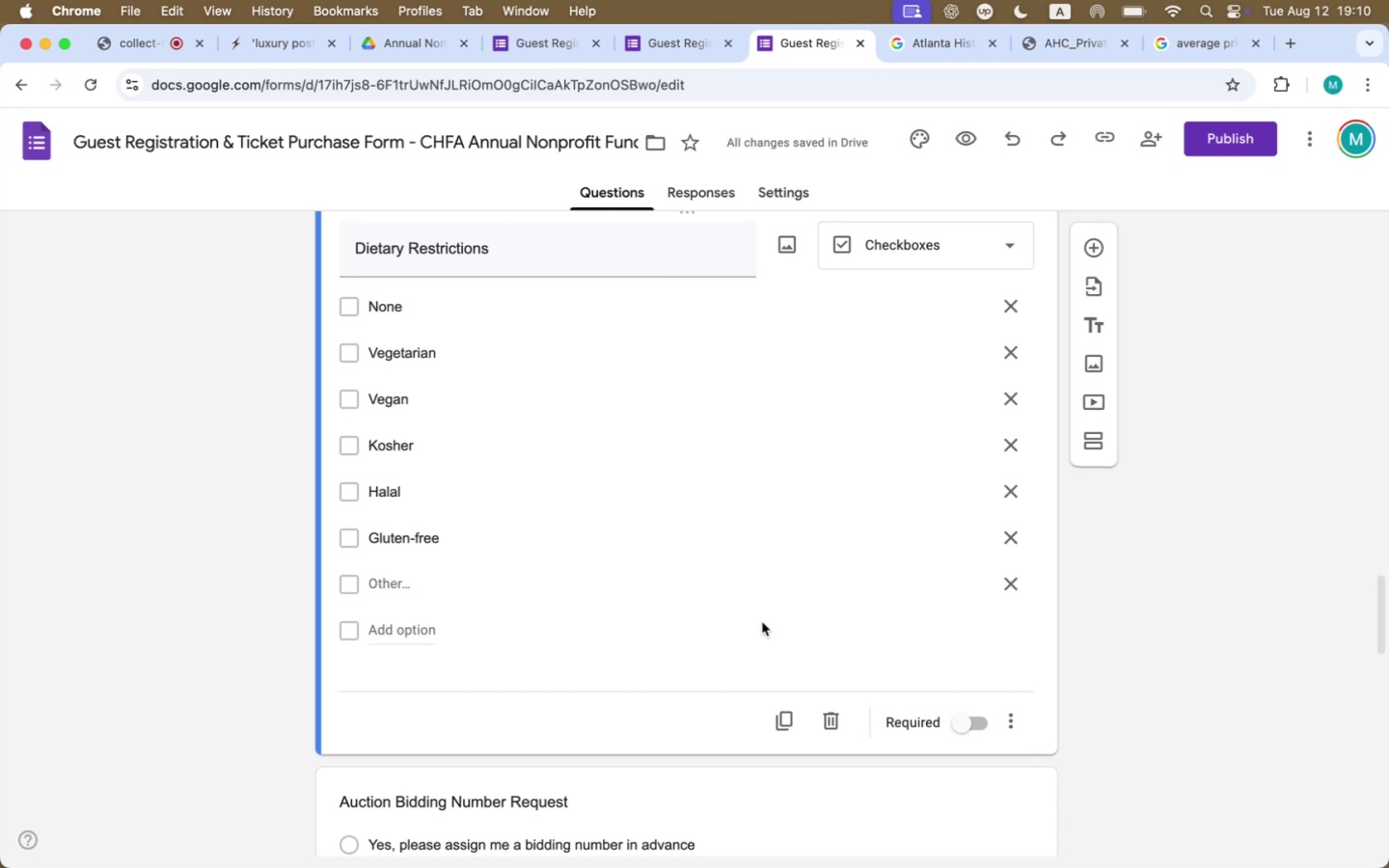 
scroll: coordinate [762, 622], scroll_direction: down, amount: 7.0
 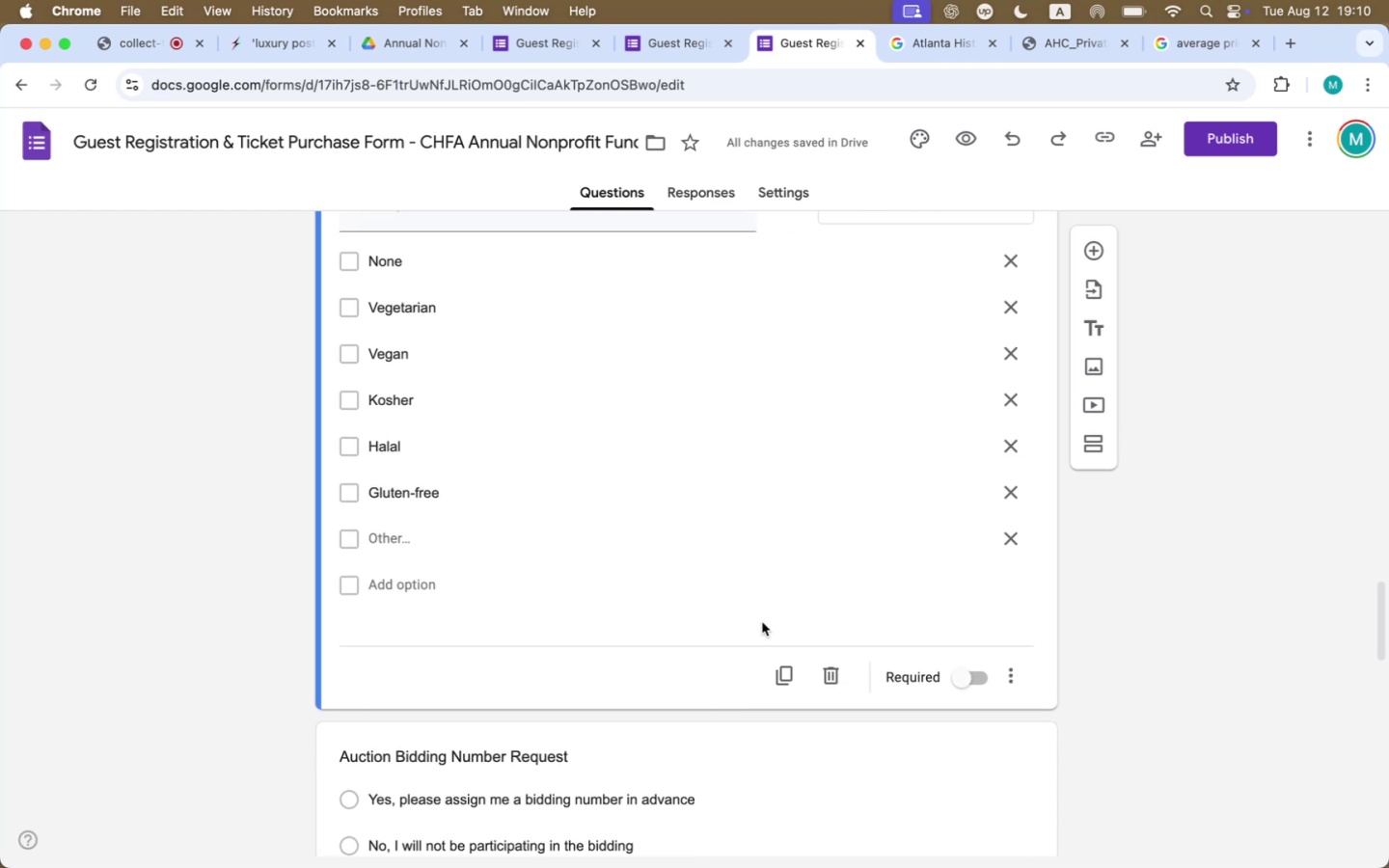 
left_click([990, 683])
 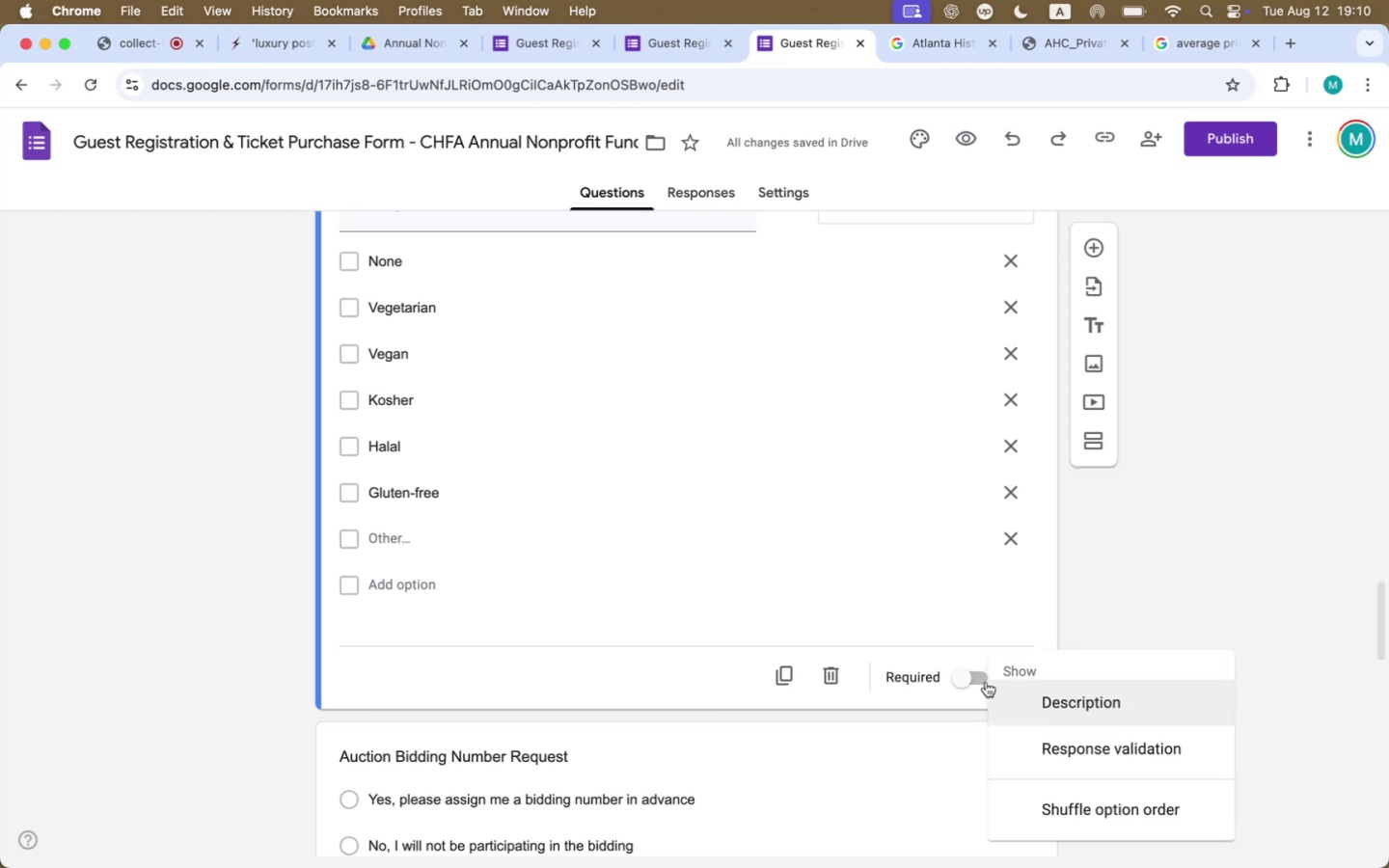 
left_click([977, 676])
 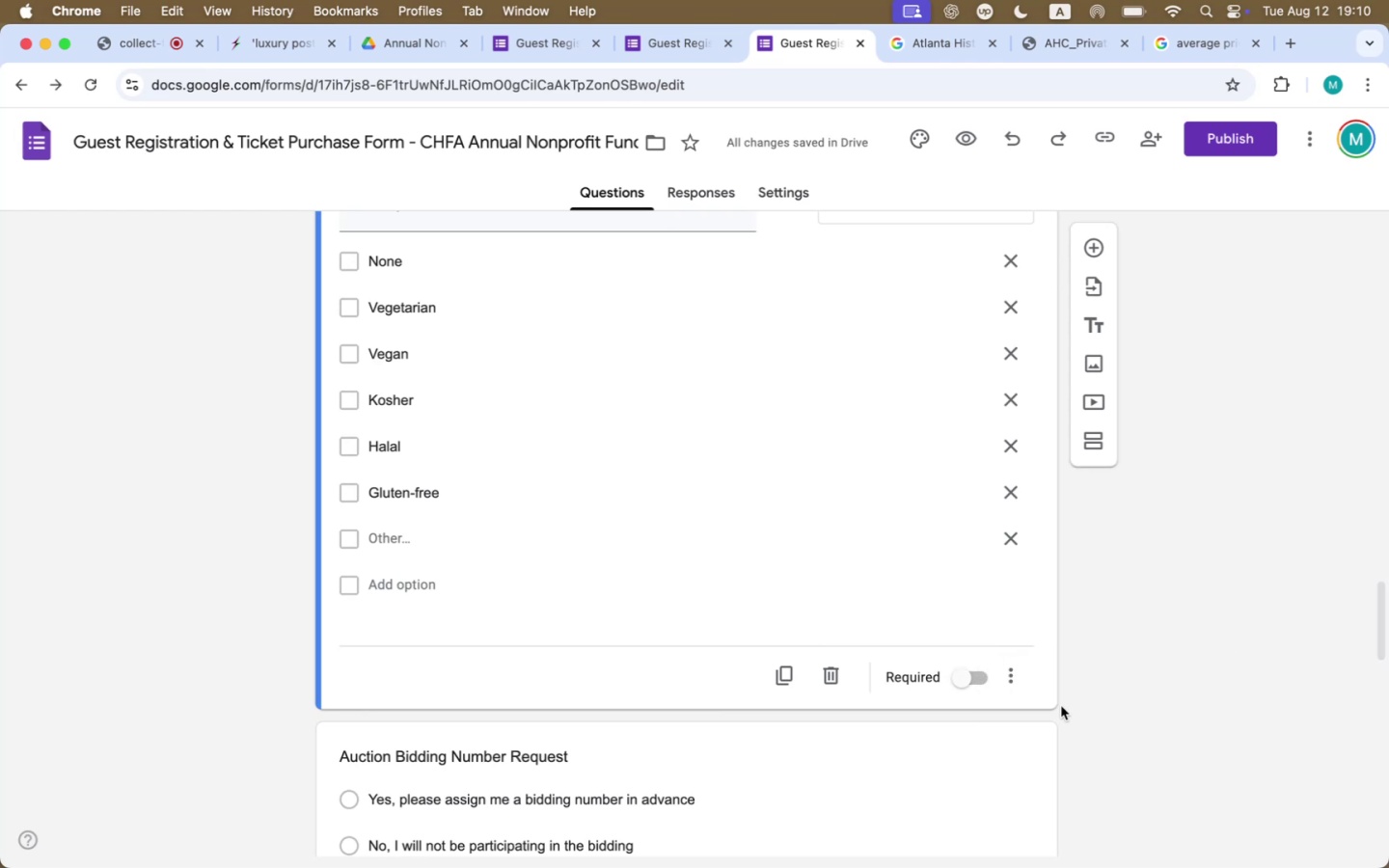 
left_click([969, 680])
 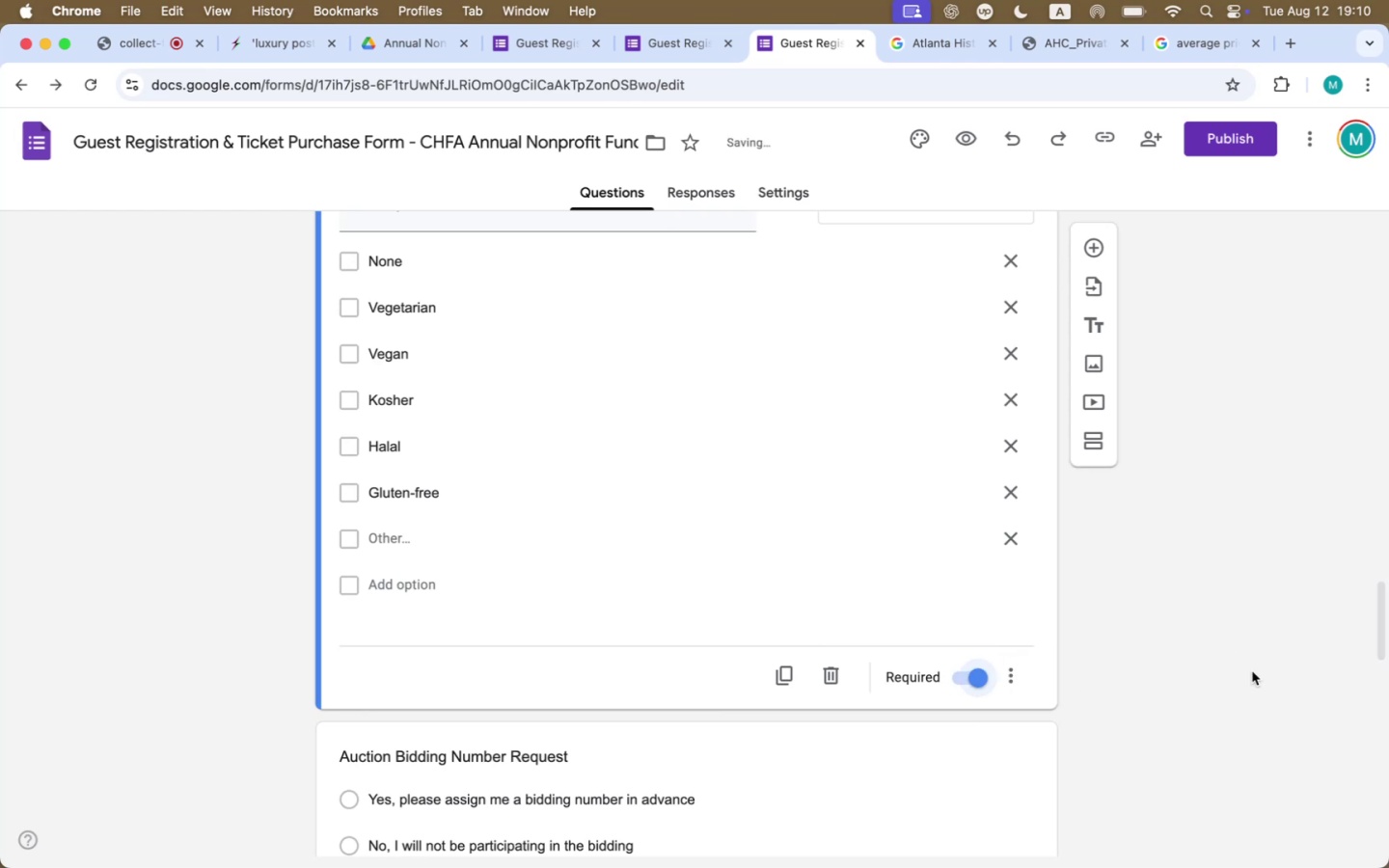 
scroll: coordinate [1252, 671], scroll_direction: down, amount: 1.0
 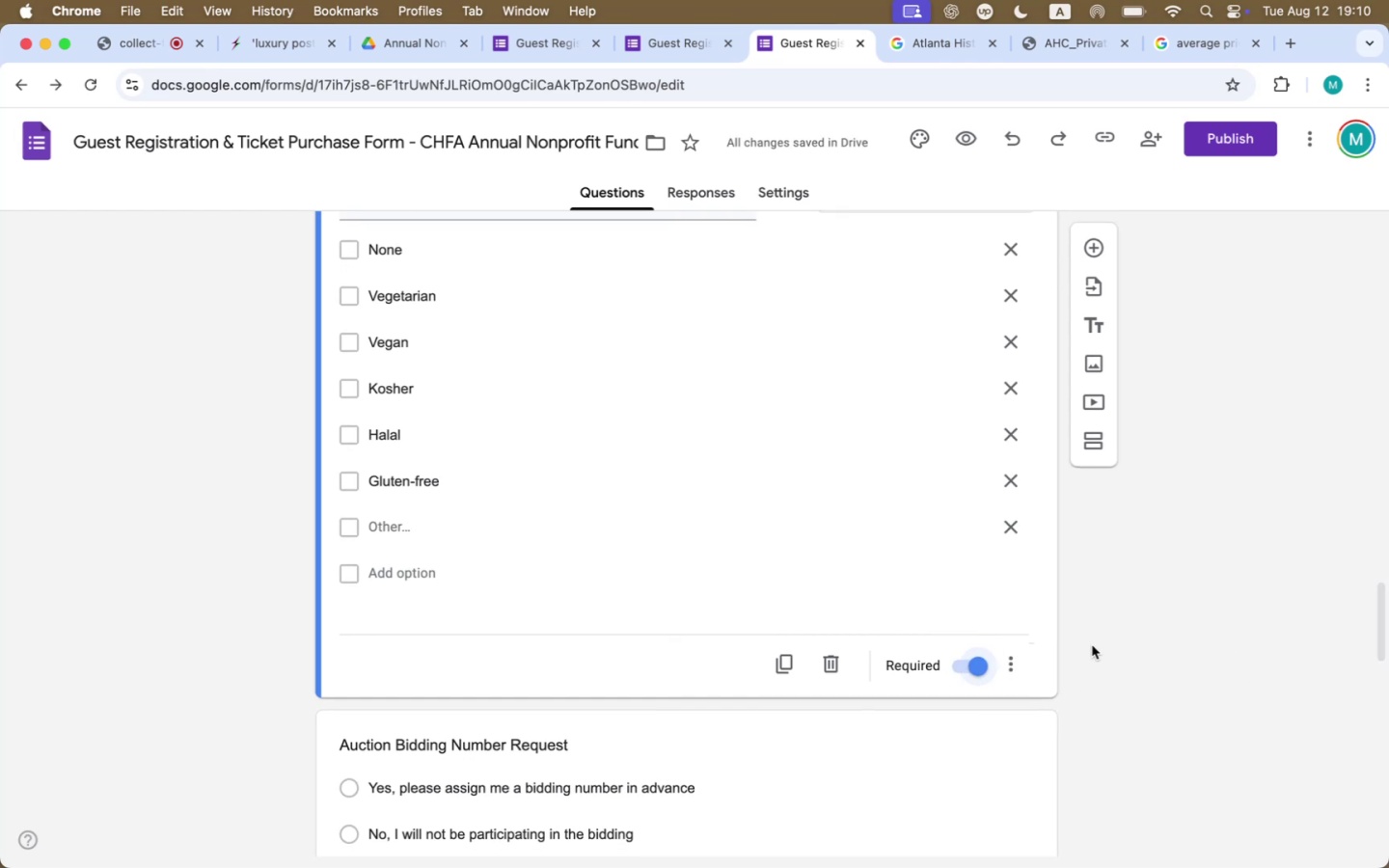 
left_click([1012, 665])
 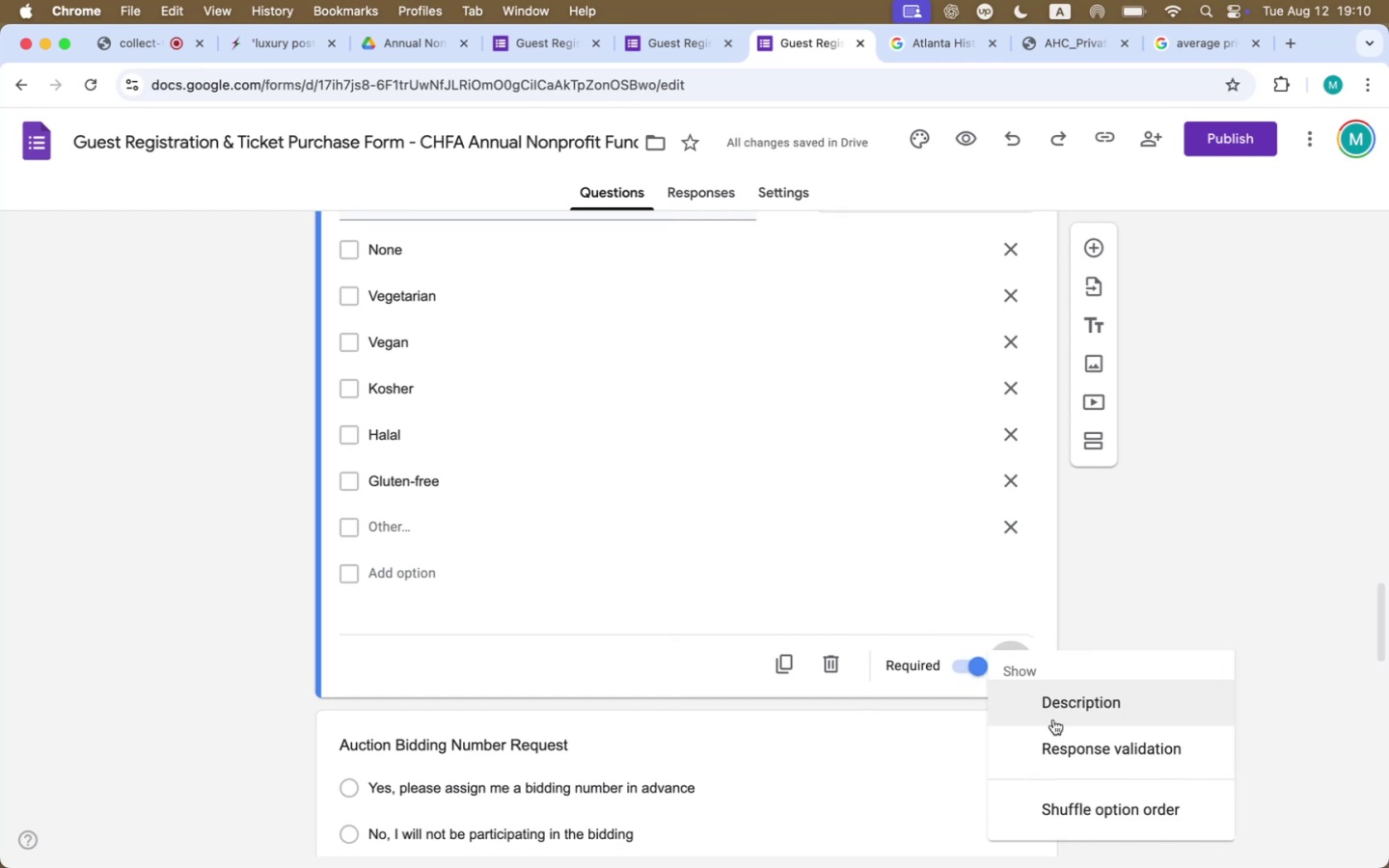 
left_click([1055, 754])
 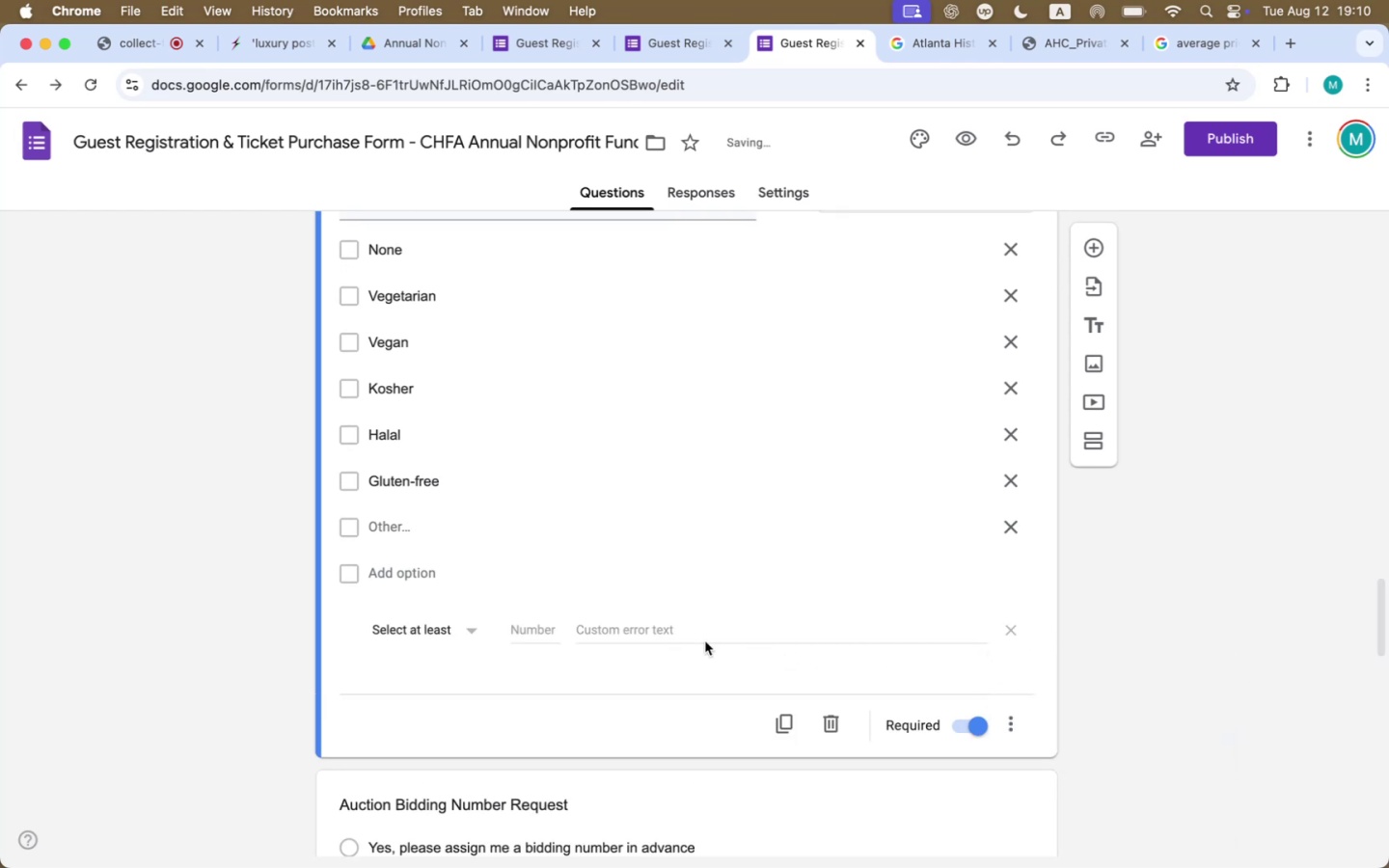 
left_click([554, 631])
 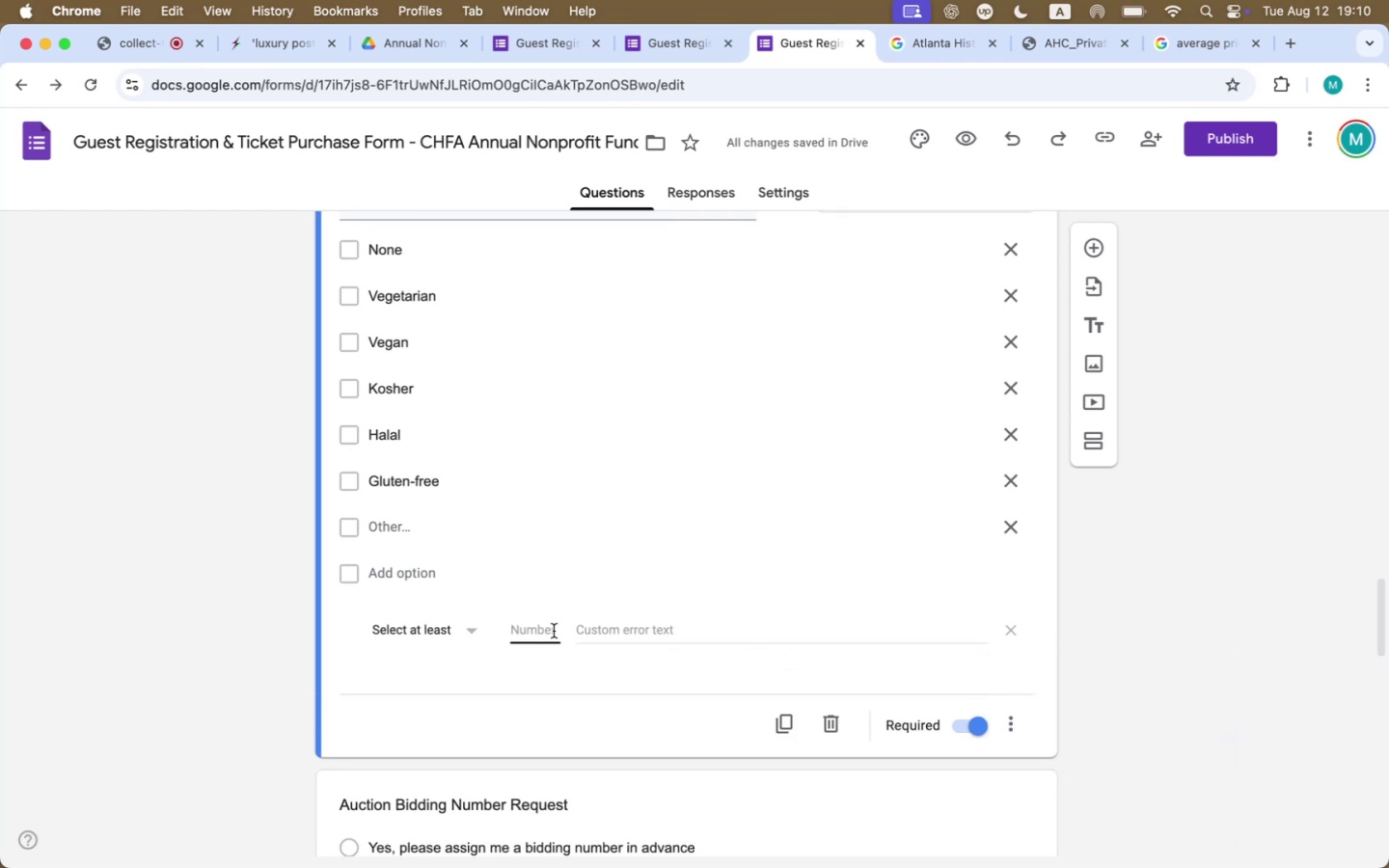 
key(1)
 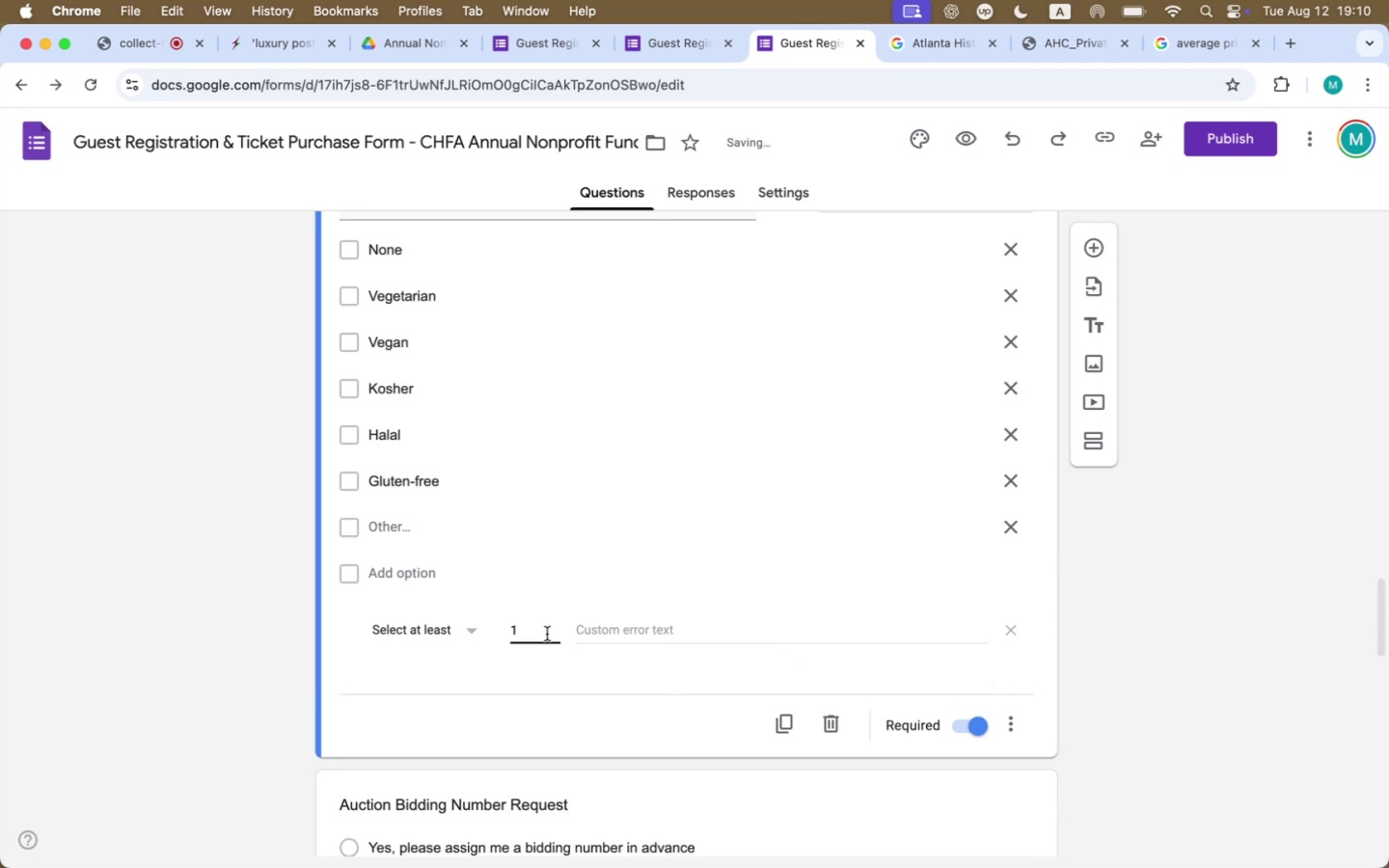 
key(Backspace)
 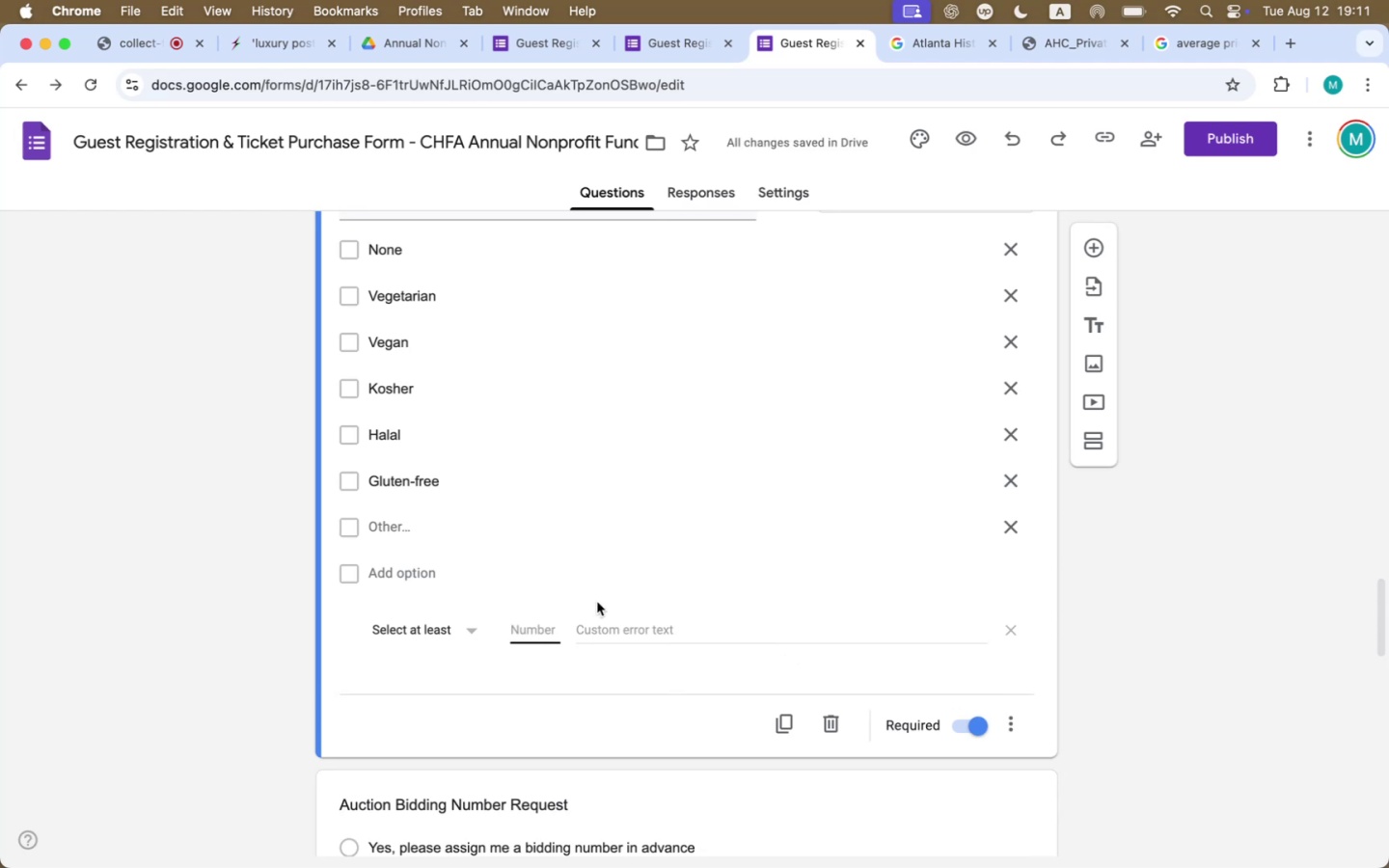 
wait(5.67)
 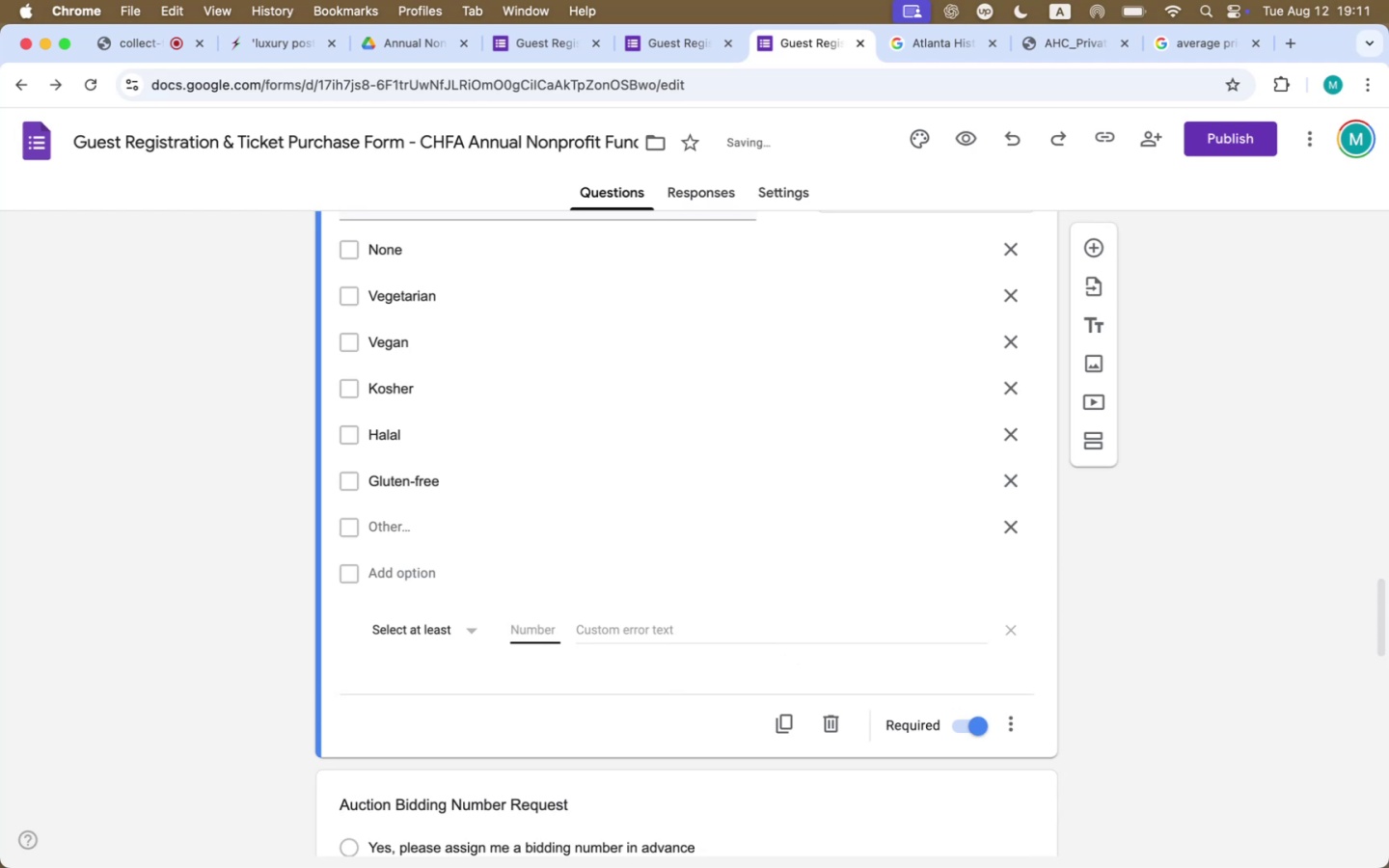 
scroll: coordinate [597, 602], scroll_direction: up, amount: 5.0
 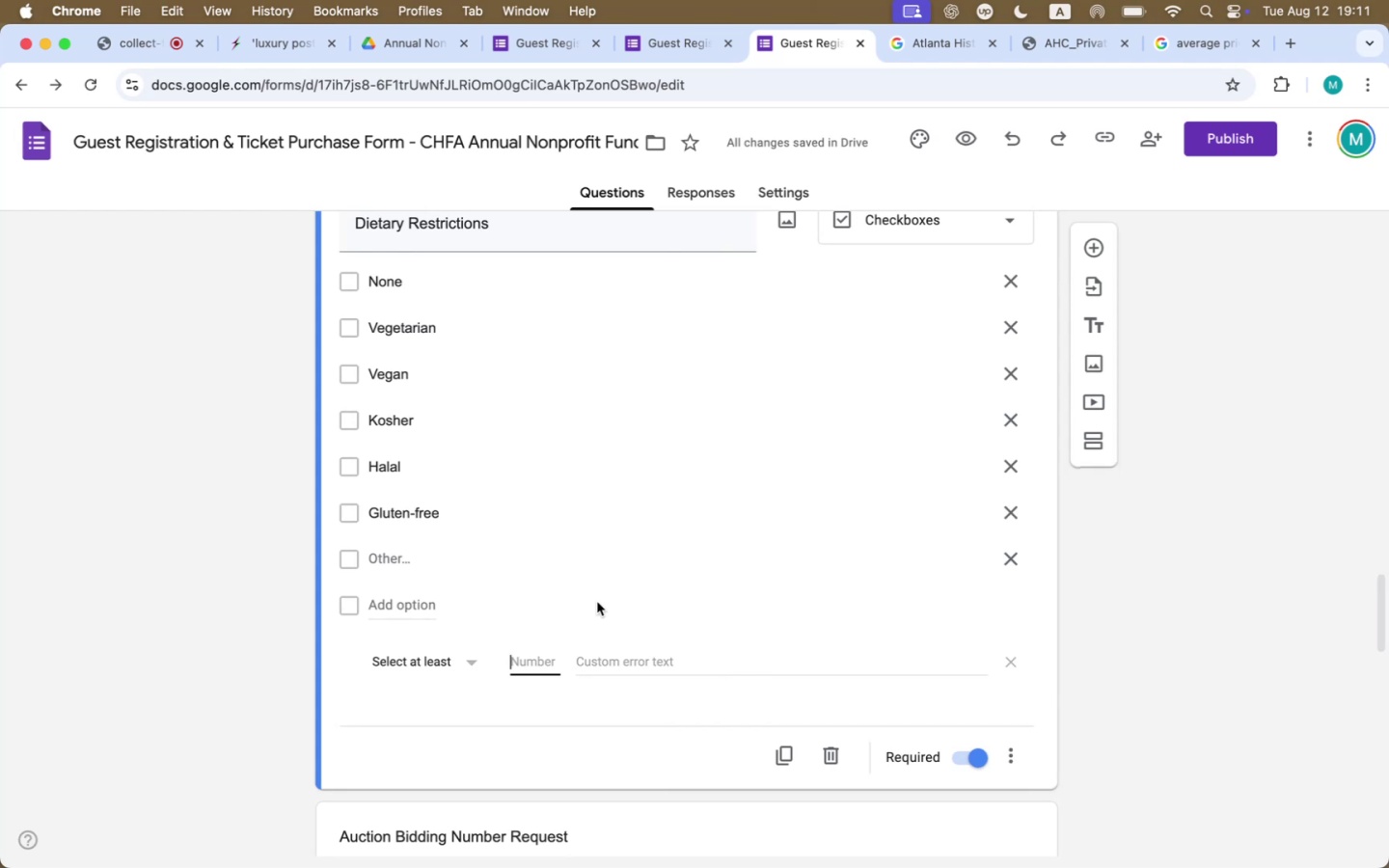 
key(1)
 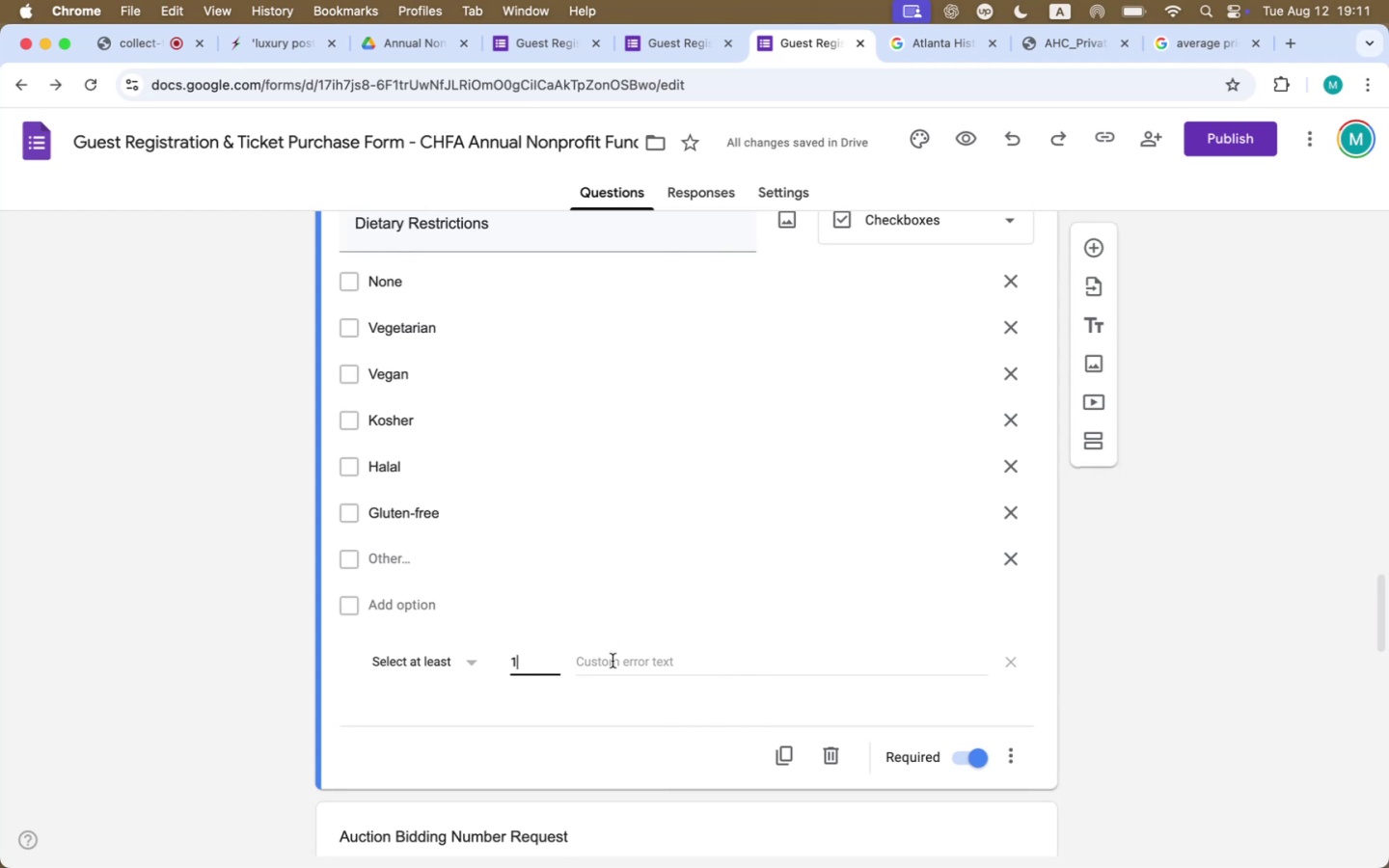 
left_click([607, 665])
 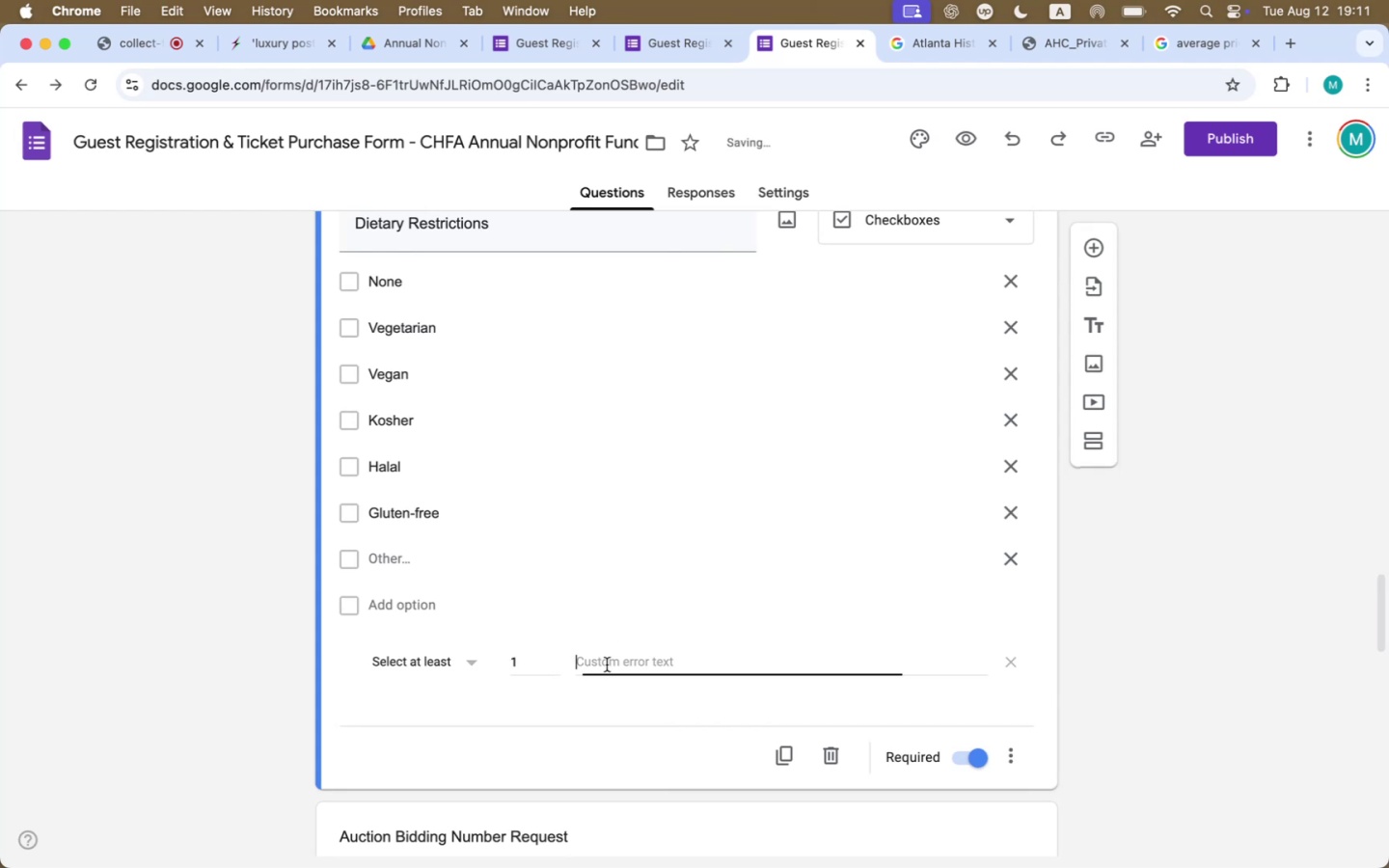 
type(Pe)
key(Backspace)
type(lease confirm all dietr)
key(Backspace)
type(ary restrictions of you)
key(Backspace)
key(Backspace)
key(Backspace)
 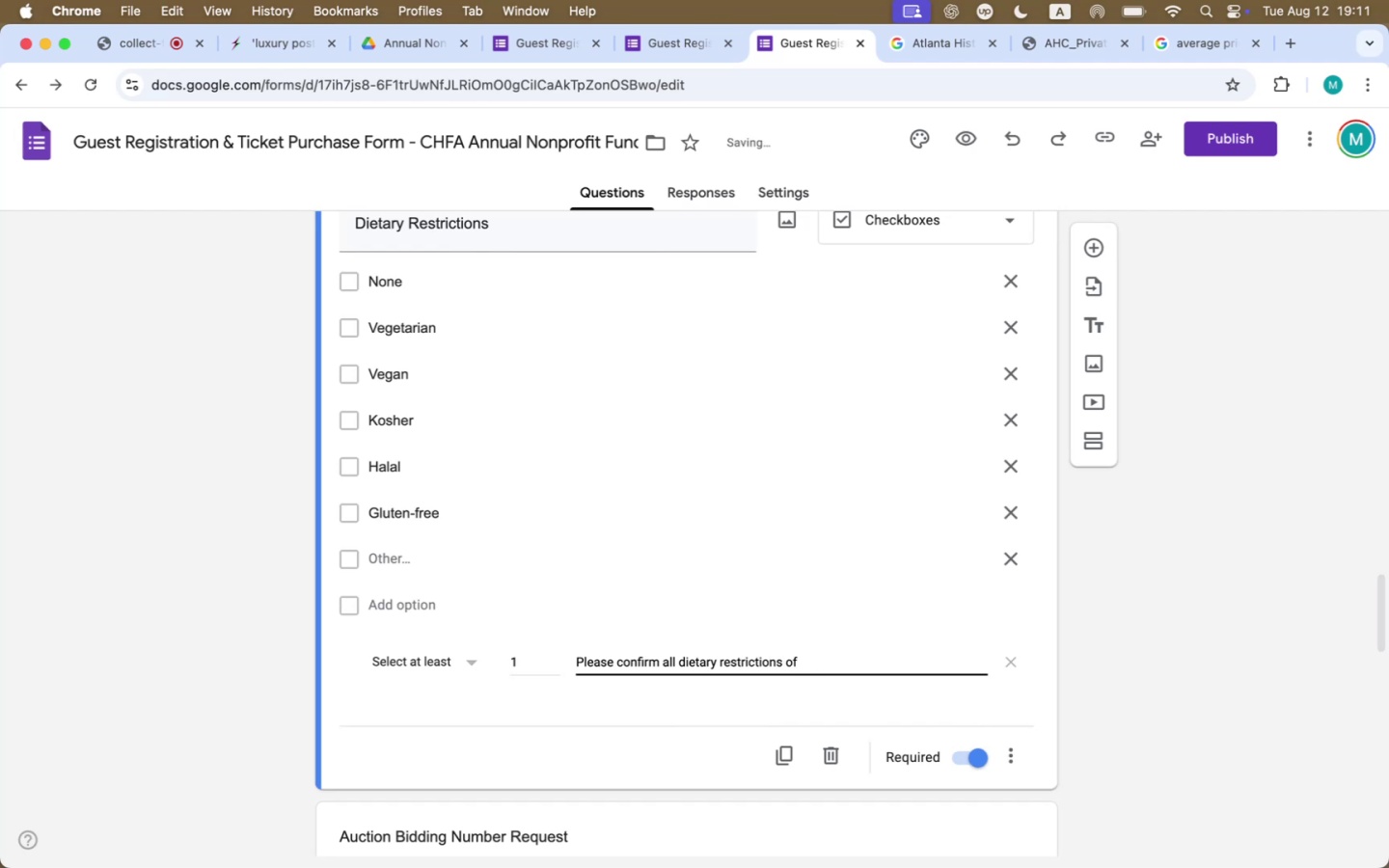 
scroll: coordinate [685, 622], scroll_direction: up, amount: 23.0
 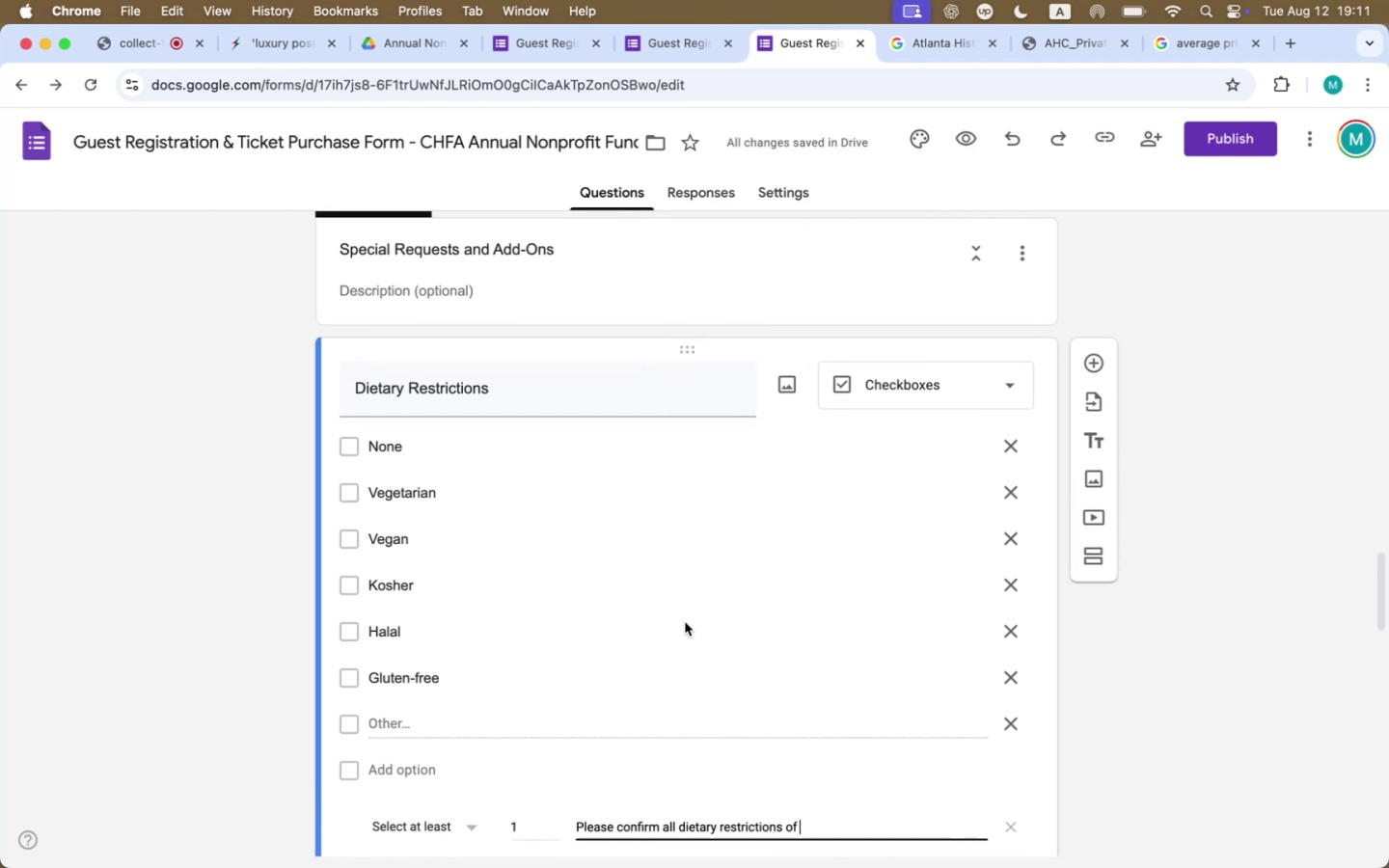 
scroll: coordinate [685, 622], scroll_direction: down, amount: 17.0
 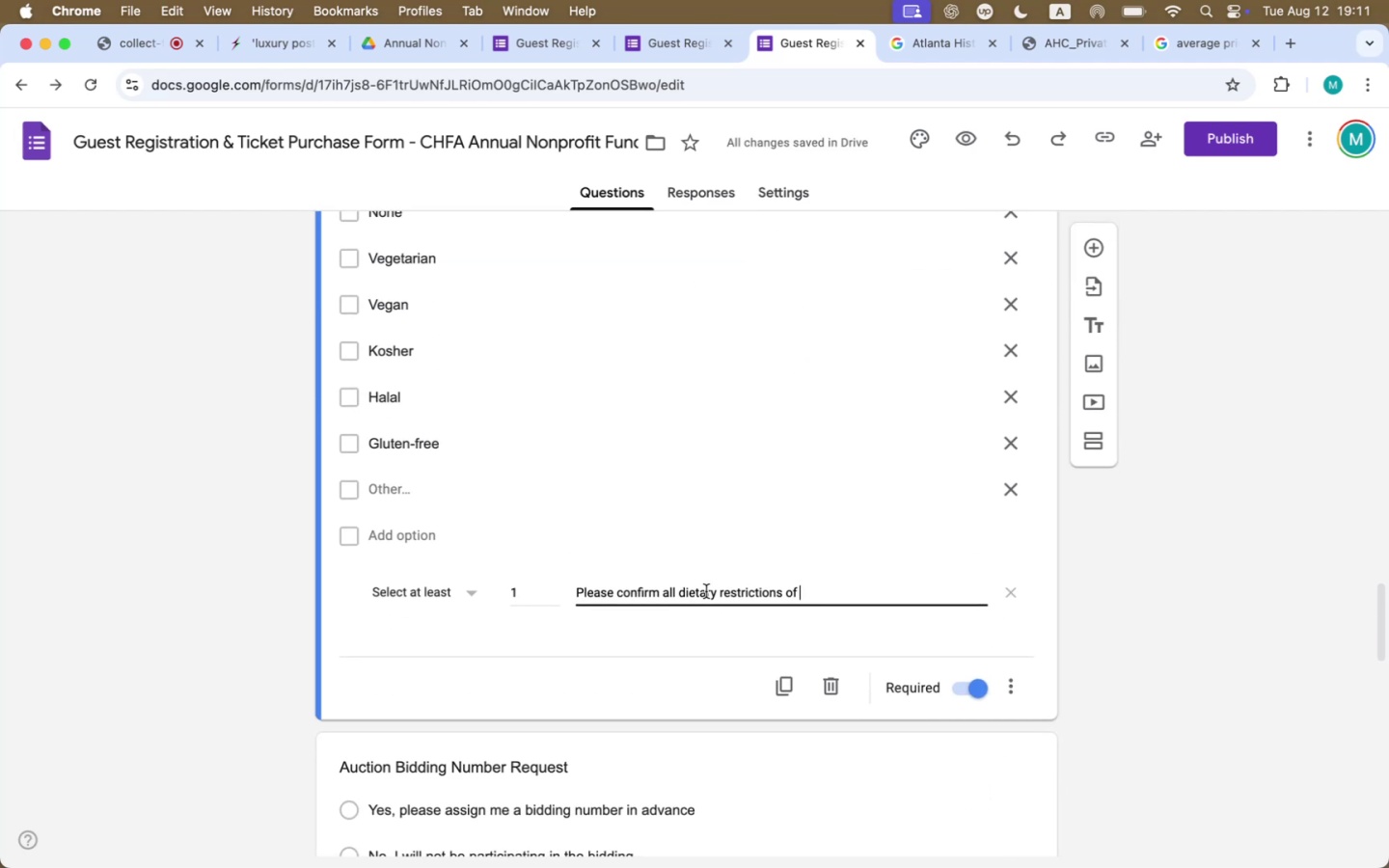 
double_click([706, 591])
 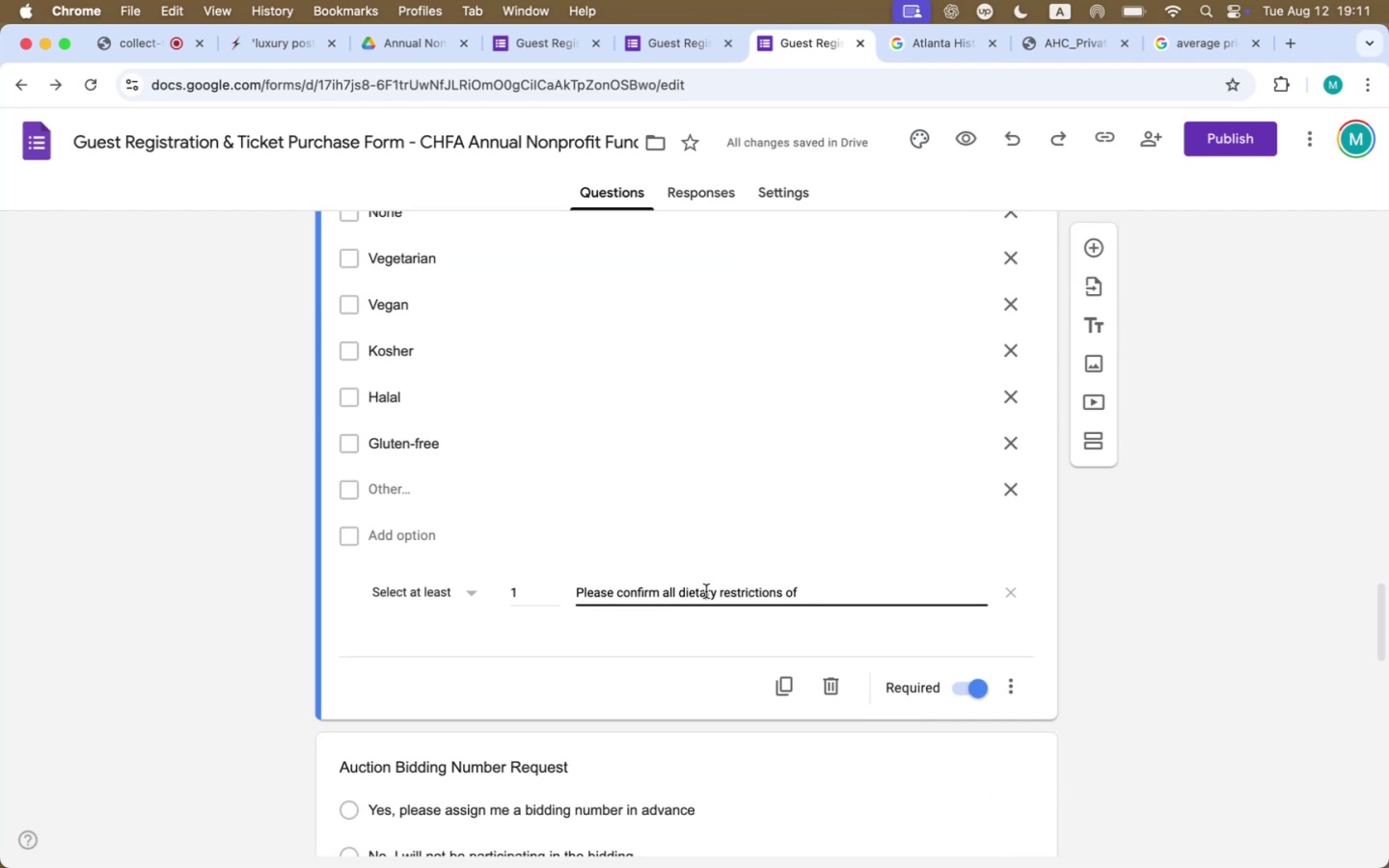 
triple_click([706, 591])
 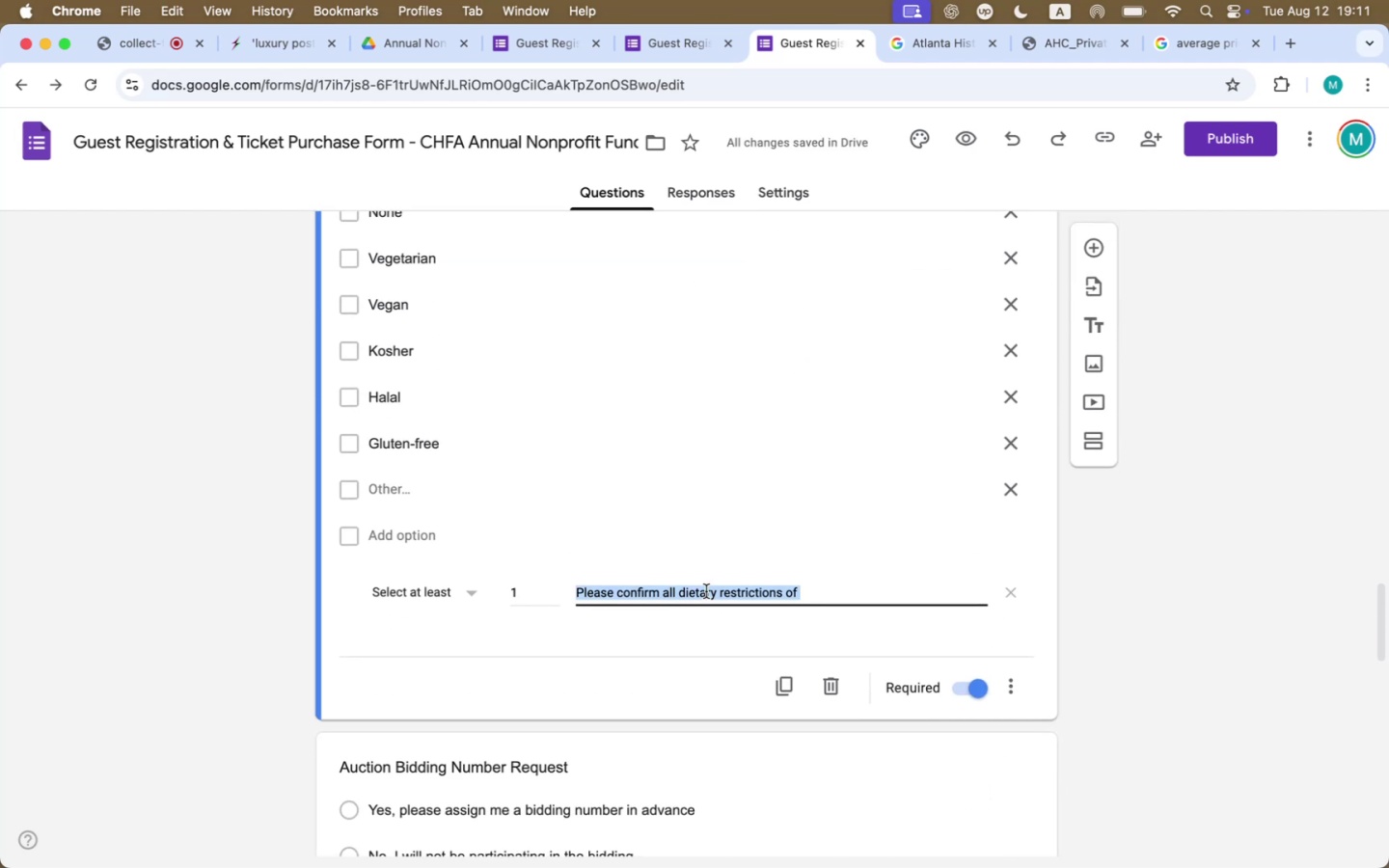 
key(Backspace)
 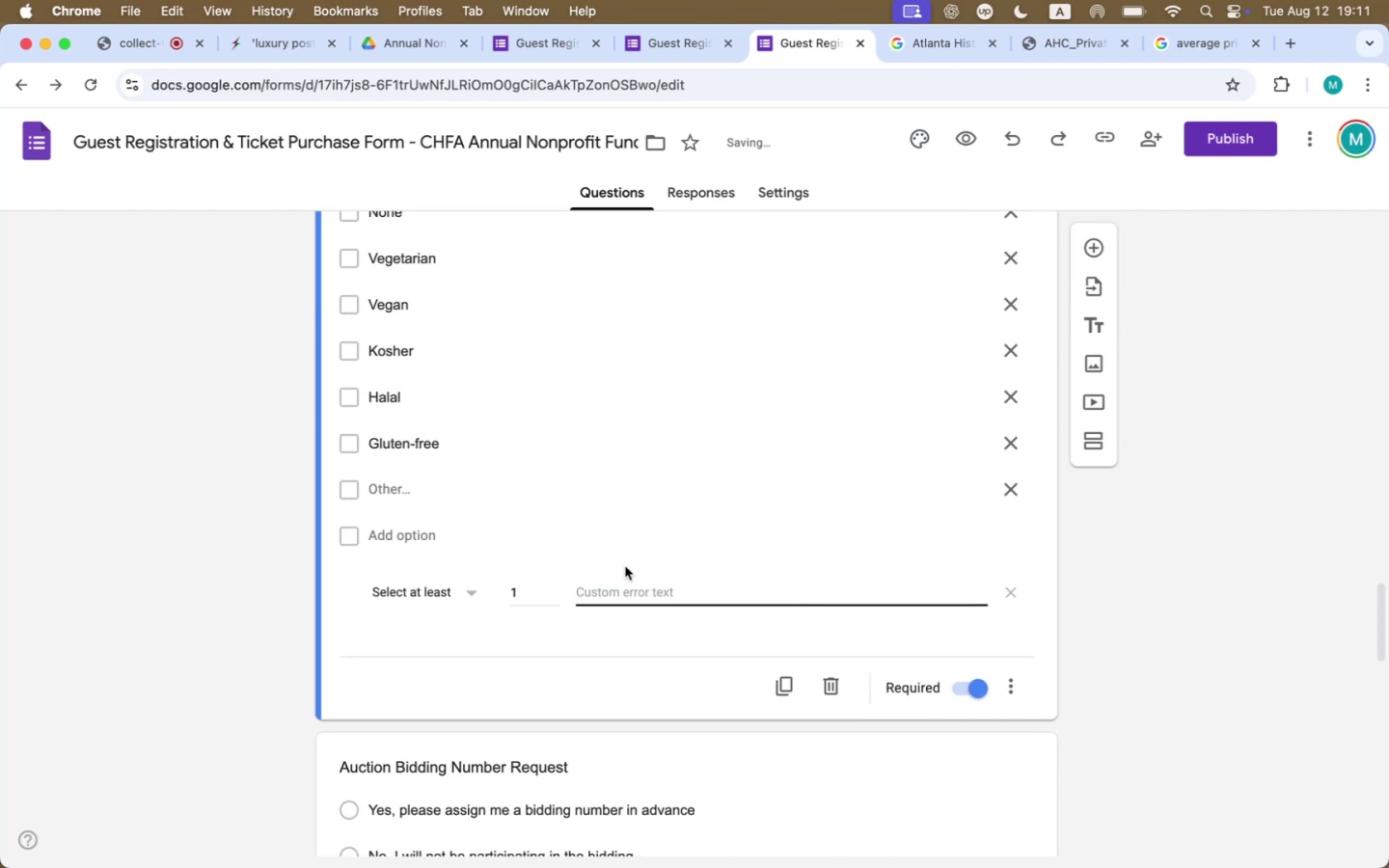 
left_click([560, 591])
 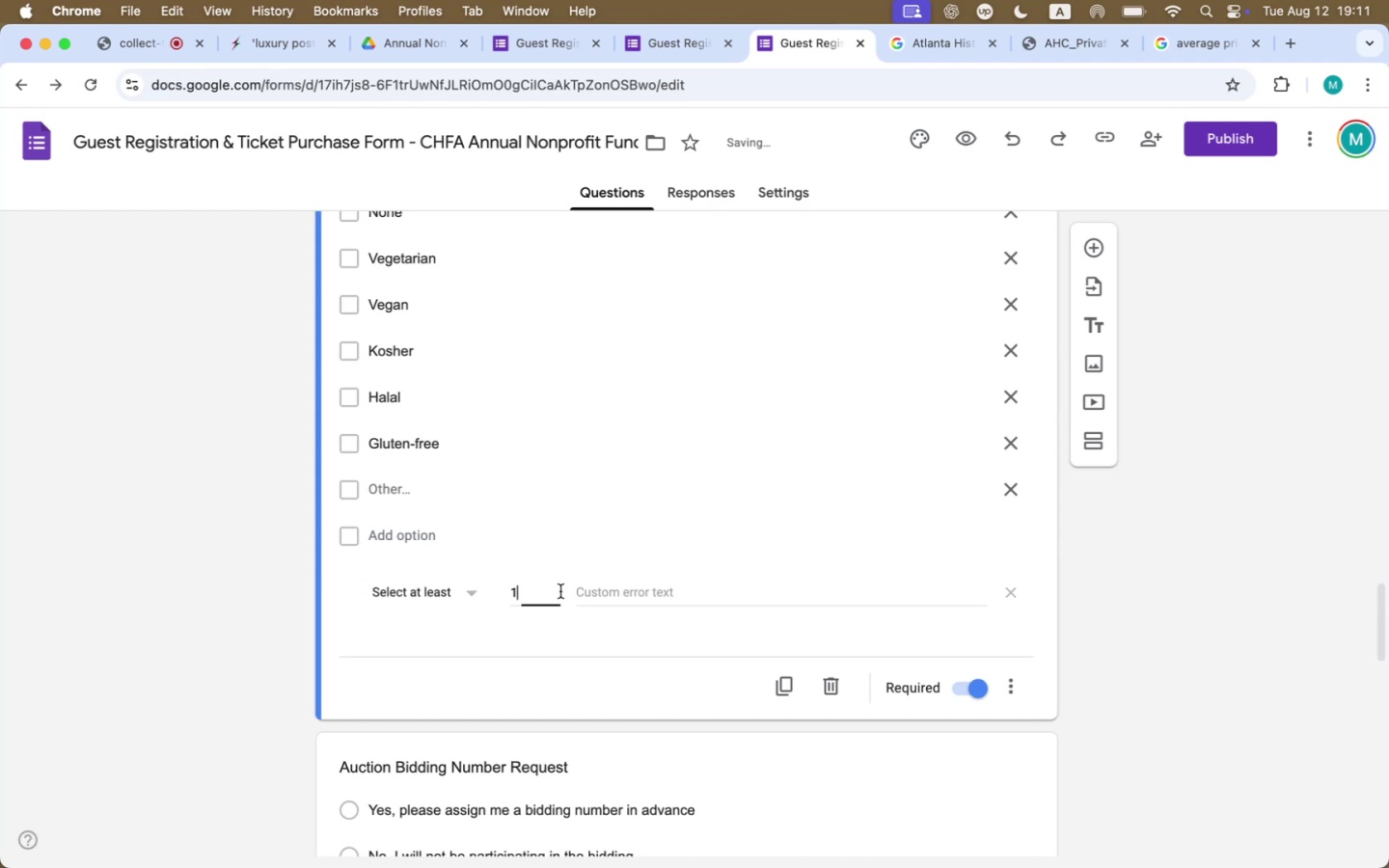 
key(Backspace)
 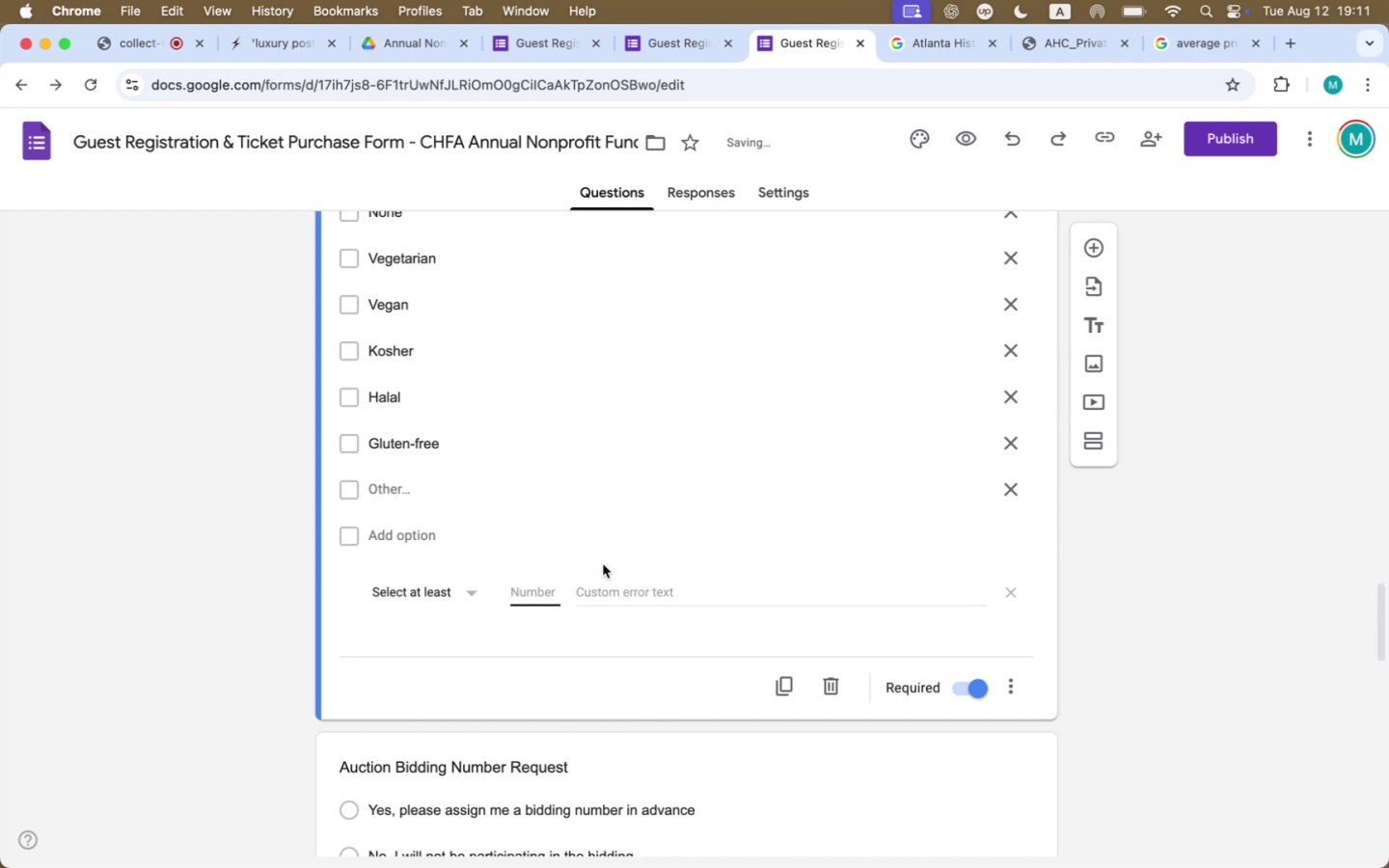 
left_click([1286, 576])
 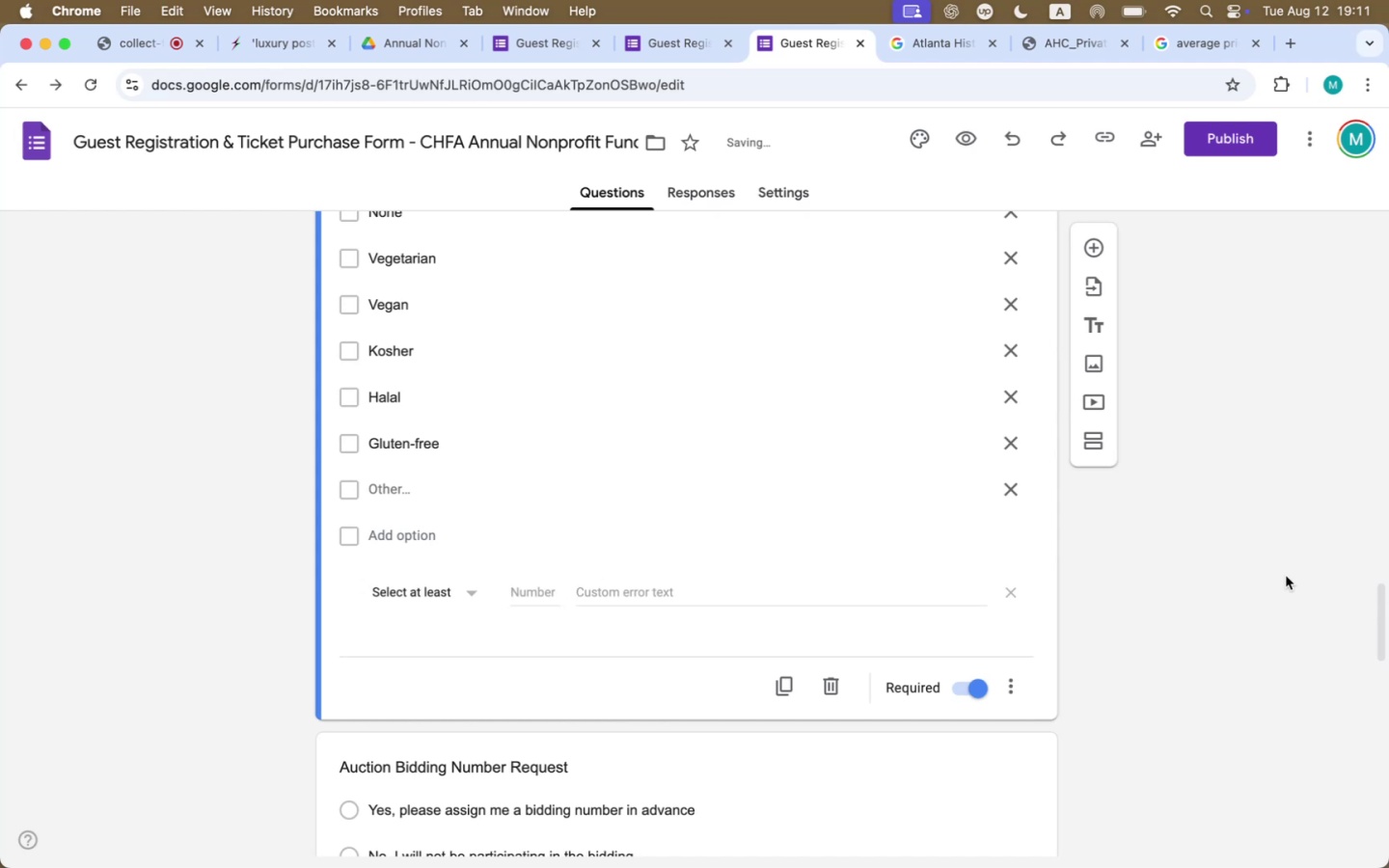 
scroll: coordinate [1286, 576], scroll_direction: down, amount: 5.0
 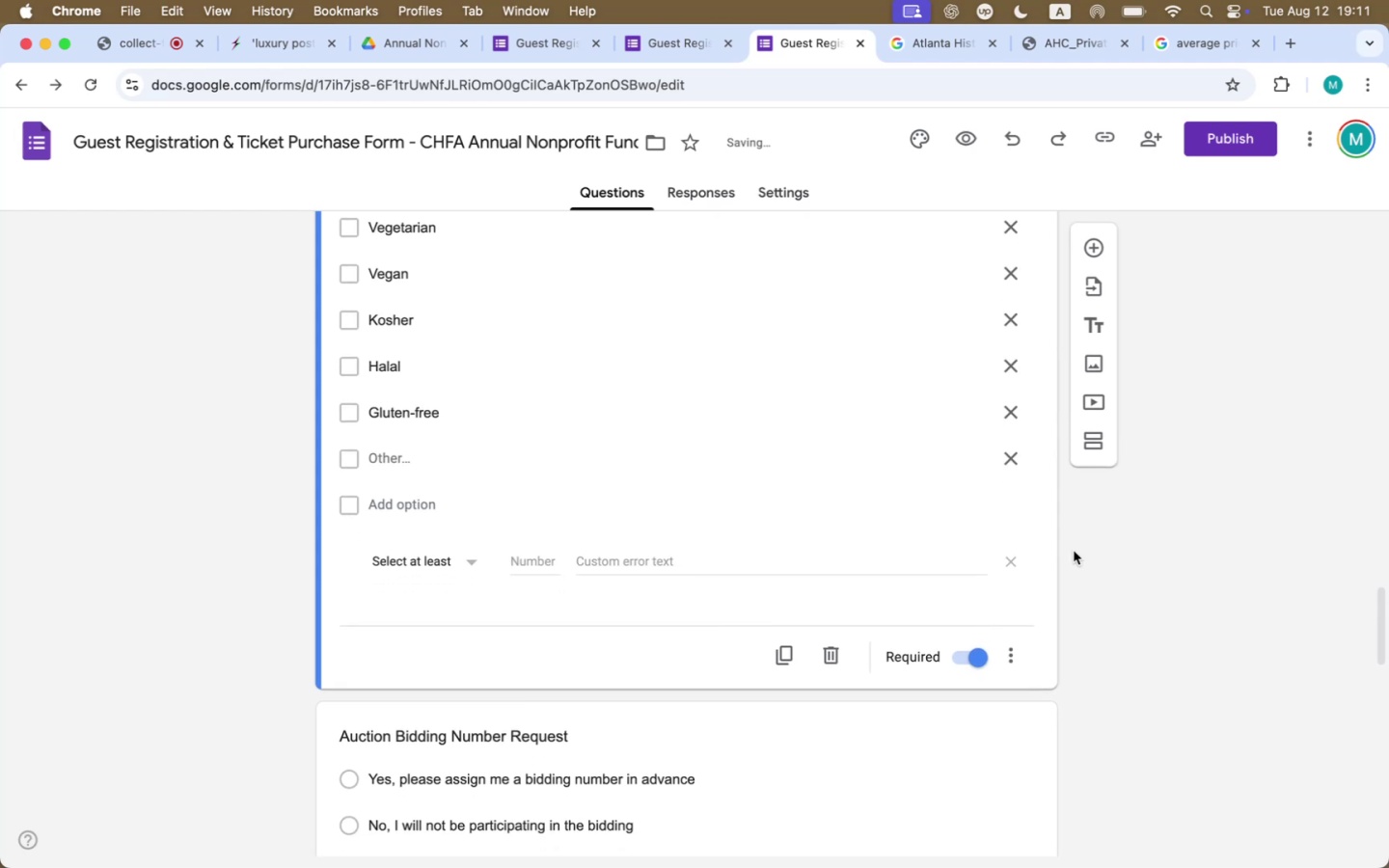 
left_click([1014, 558])
 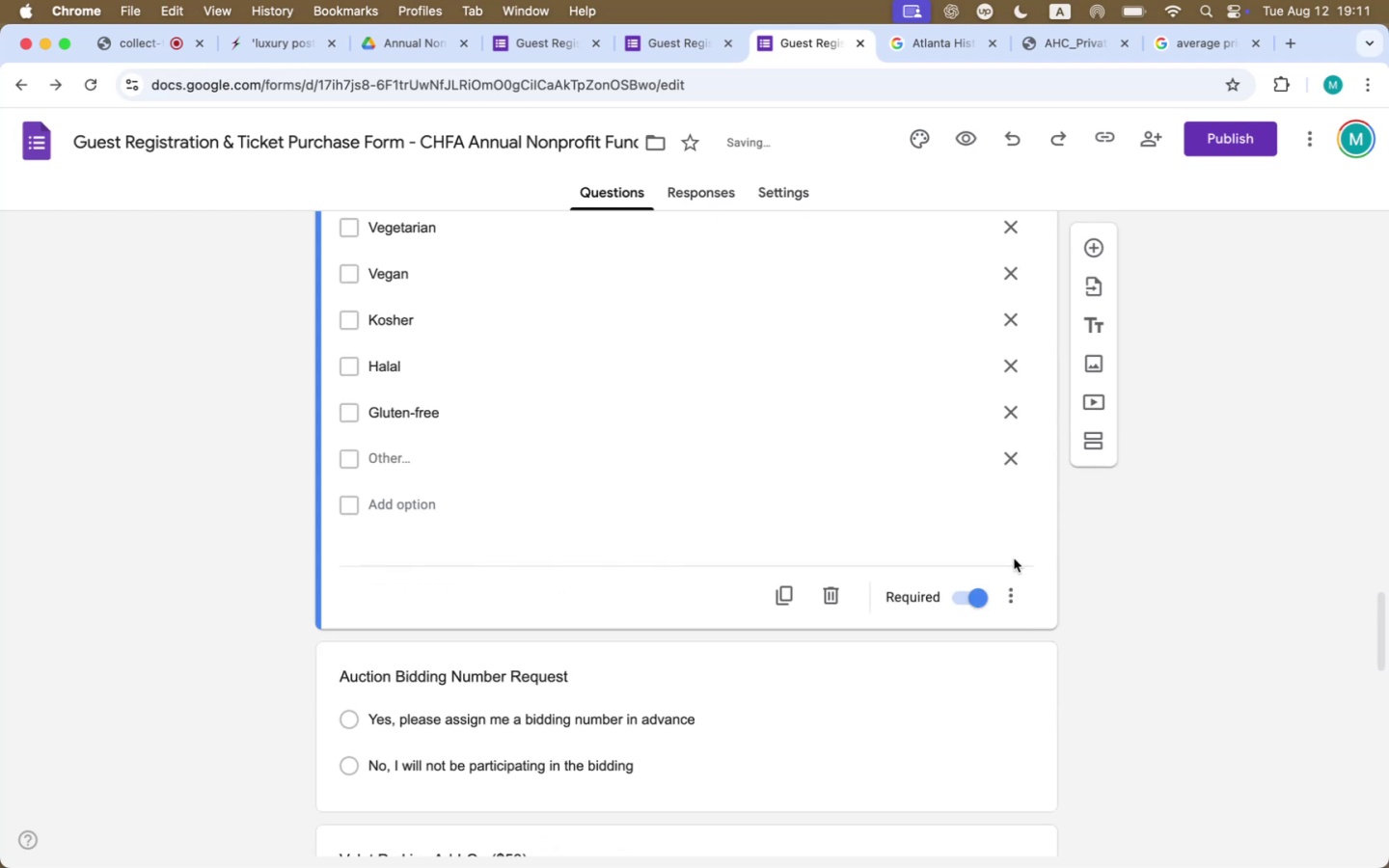 
scroll: coordinate [1164, 676], scroll_direction: down, amount: 14.0
 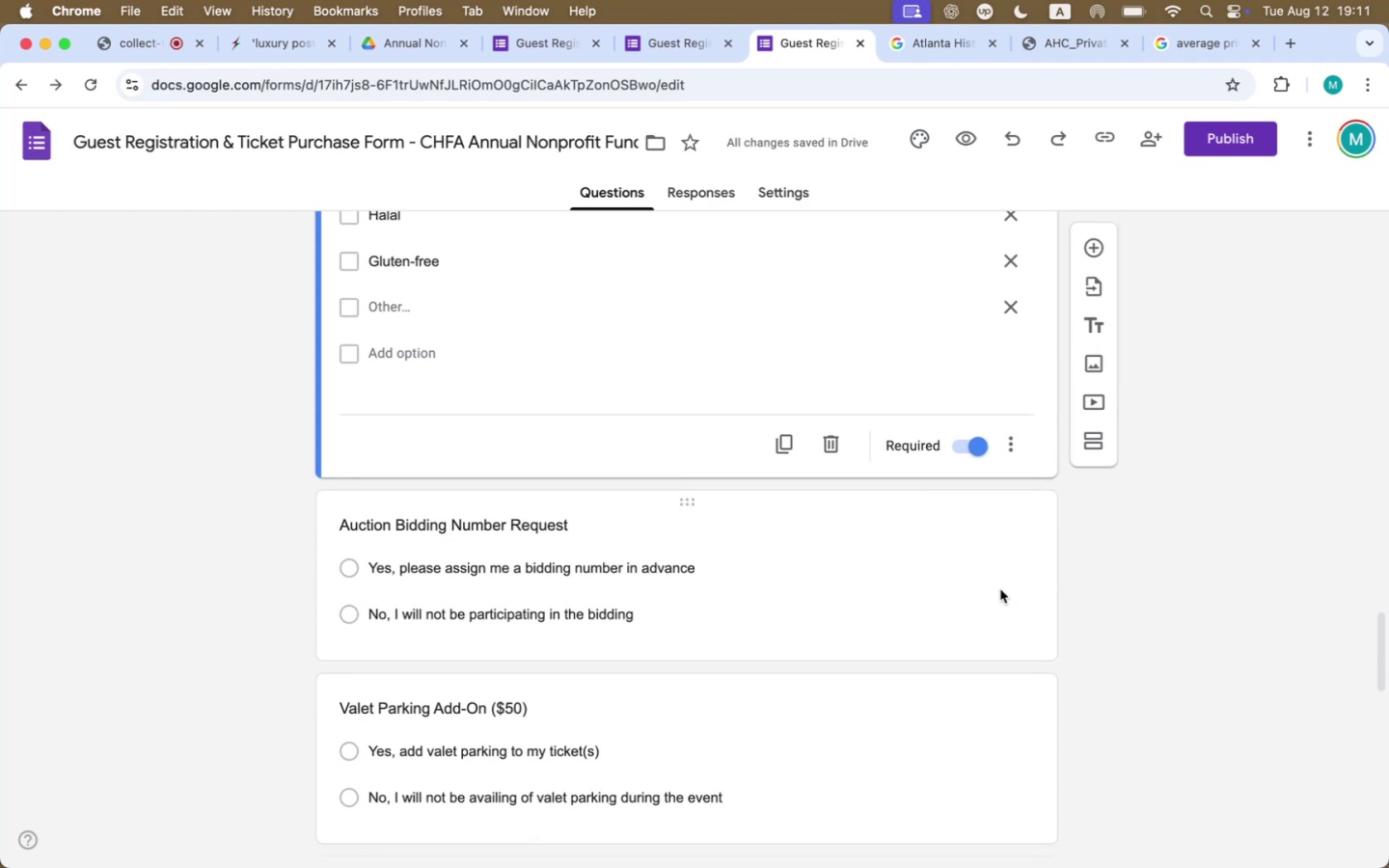 
left_click([934, 528])
 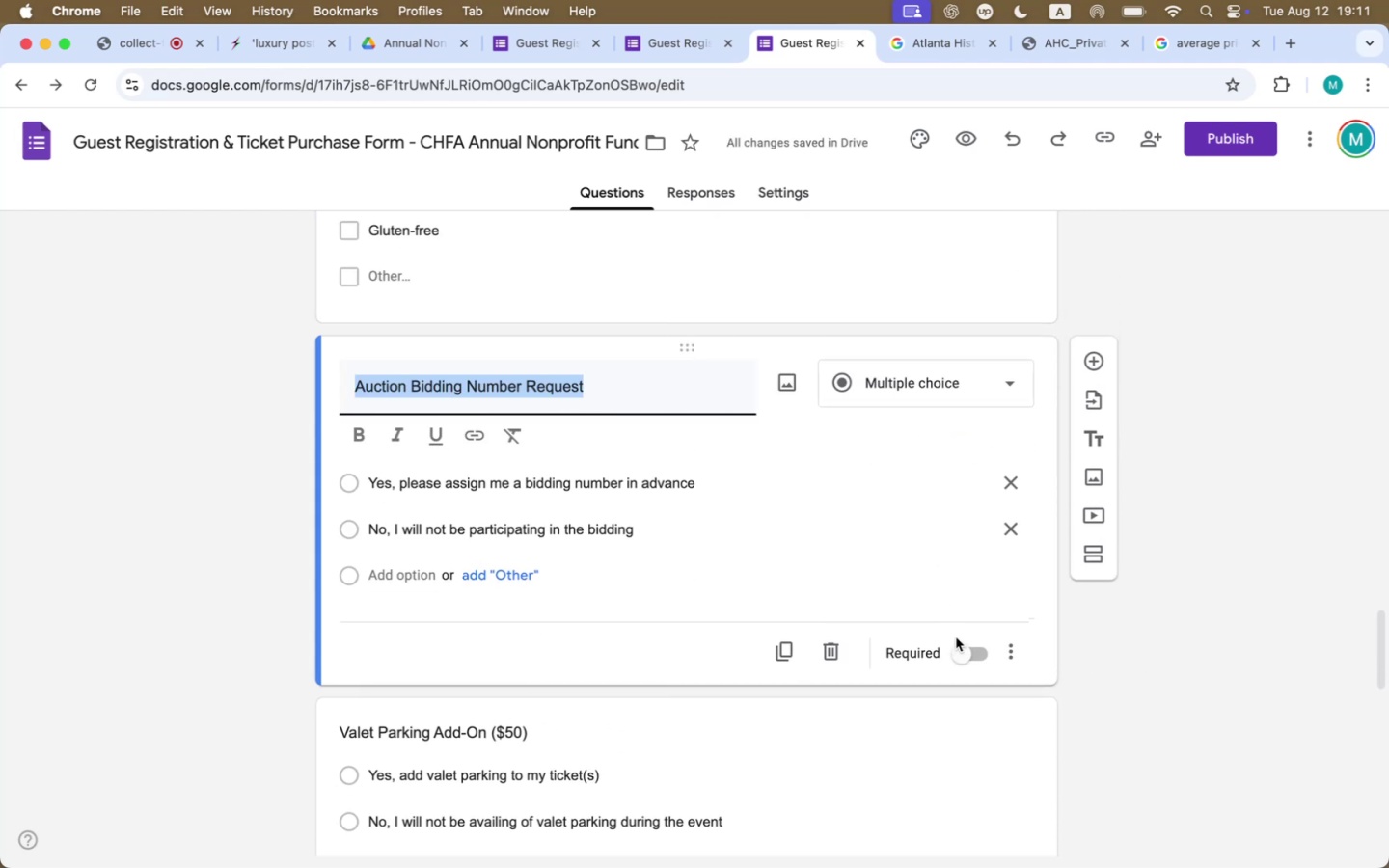 
left_click([964, 651])
 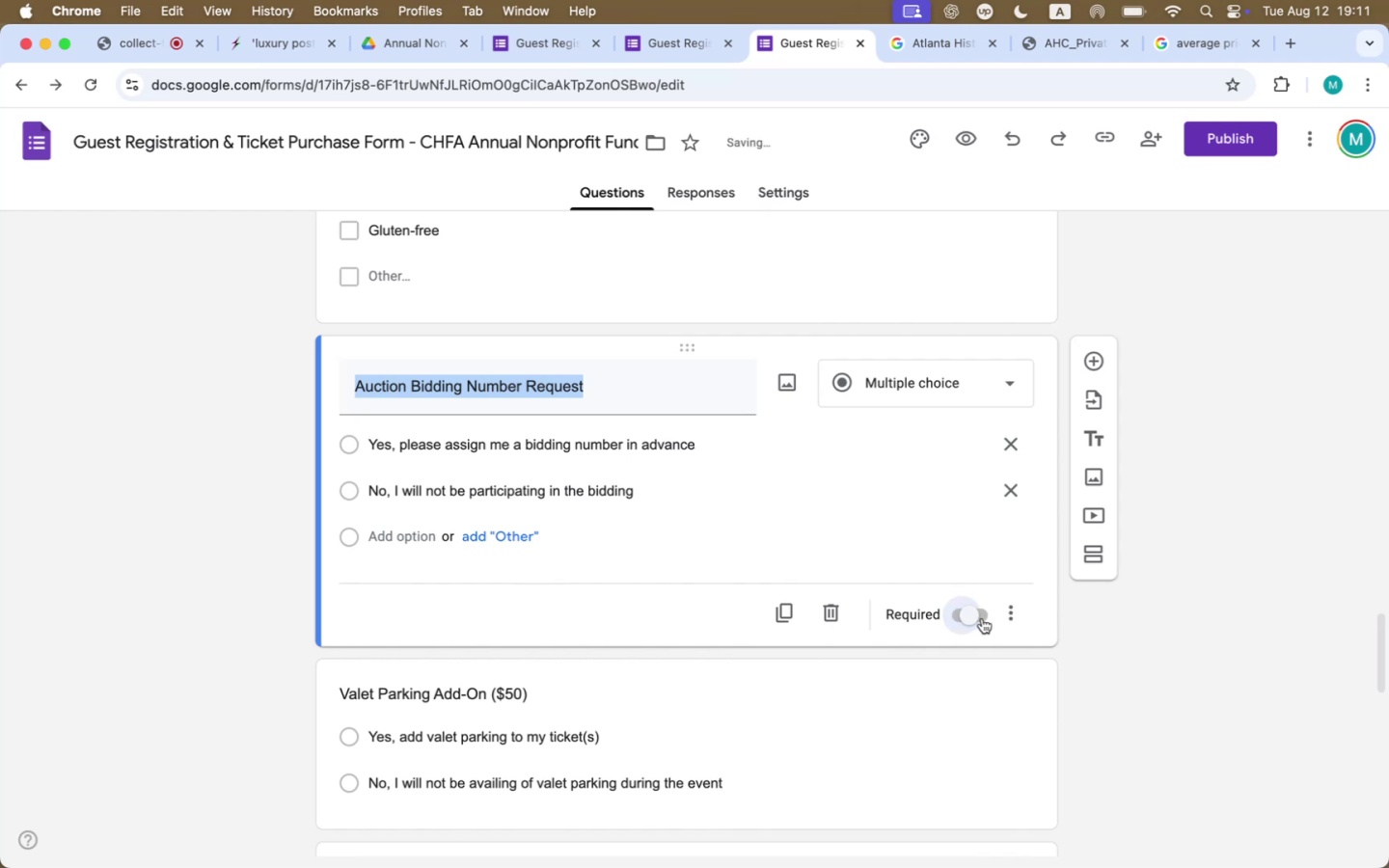 
left_click([1230, 658])
 